 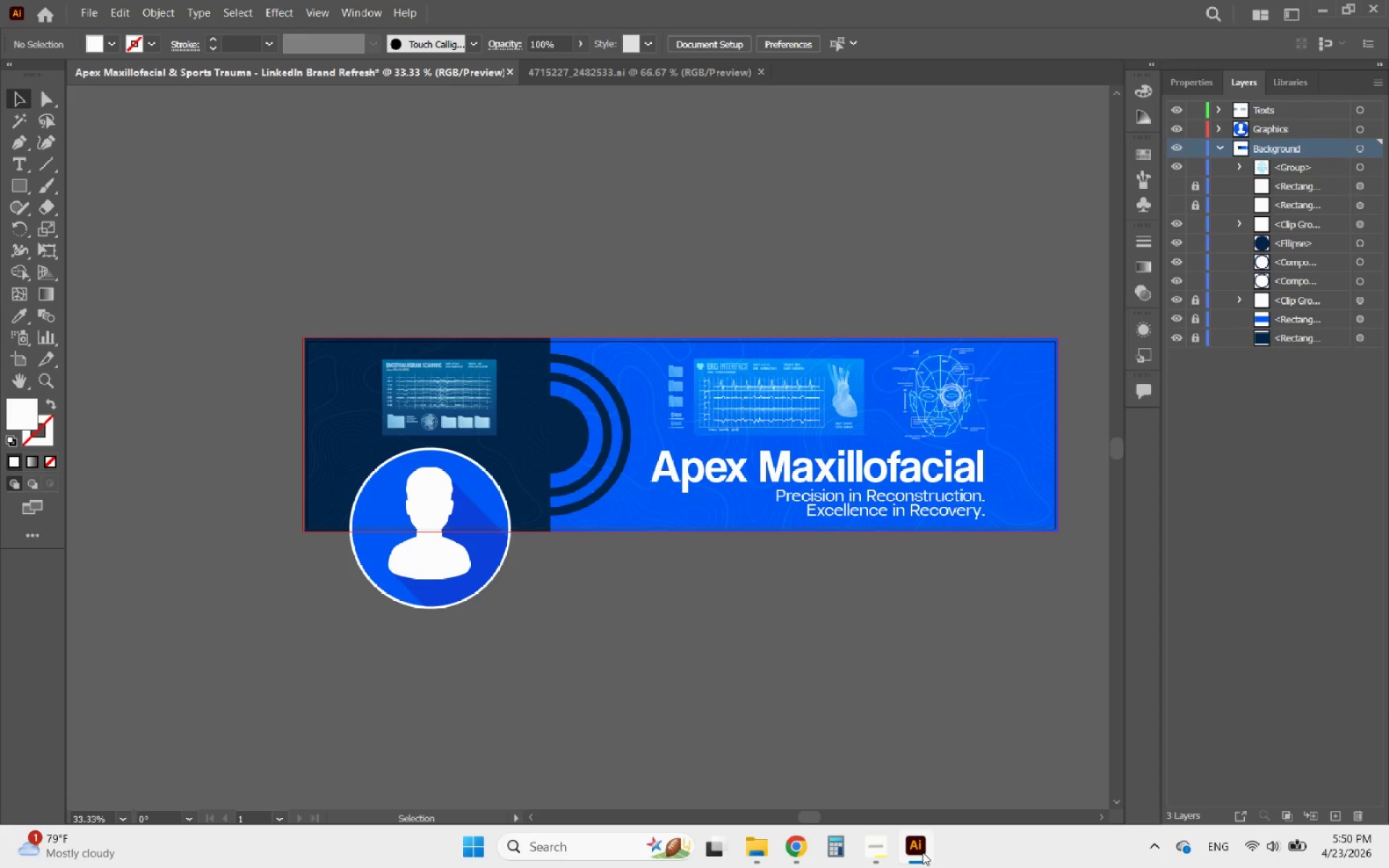 
scroll: coordinate [422, 566], scroll_direction: down, amount: 5.0
 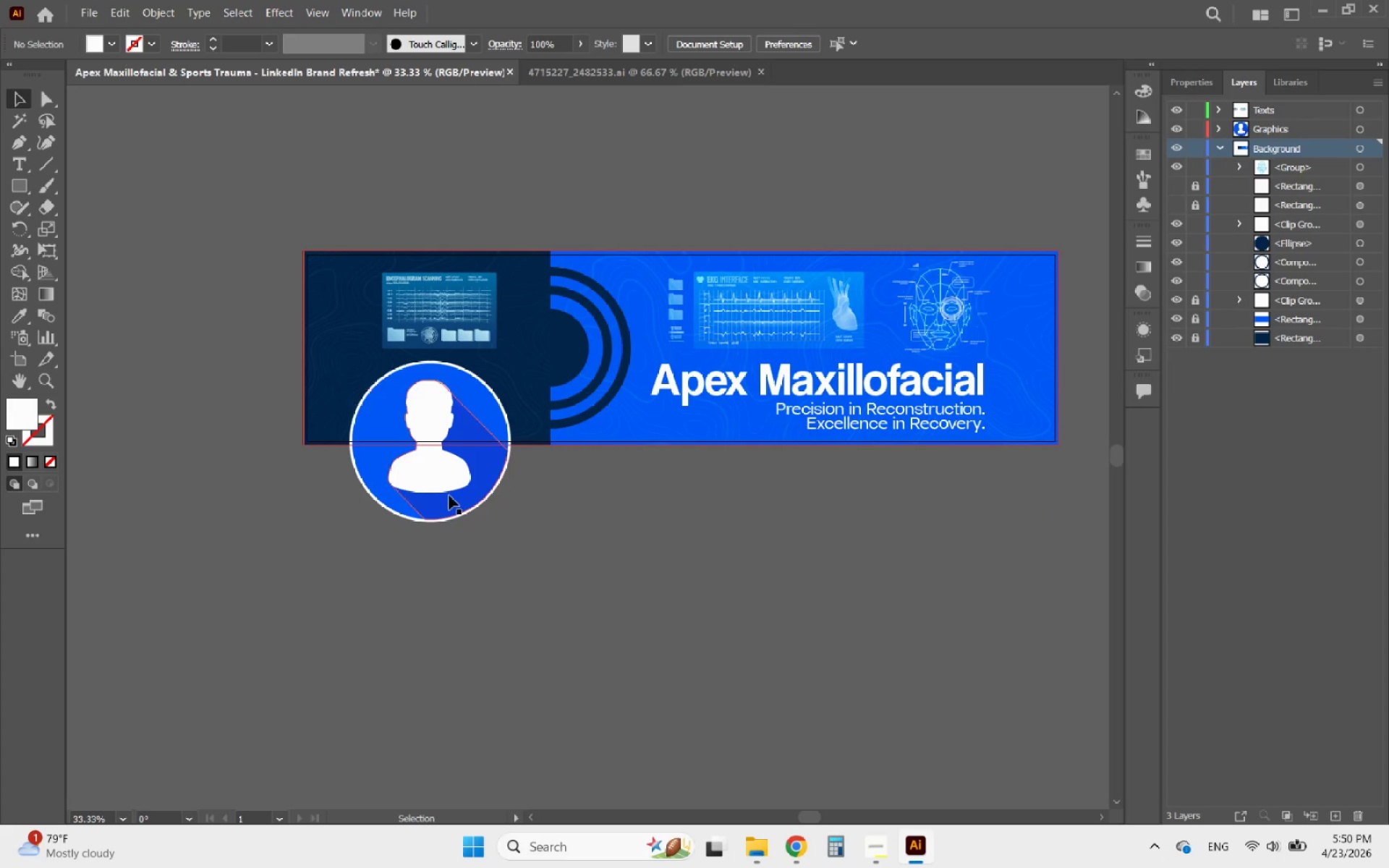 
left_click([444, 495])
 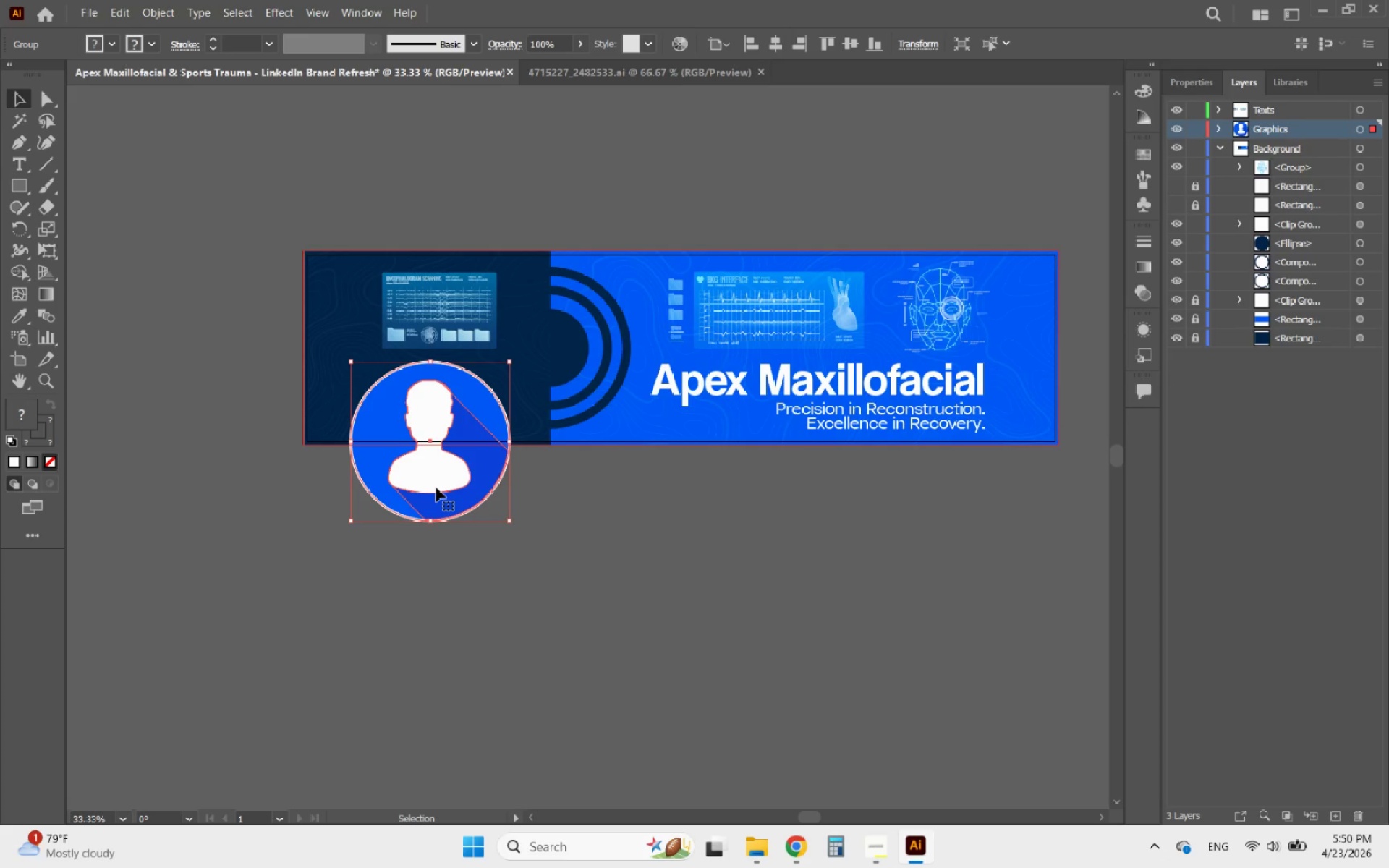 
double_click([436, 488])
 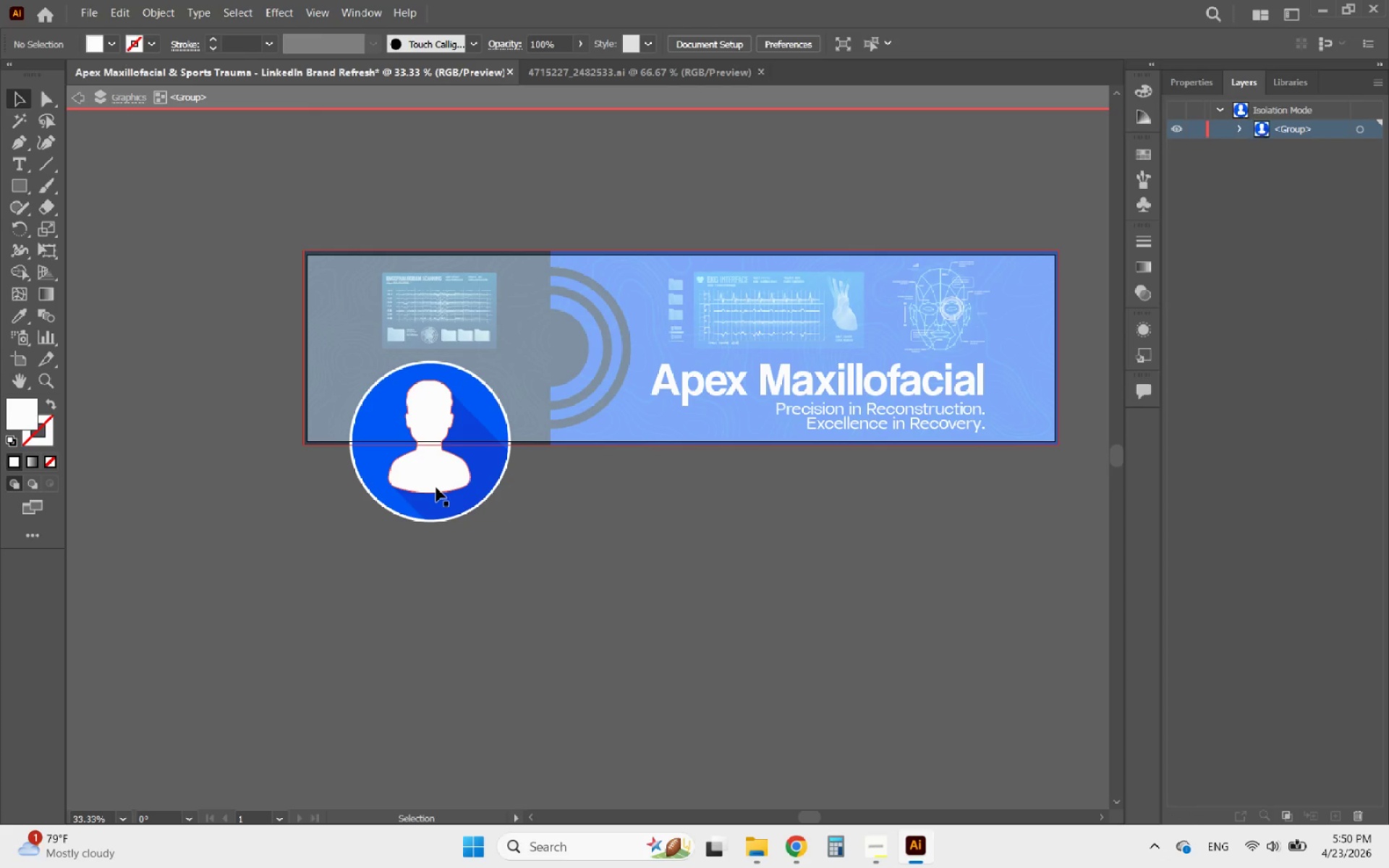 
triple_click([436, 488])
 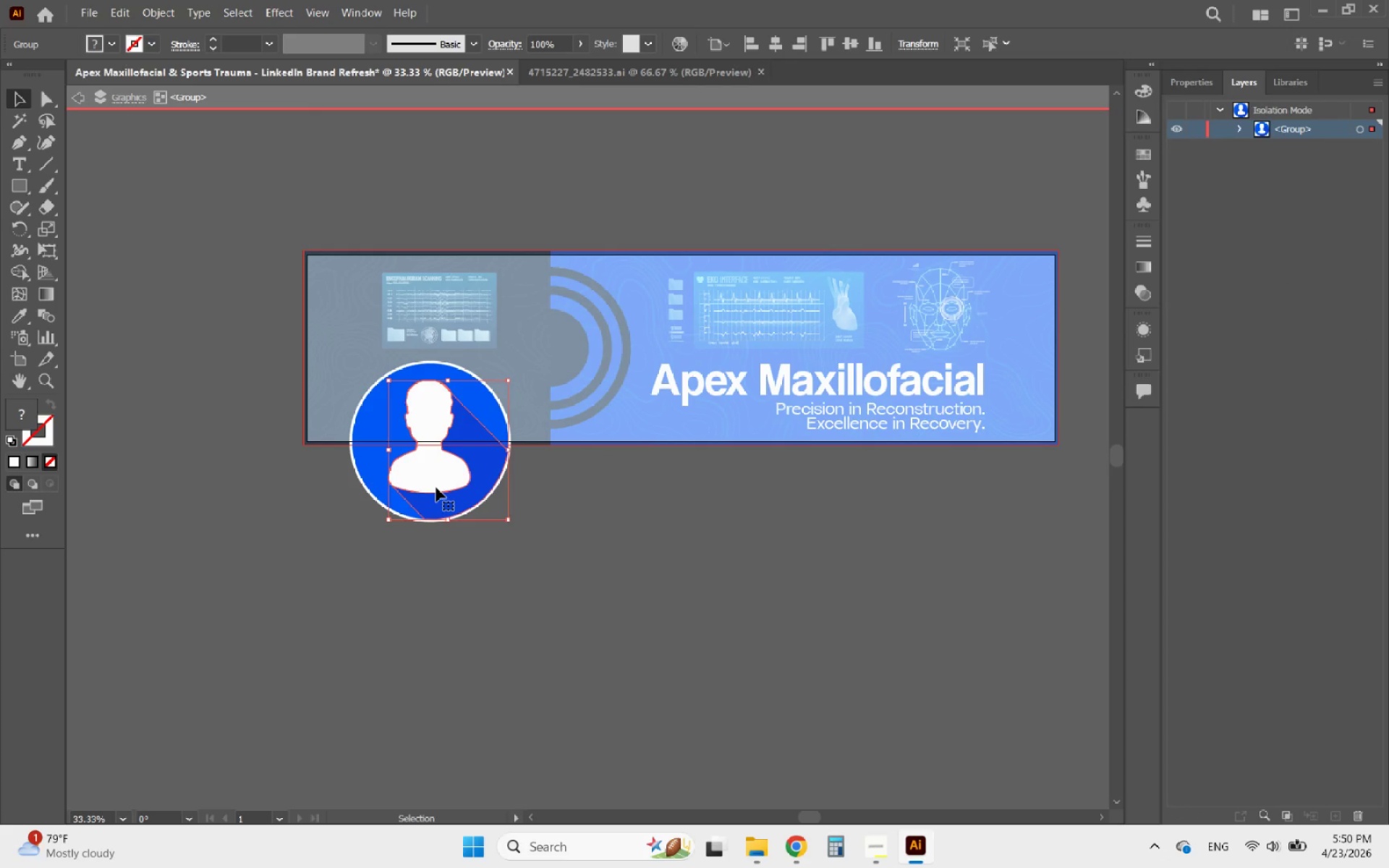 
left_click_drag(start_coordinate=[436, 488], to_coordinate=[186, 551])
 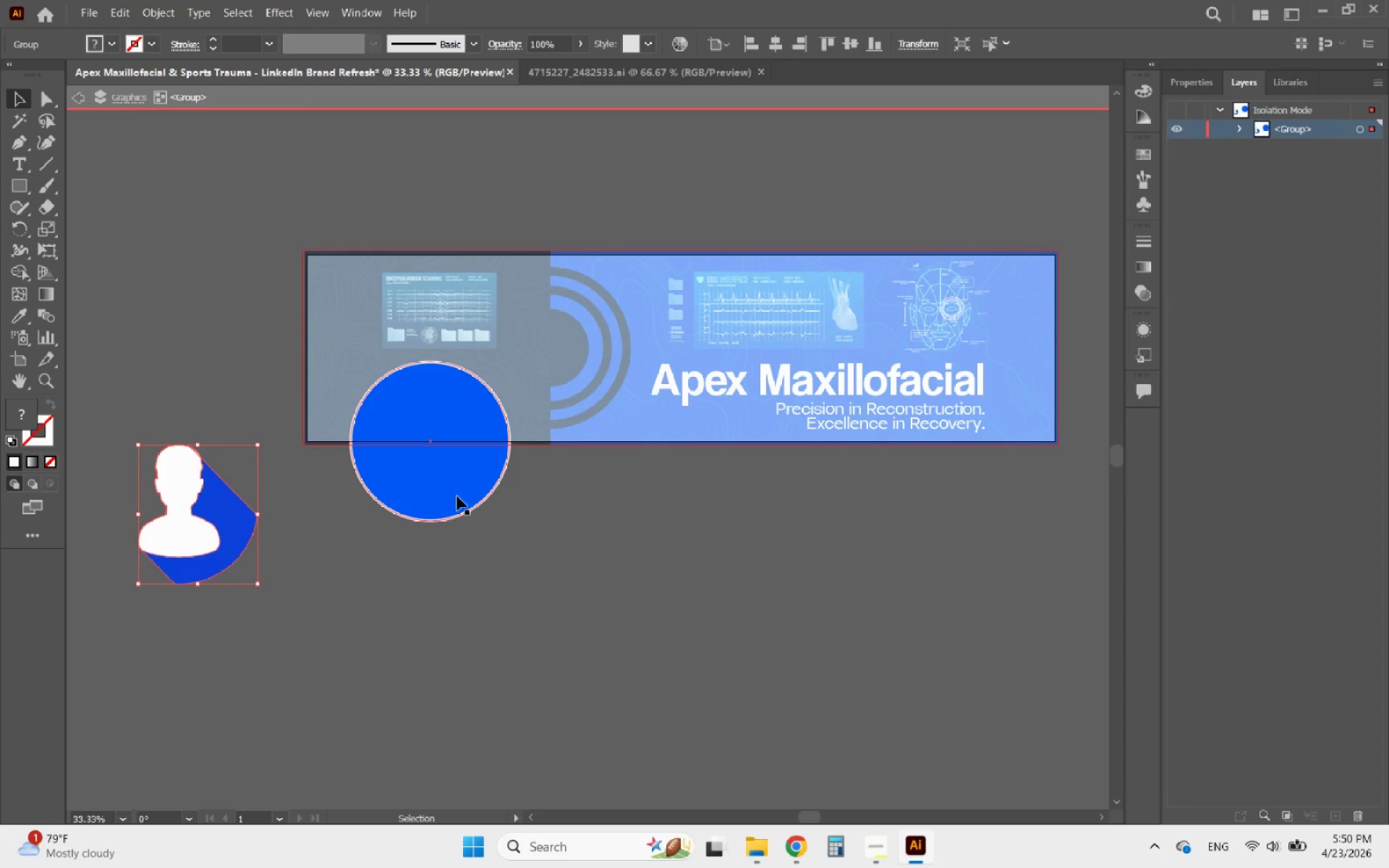 
left_click([457, 495])
 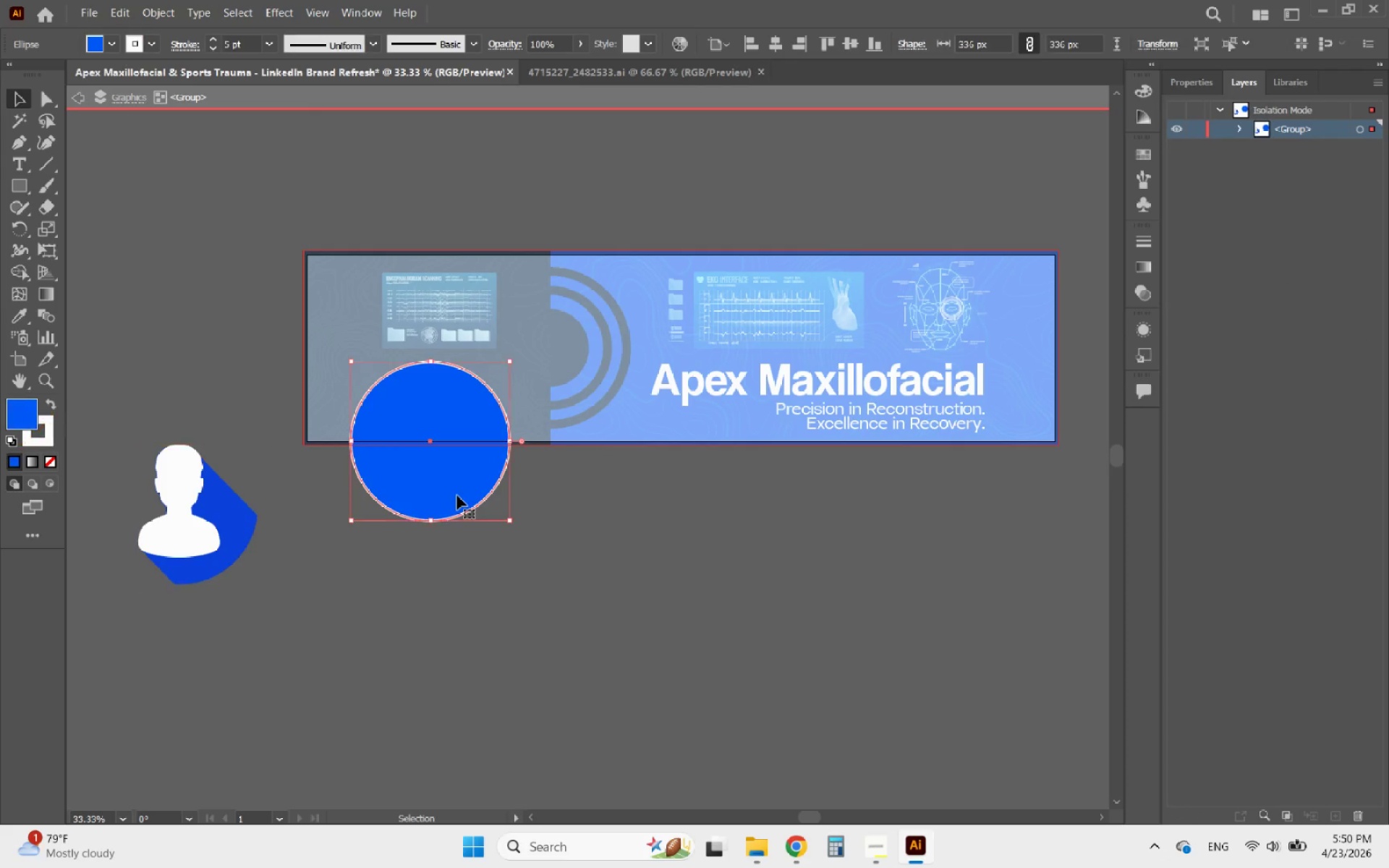 
hold_key(key=AltLeft, duration=1.08)
left_click_drag(start_coordinate=[452, 487], to_coordinate=[603, 628])
 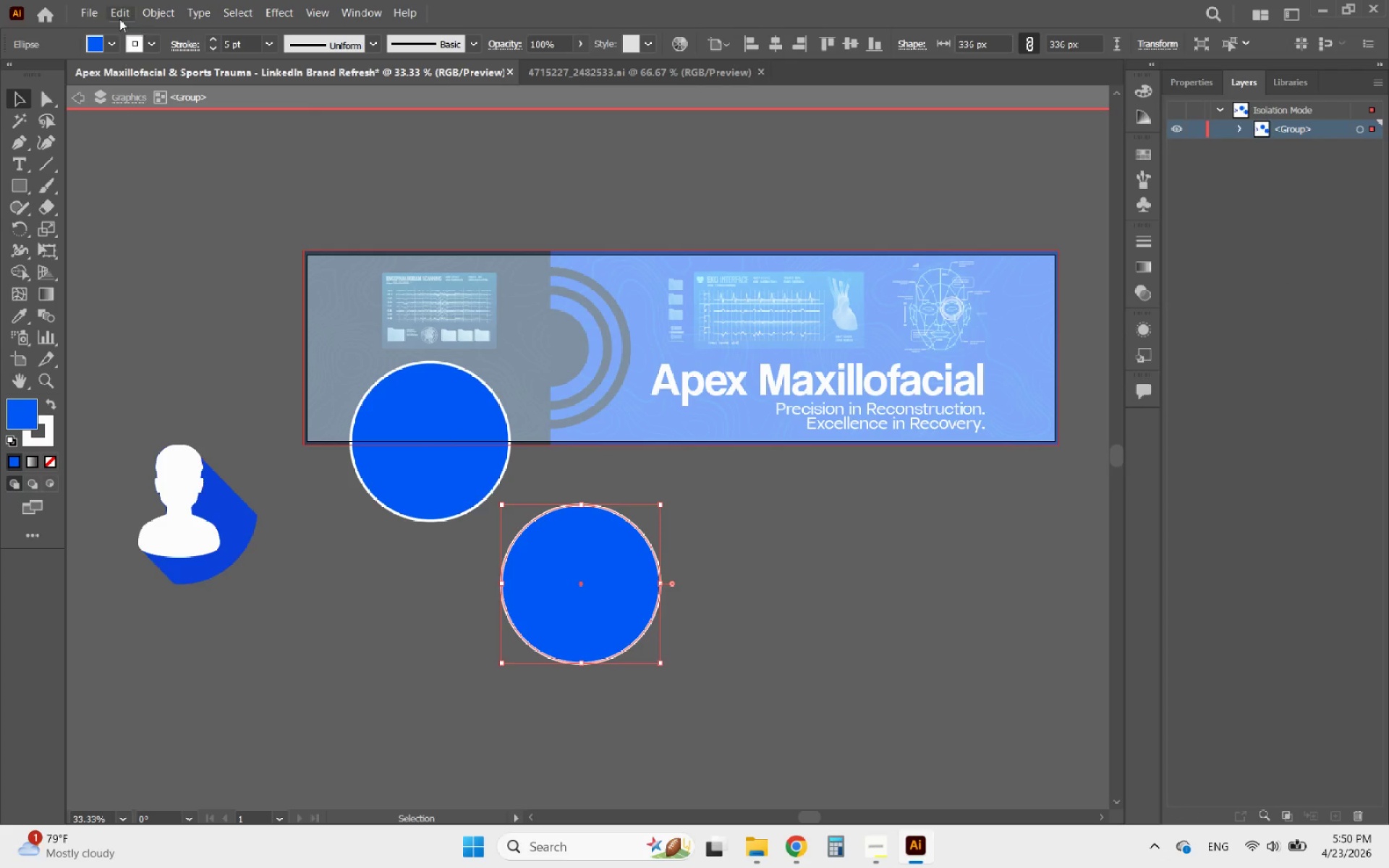 
left_click([91, 14])
 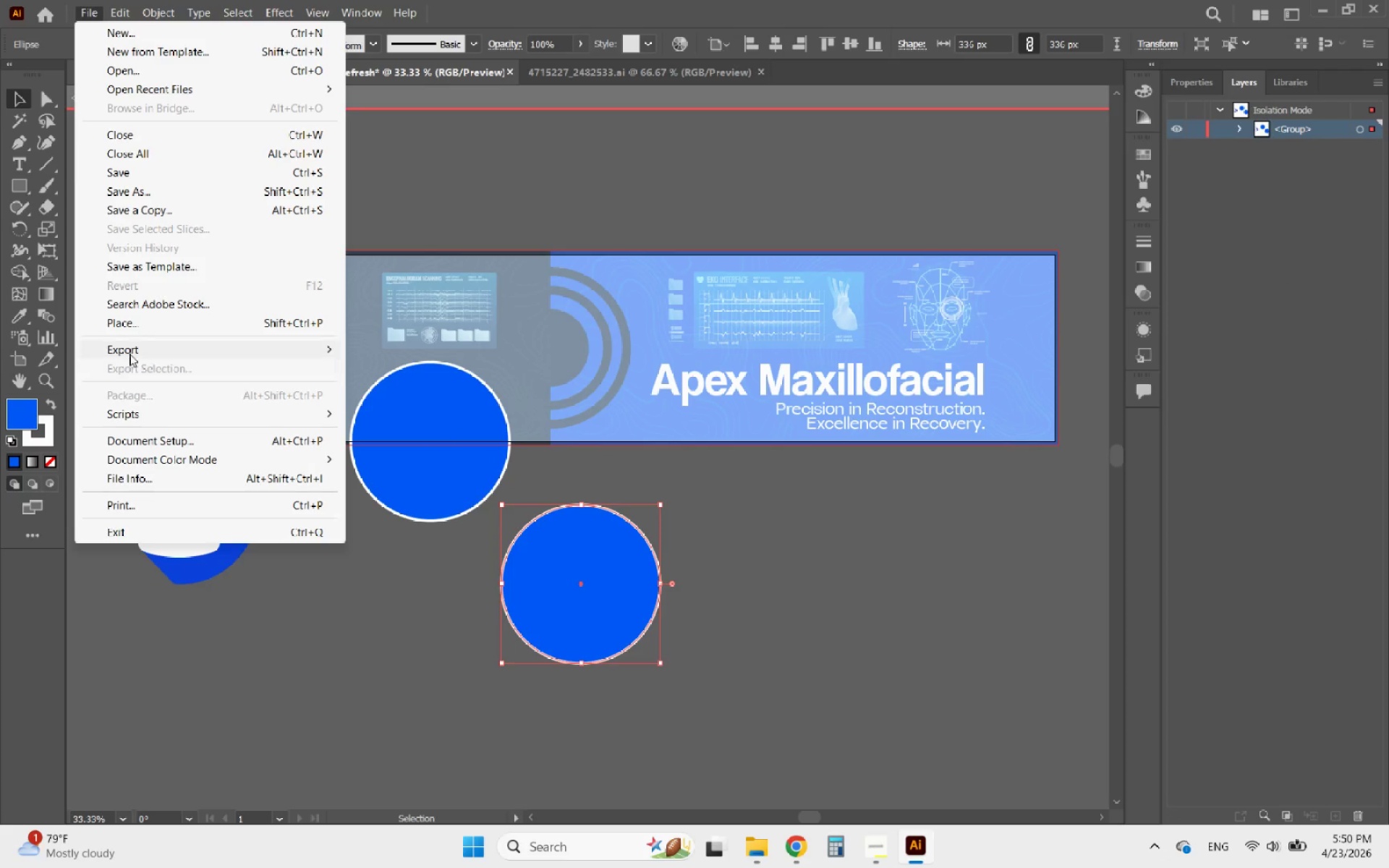 
left_click([121, 328])
 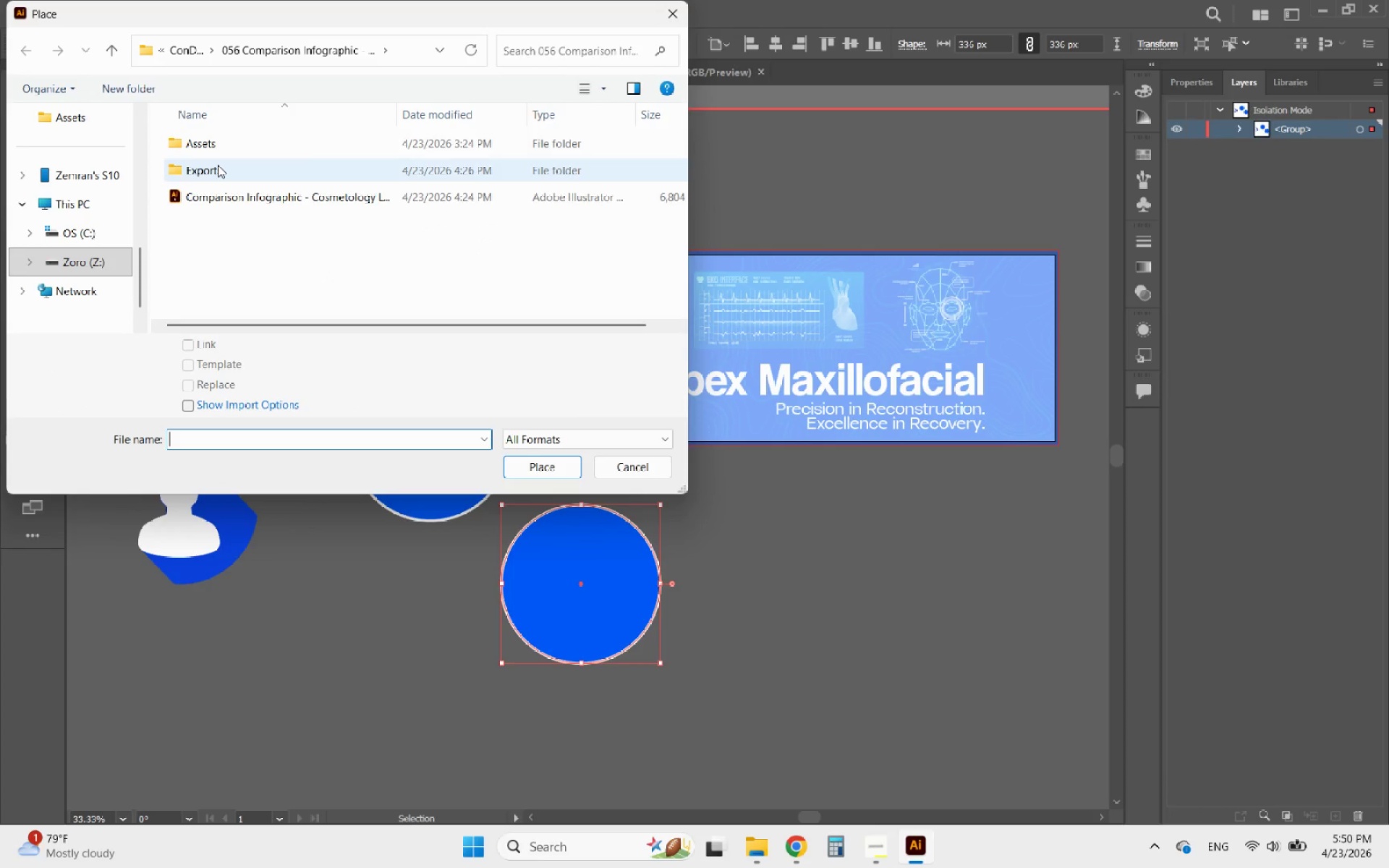 
double_click([208, 150])
 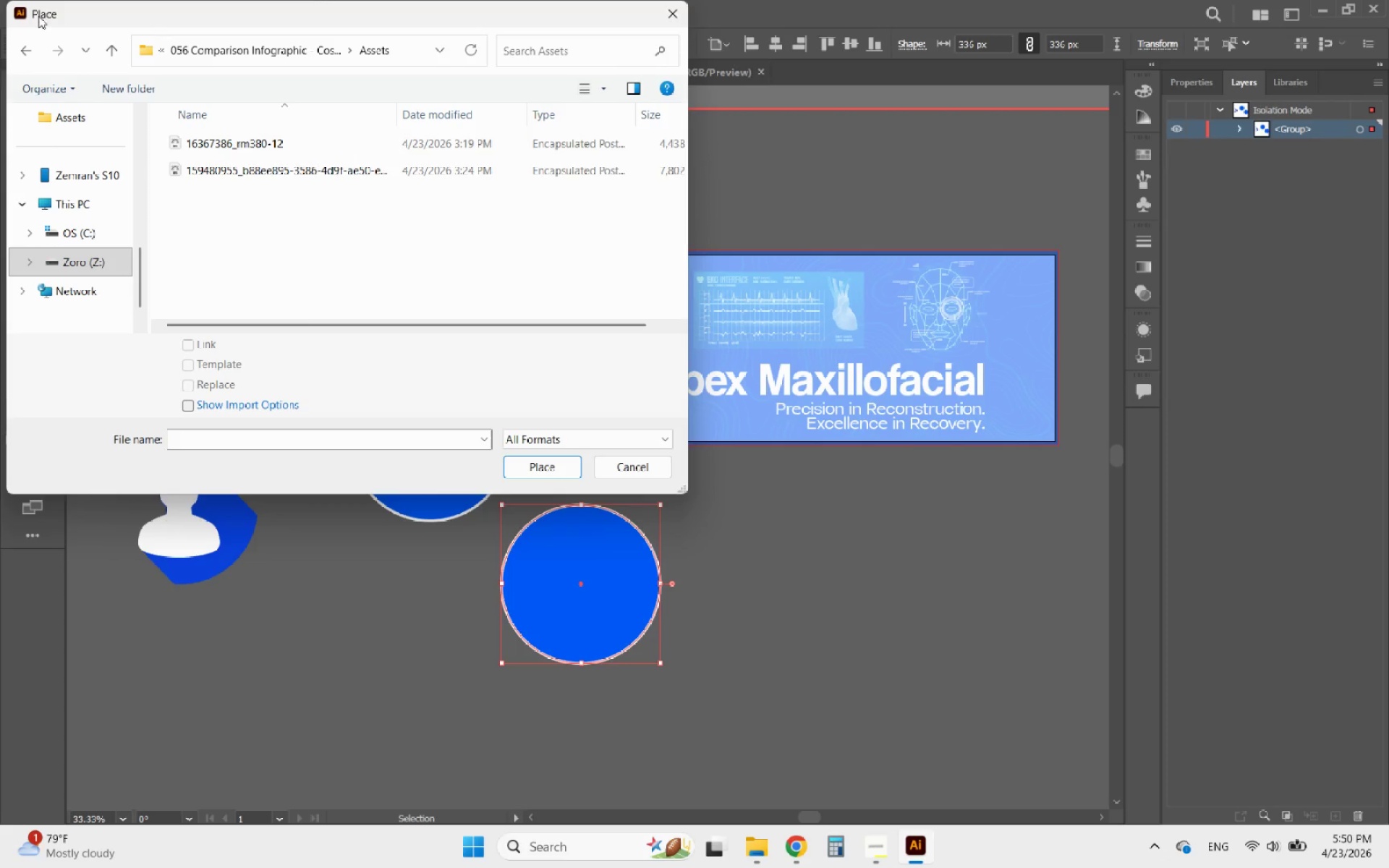 
left_click([22, 51])
 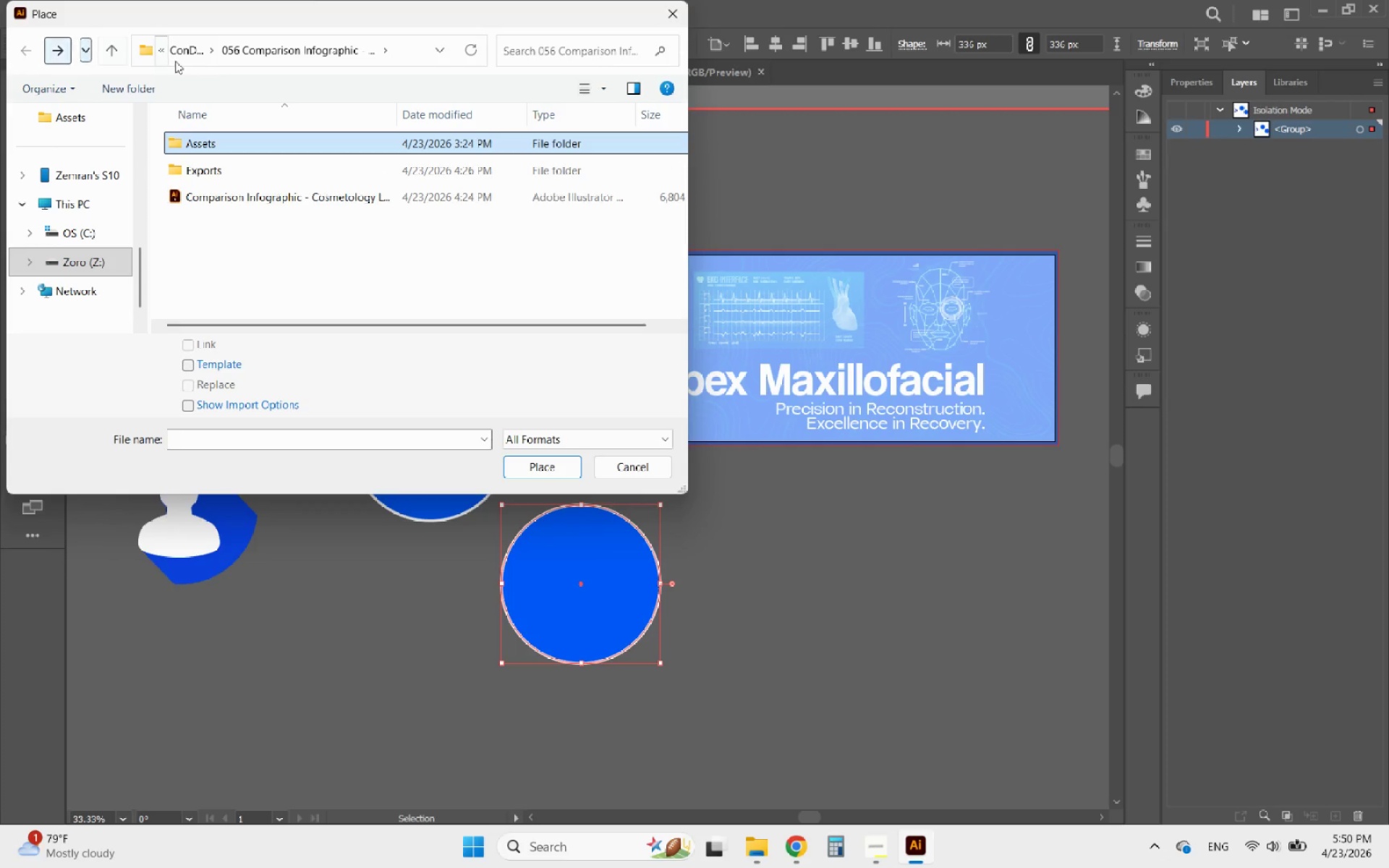 
left_click([184, 54])
 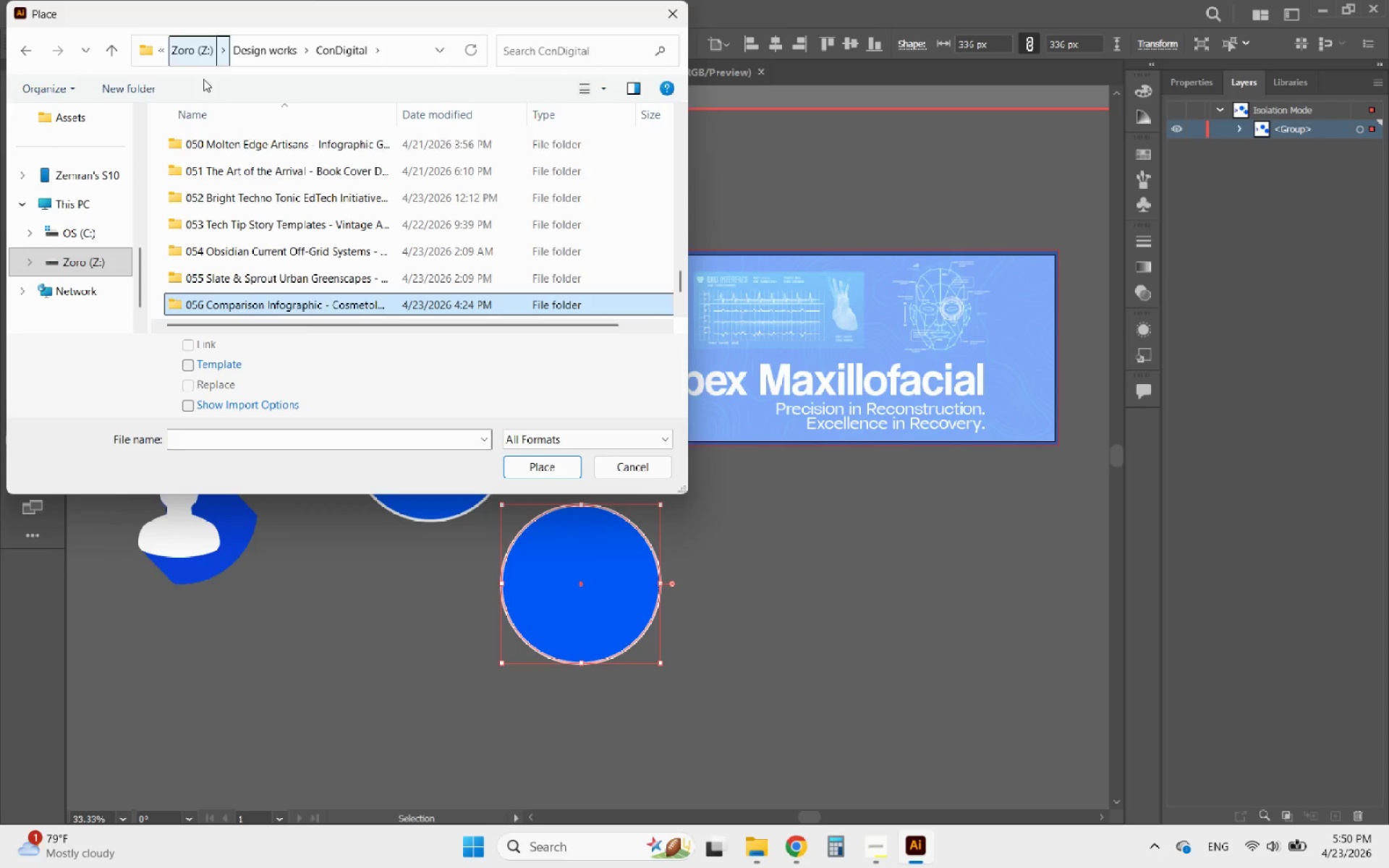 
scroll: coordinate [276, 238], scroll_direction: down, amount: 5.0
 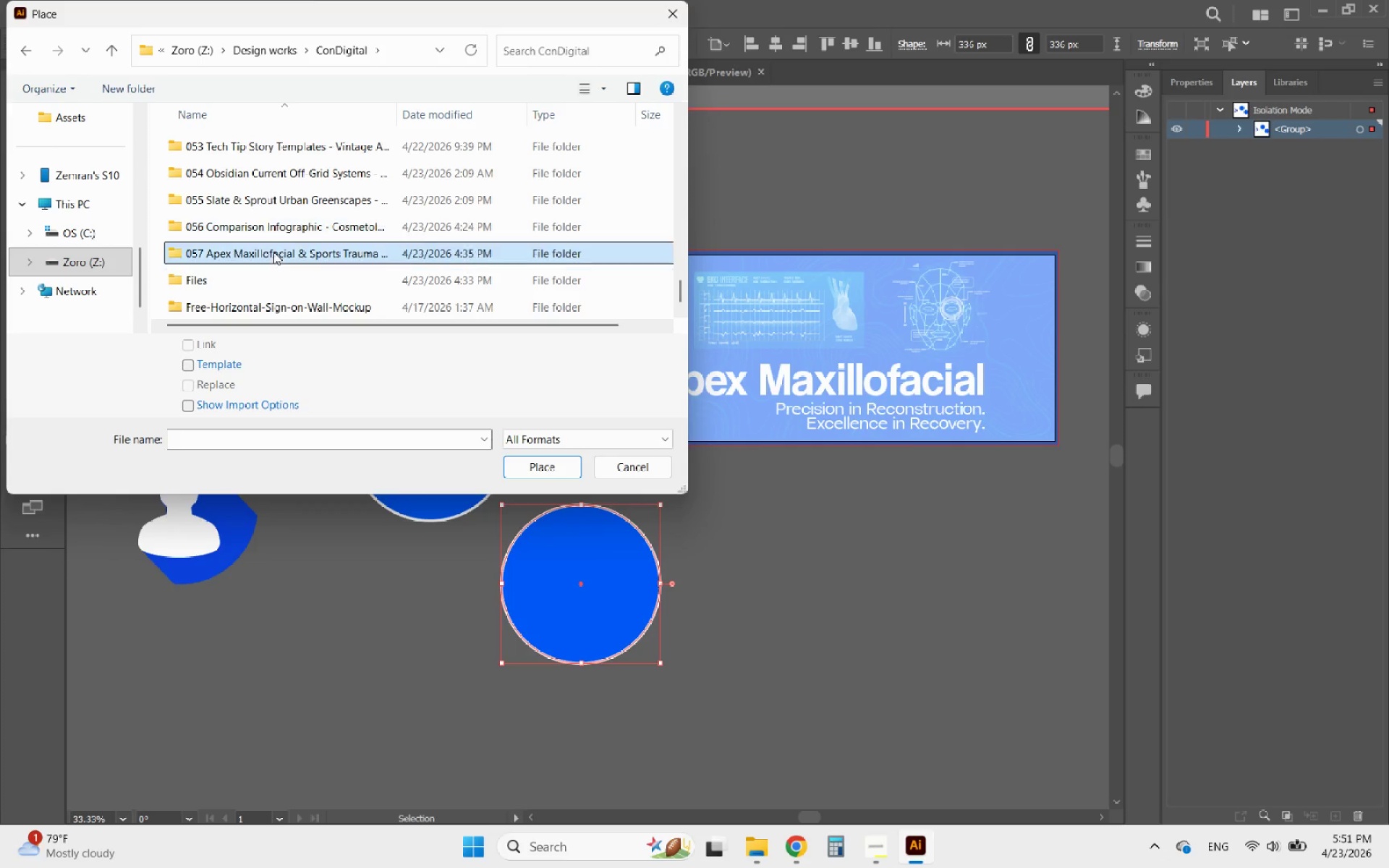 
double_click([273, 252])
 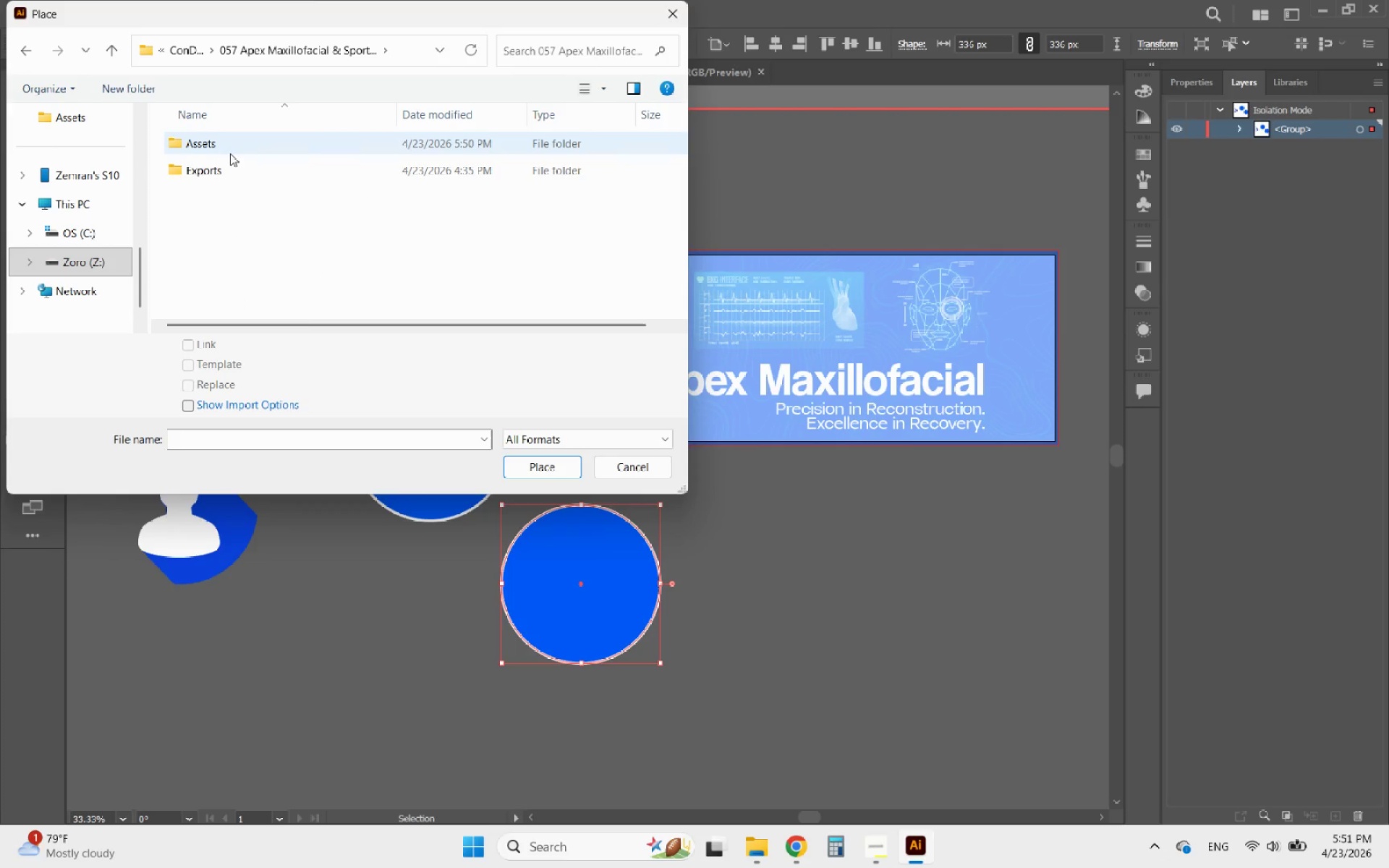 
double_click([230, 153])
 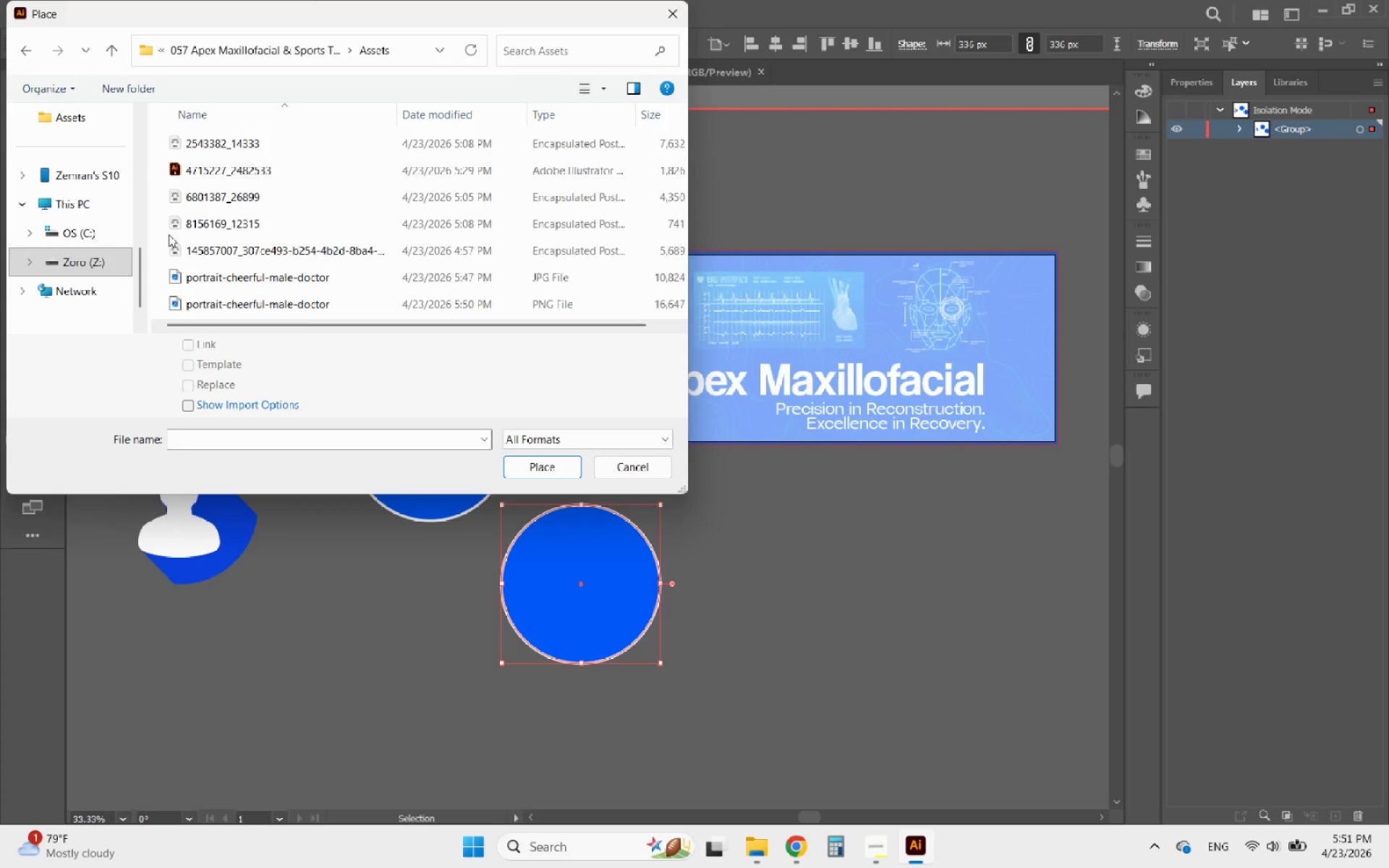 
right_click([156, 230])
 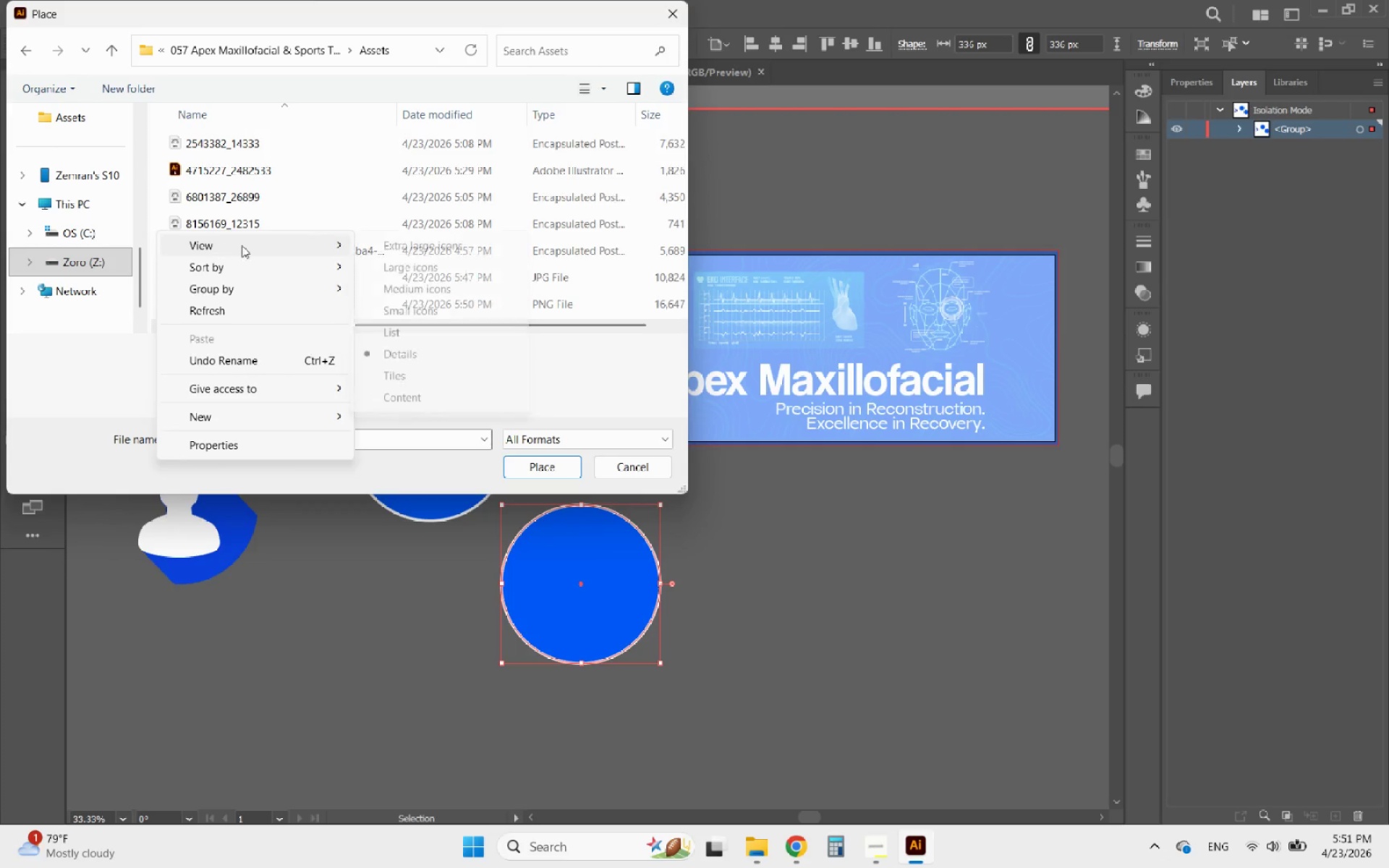 
left_click([402, 269])
 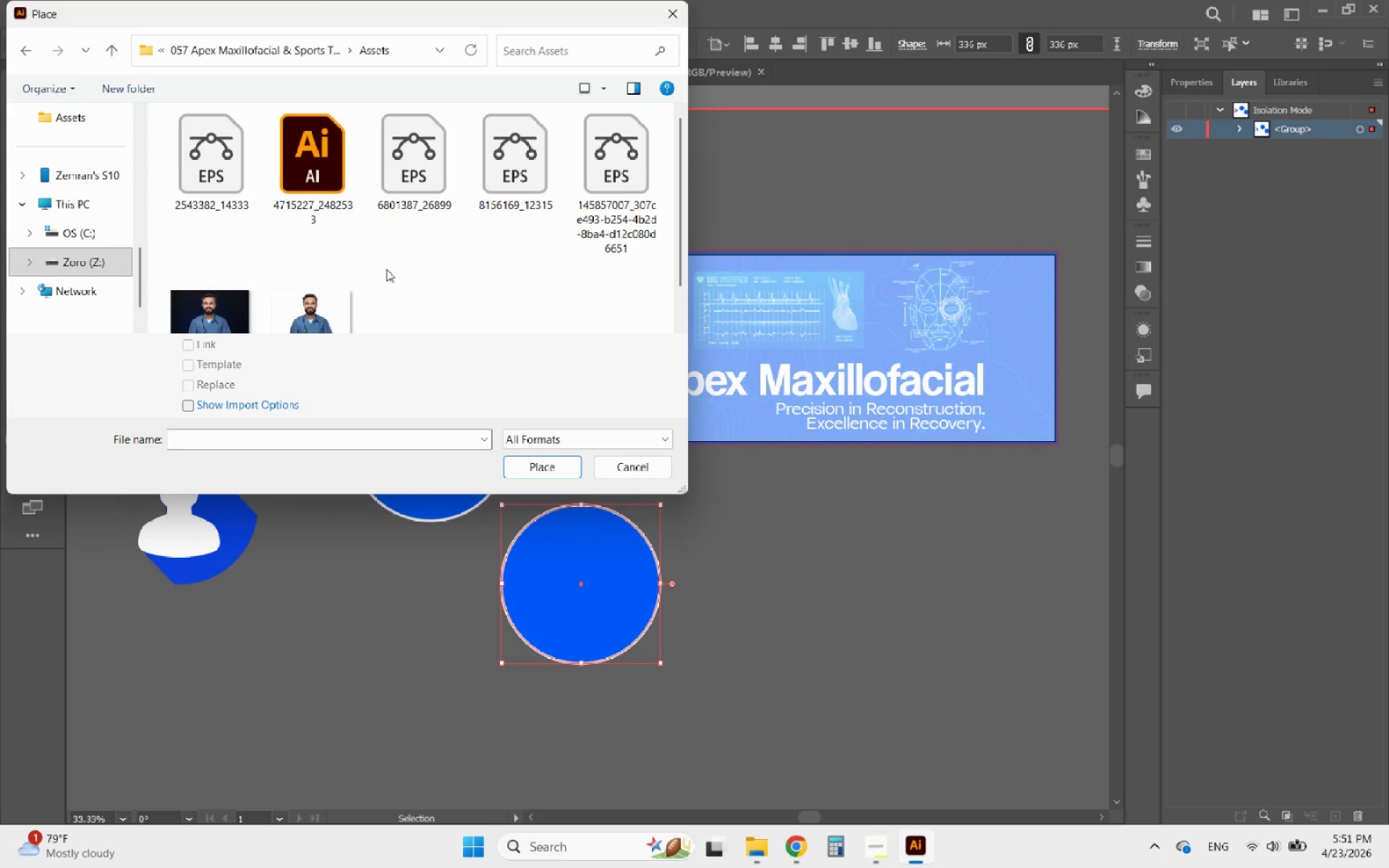 
left_click([333, 265])
 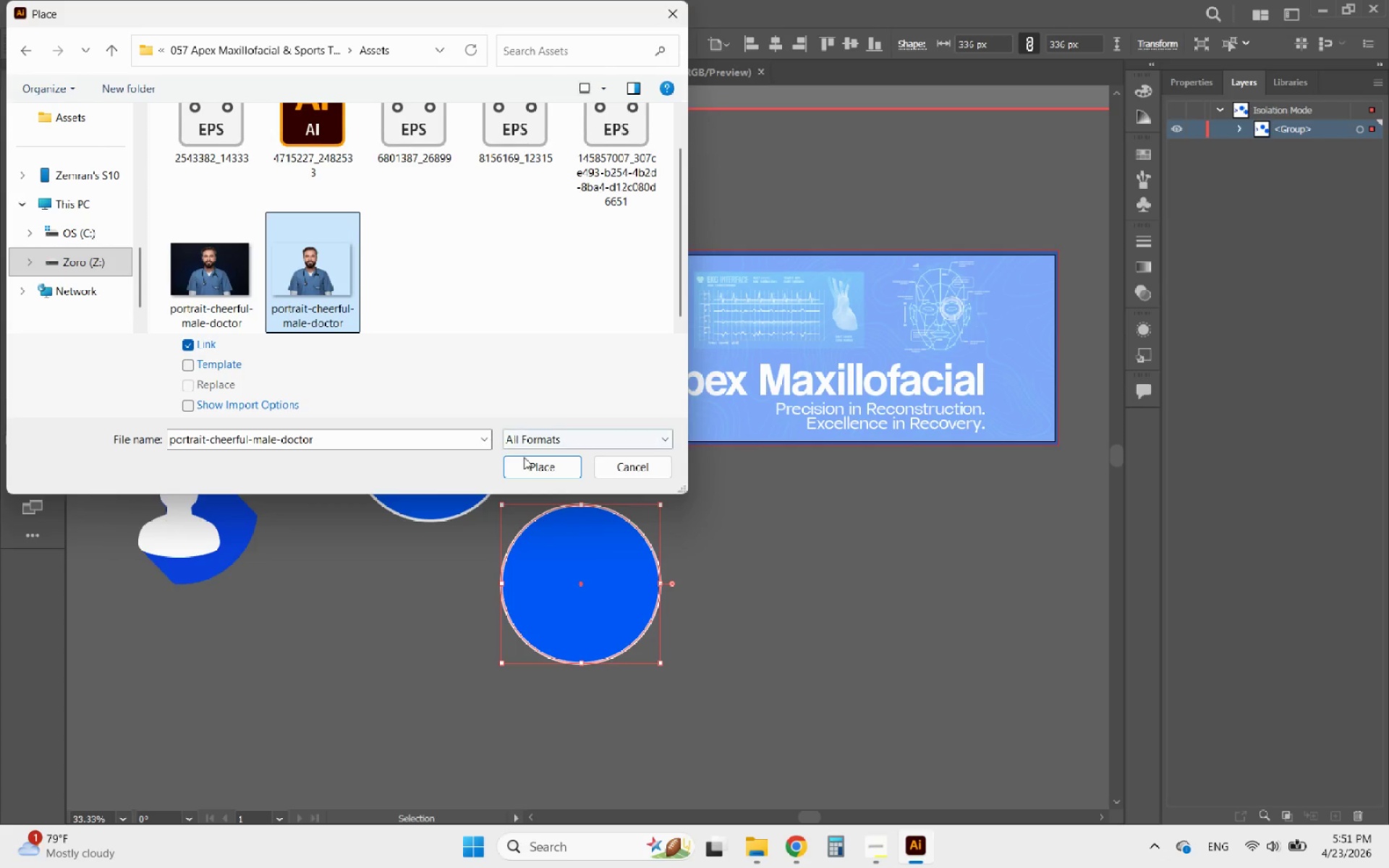 
scroll: coordinate [383, 270], scroll_direction: down, amount: 4.0
 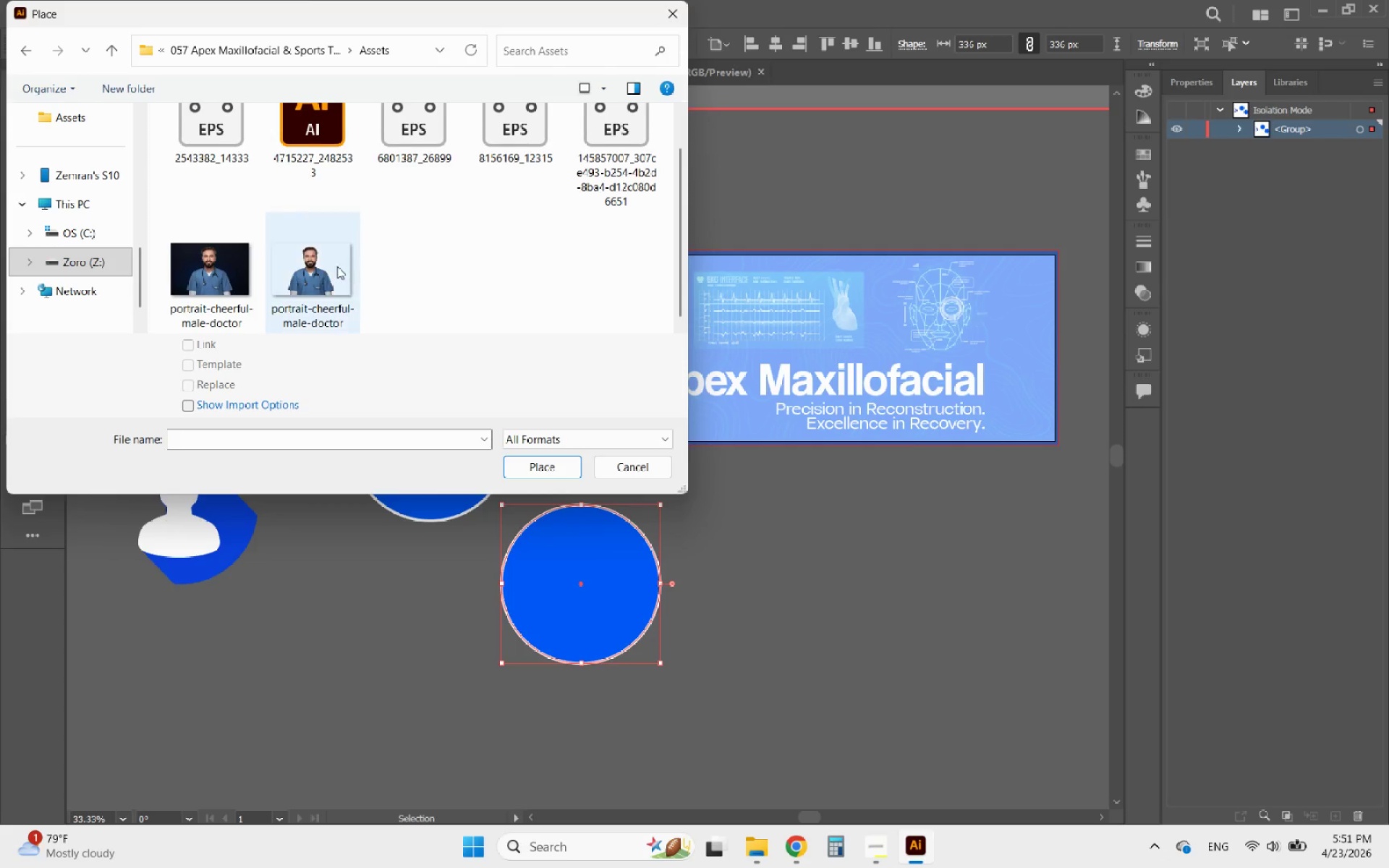 
left_click([524, 457])
 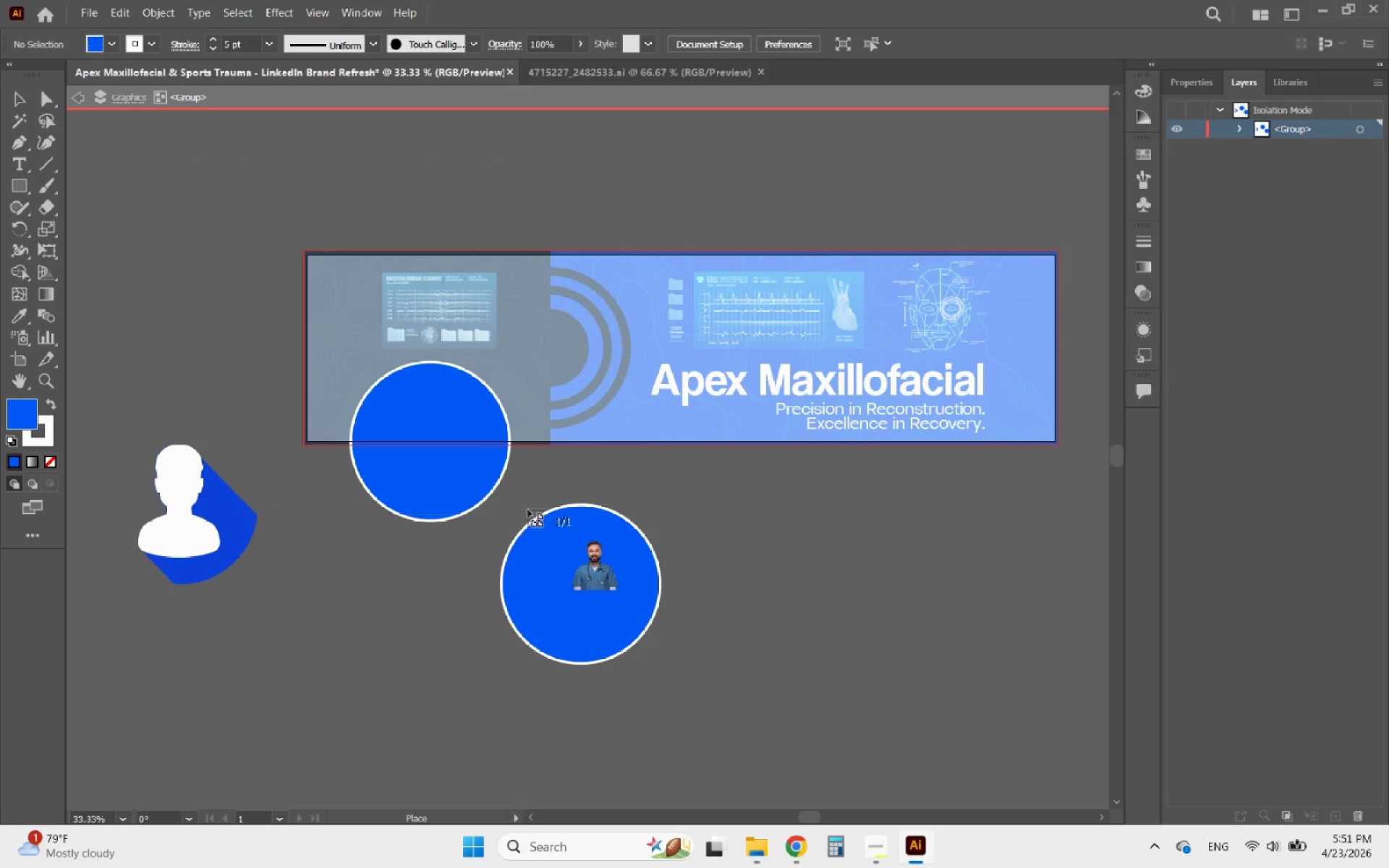 
left_click_drag(start_coordinate=[529, 487], to_coordinate=[900, 704])
 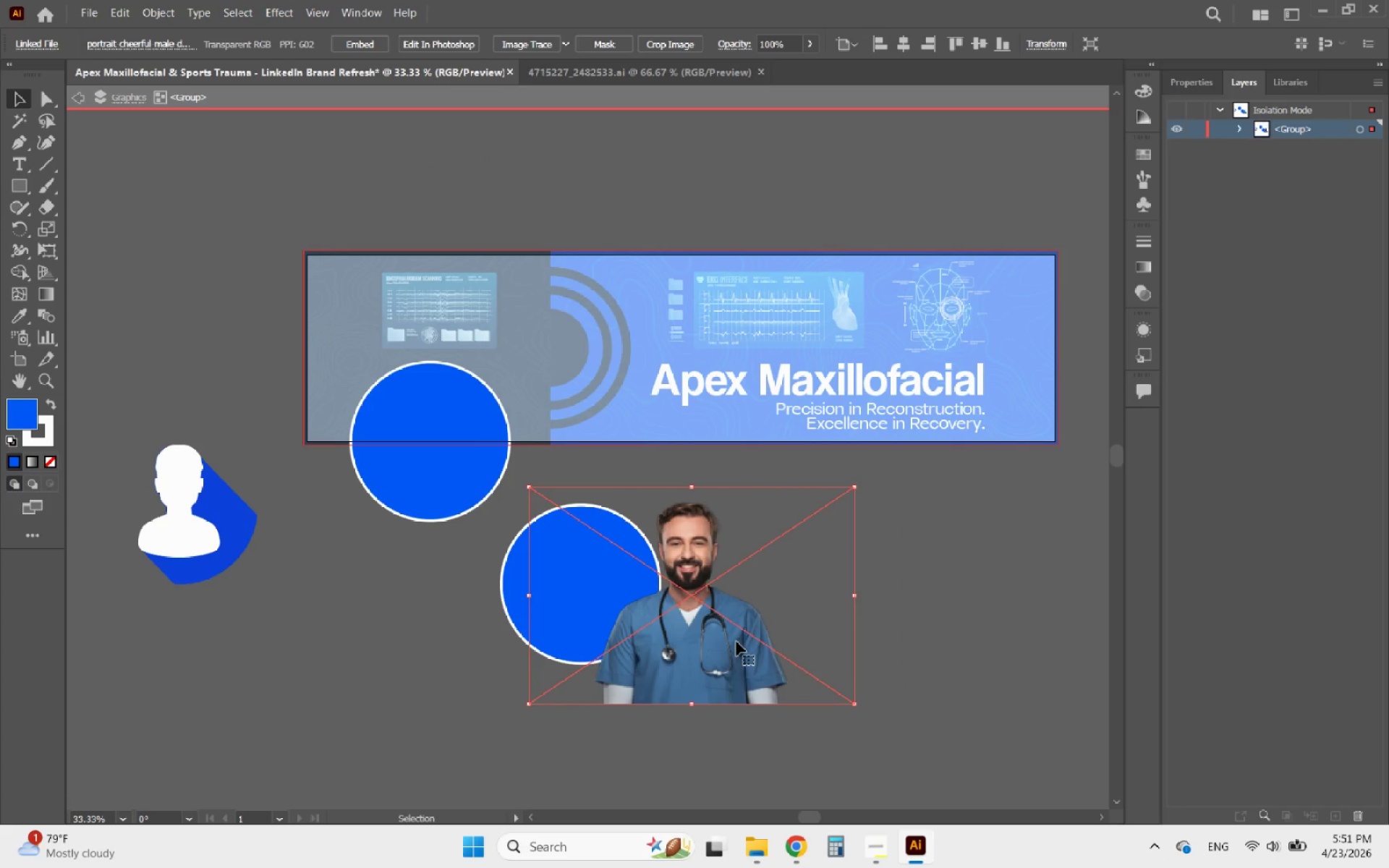 
hold_key(key=AltLeft, duration=0.33)
scroll: coordinate [723, 670], scroll_direction: up, amount: 1.0
 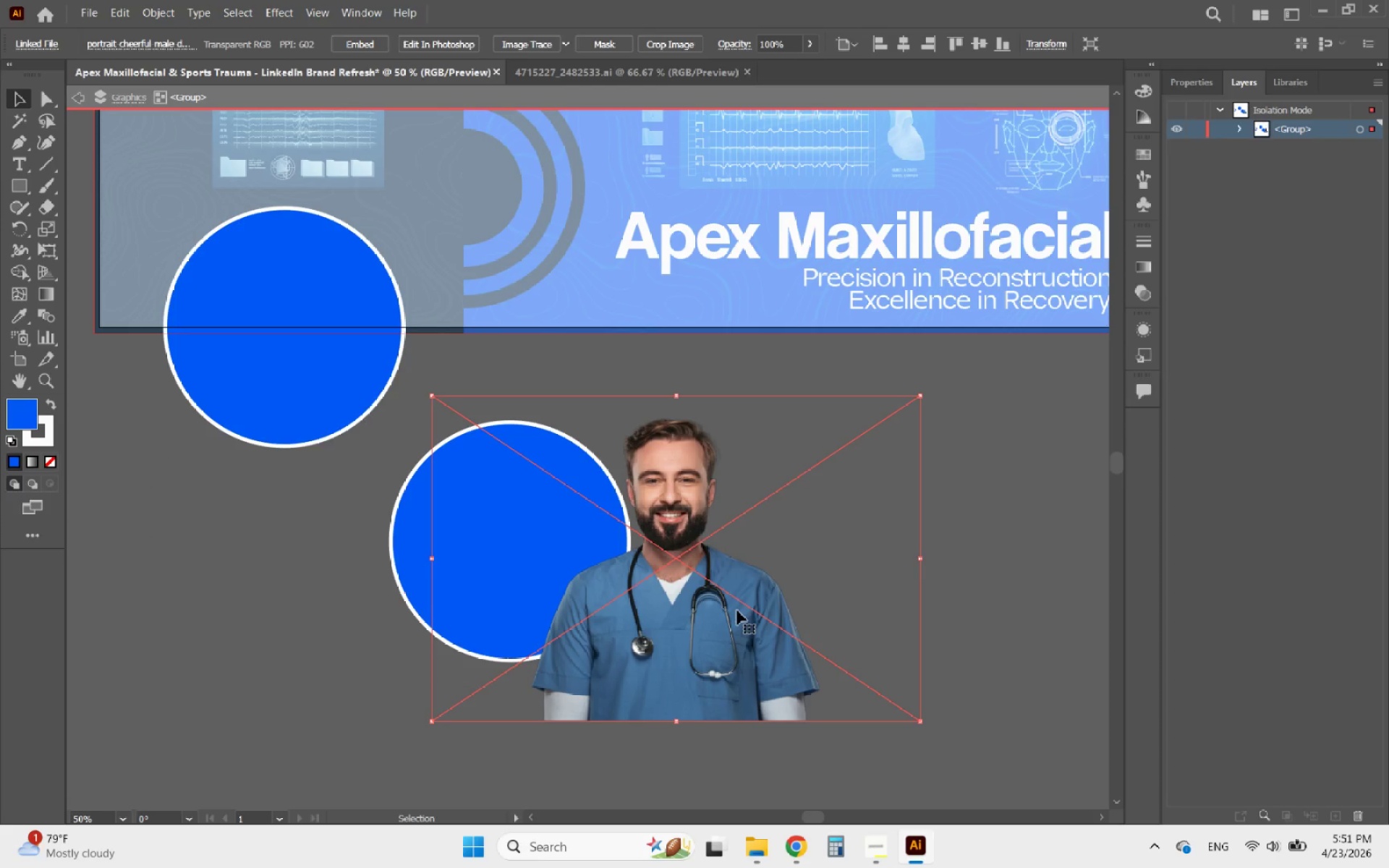 
hold_key(key=AltLeft, duration=0.45)
scroll: coordinate [642, 558], scroll_direction: down, amount: 2.0
 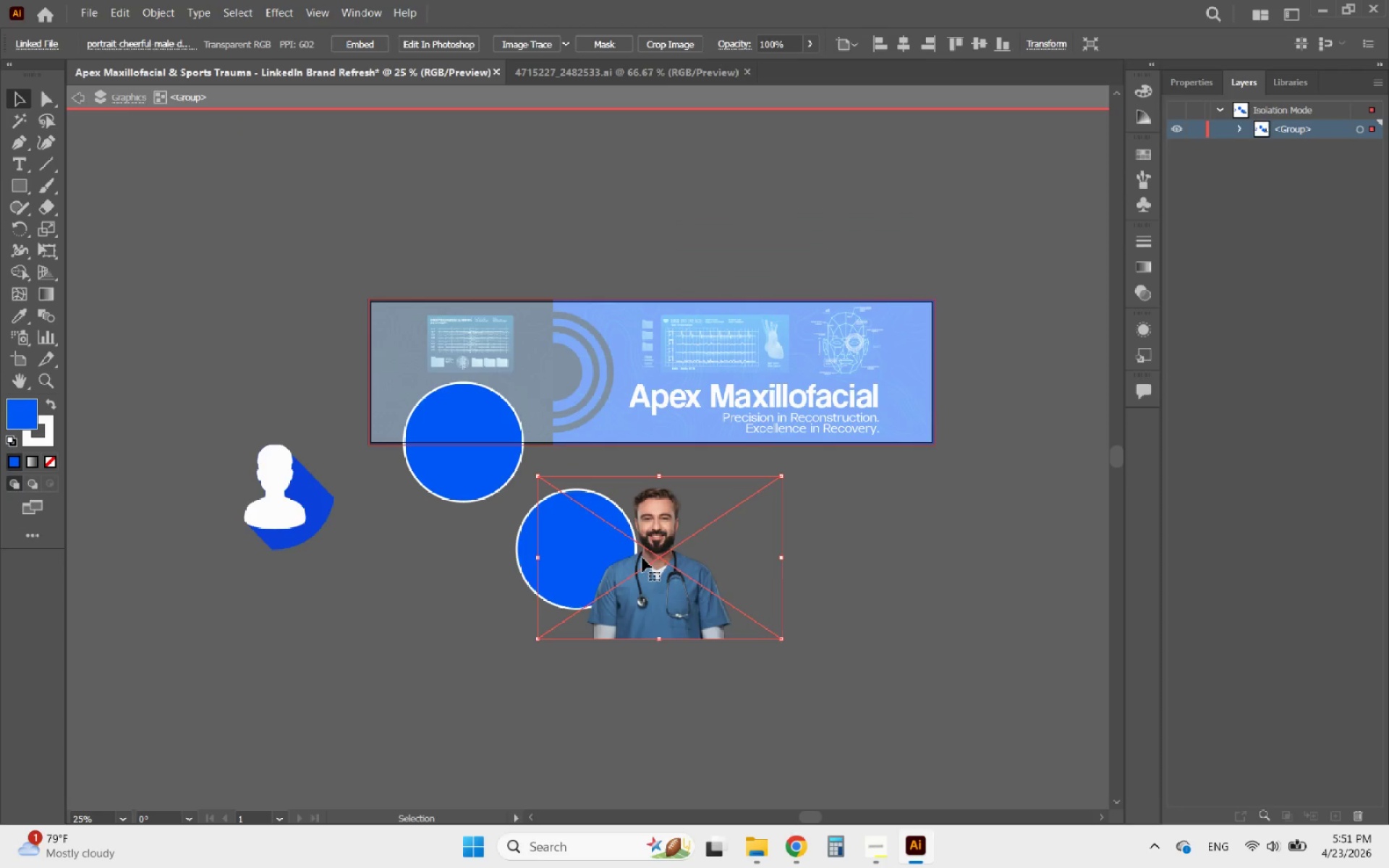 
left_click([1197, 89])
 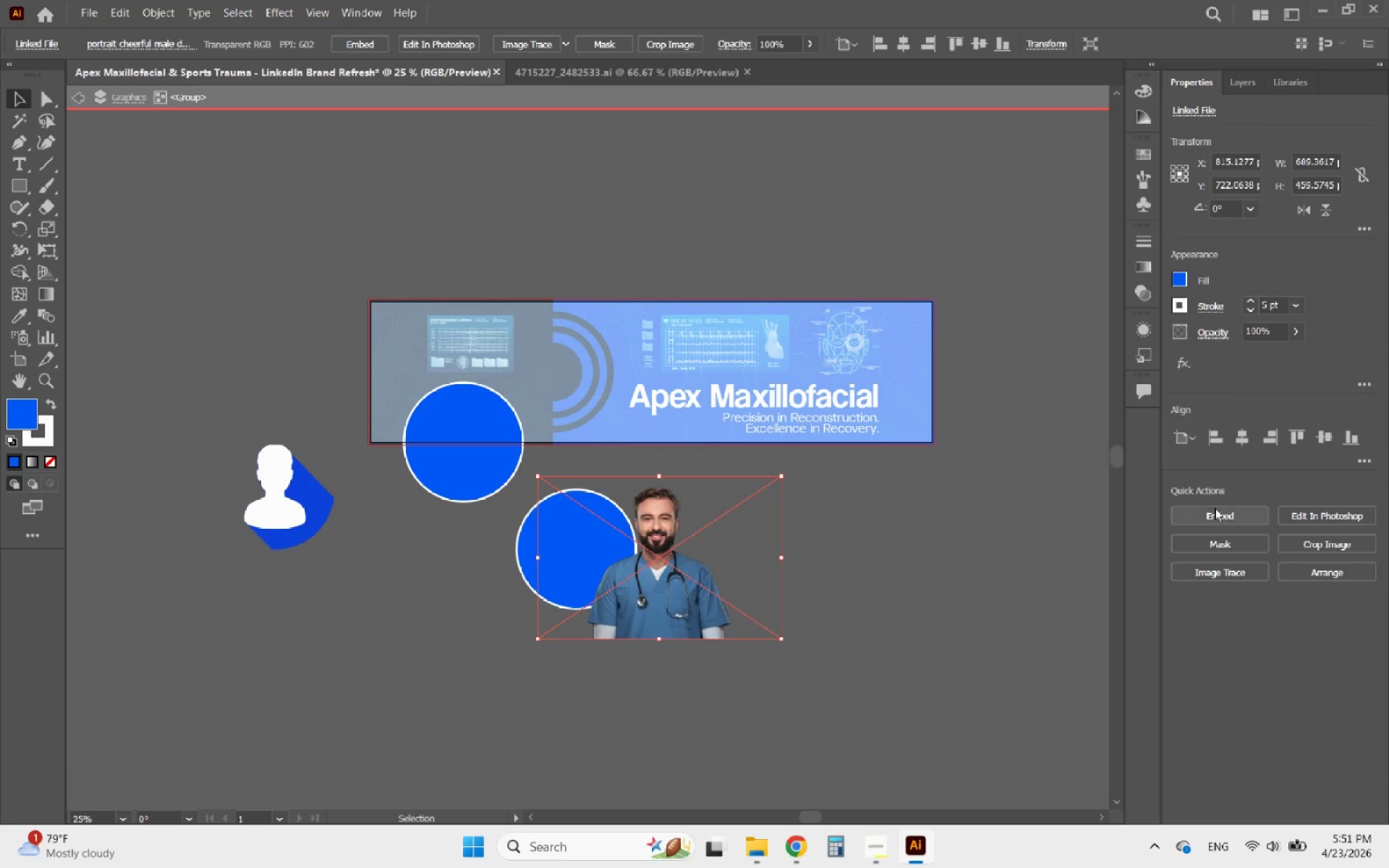 
left_click([1202, 513])
 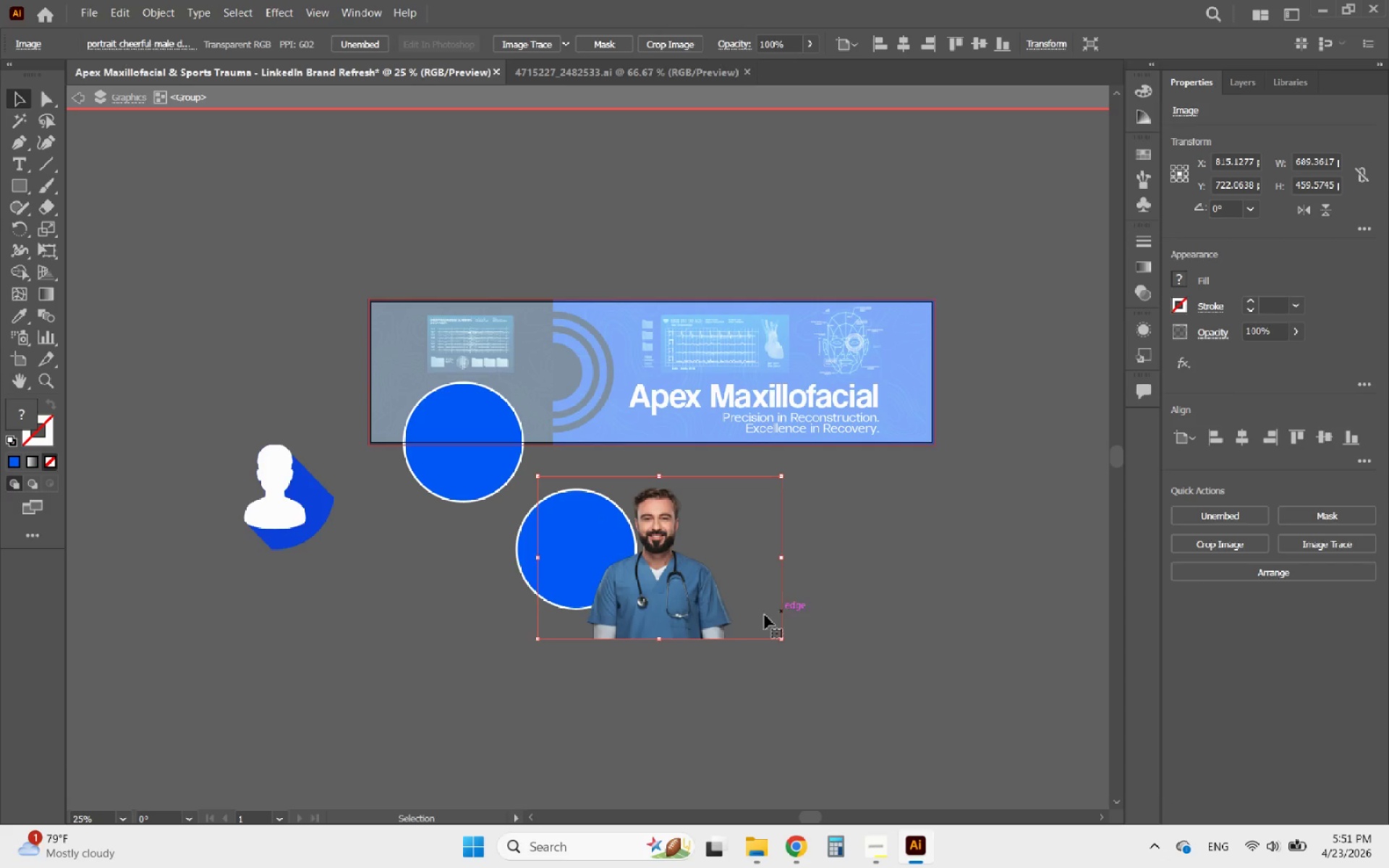 
left_click_drag(start_coordinate=[675, 597], to_coordinate=[597, 607])
 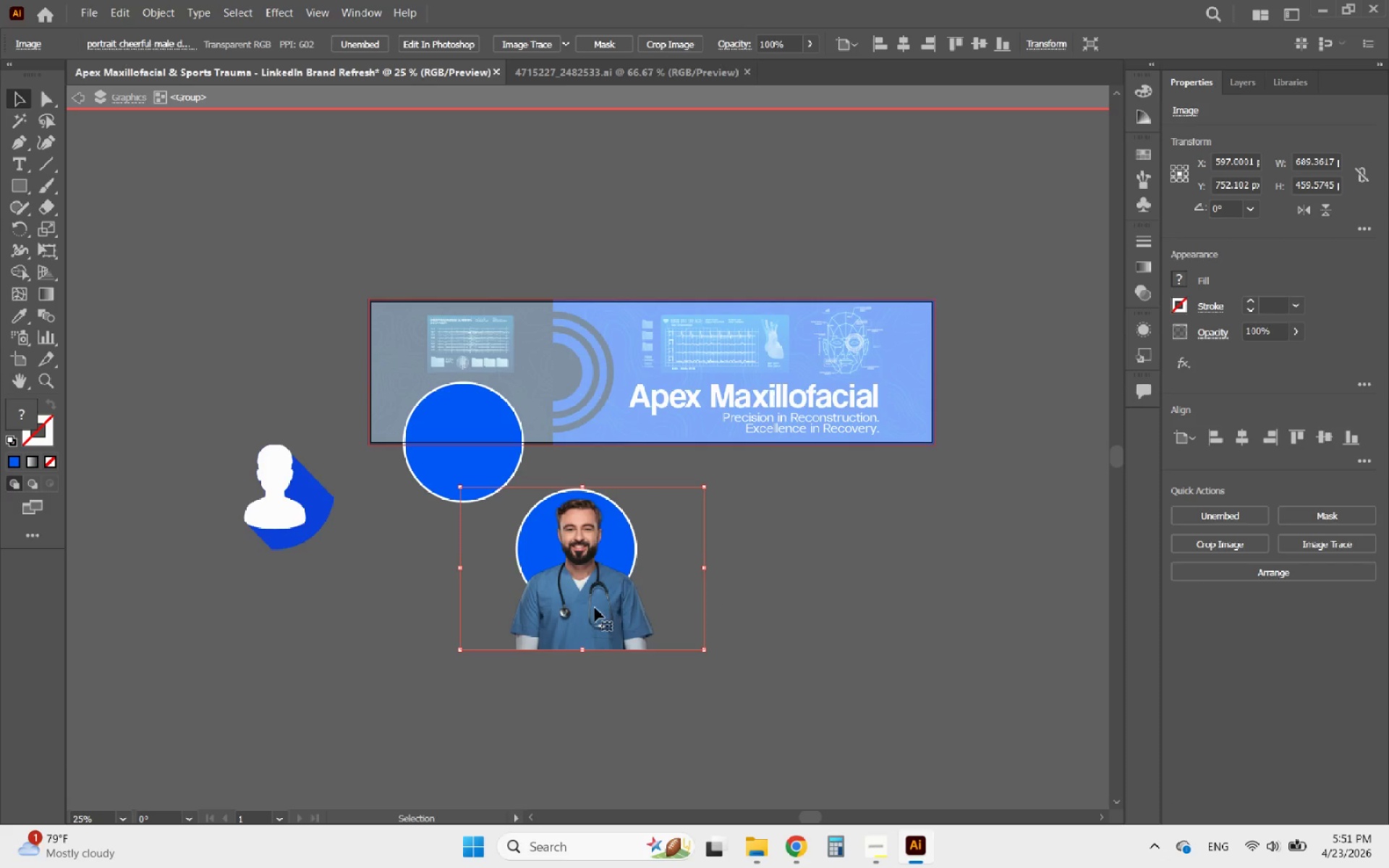 
hold_key(key=AltLeft, duration=2.14)
scroll: coordinate [603, 539], scroll_direction: up, amount: 4.0
 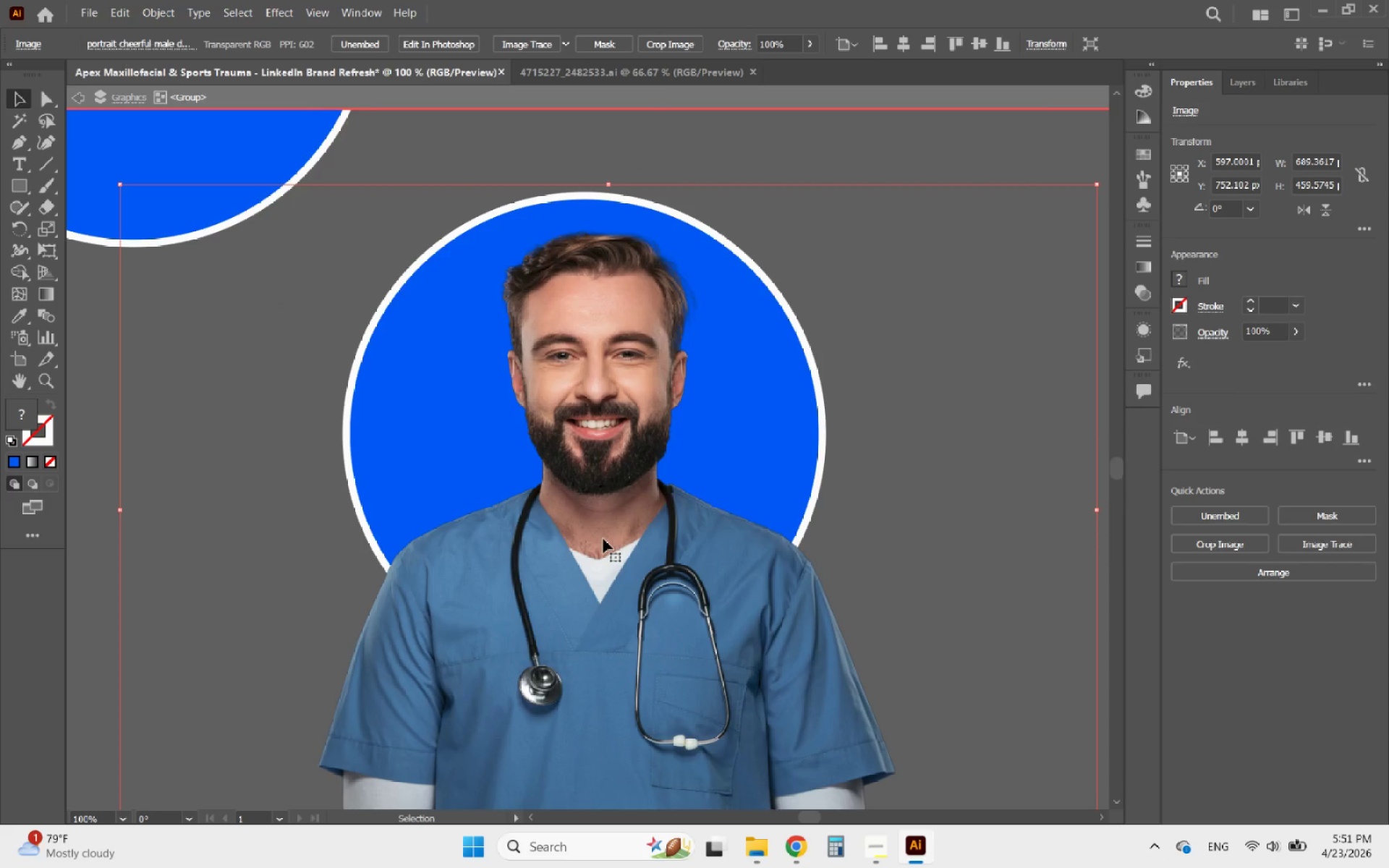 
hold_key(key=AltLeft, duration=0.31)
left_click_drag(start_coordinate=[612, 542], to_coordinate=[597, 541])
 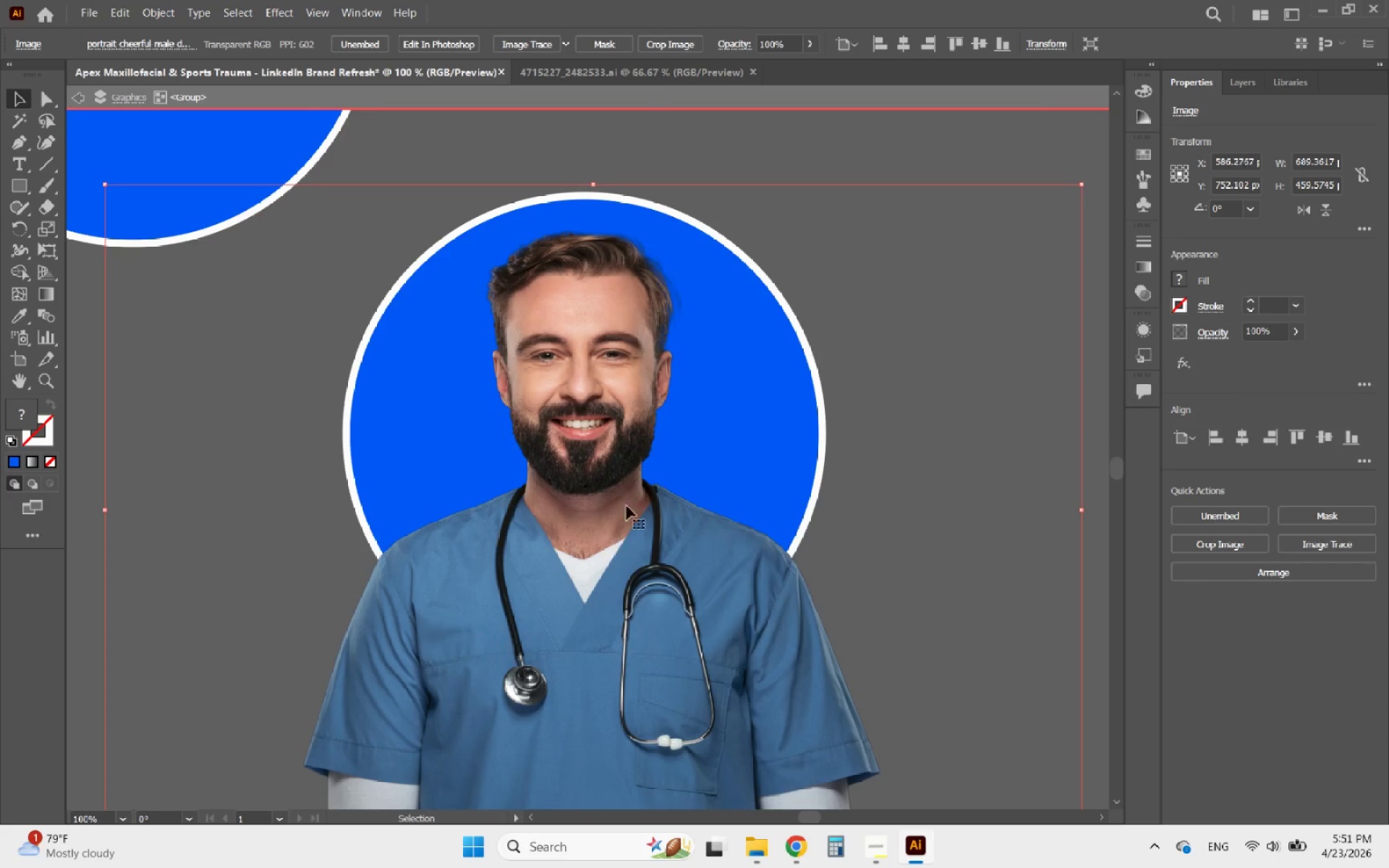 
hold_key(key=AltLeft, duration=0.47)
scroll: coordinate [639, 477], scroll_direction: down, amount: 1.0
 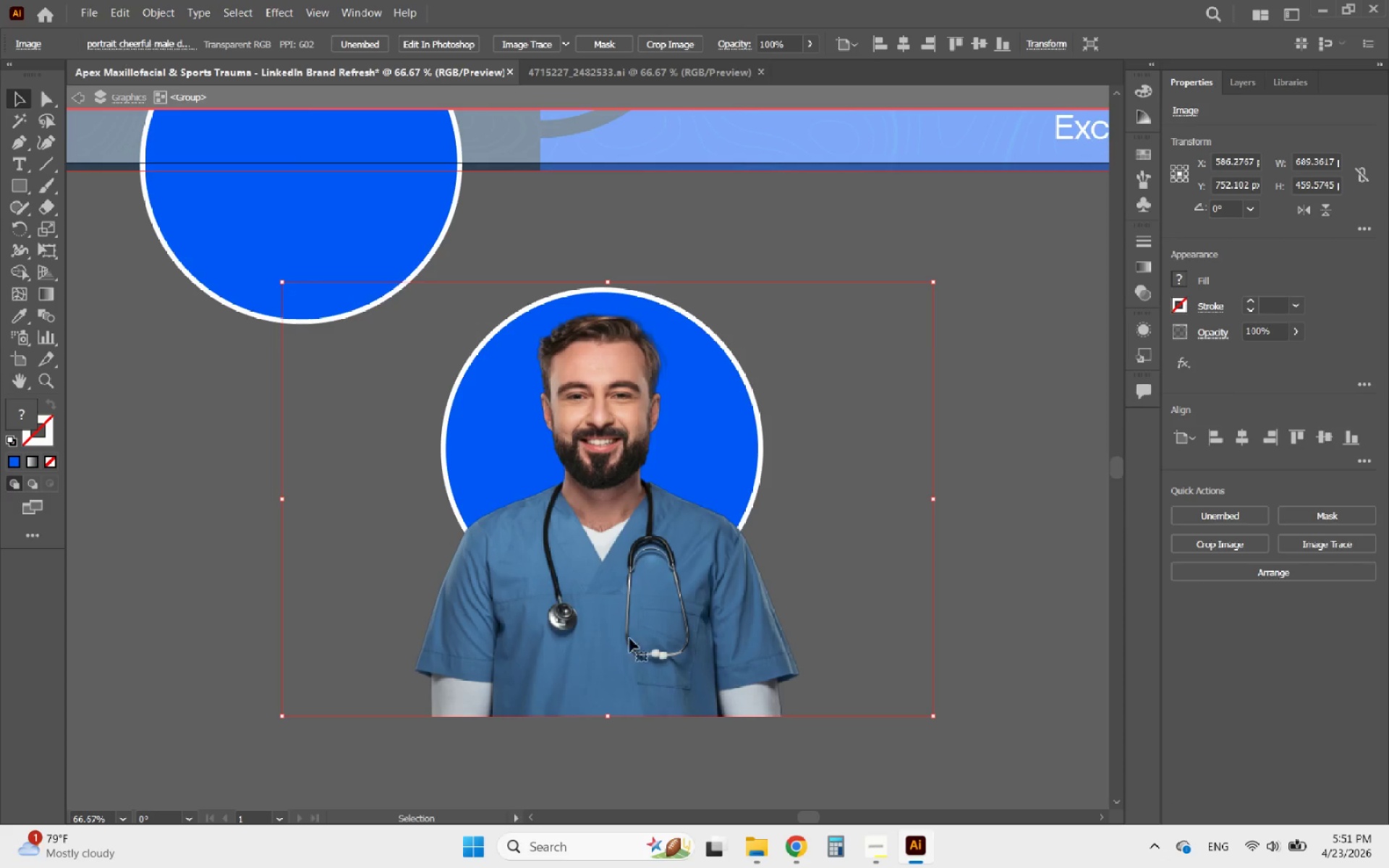 
hold_key(key=ShiftLeft, duration=2.09)
left_click_drag(start_coordinate=[607, 716], to_coordinate=[592, 631])
 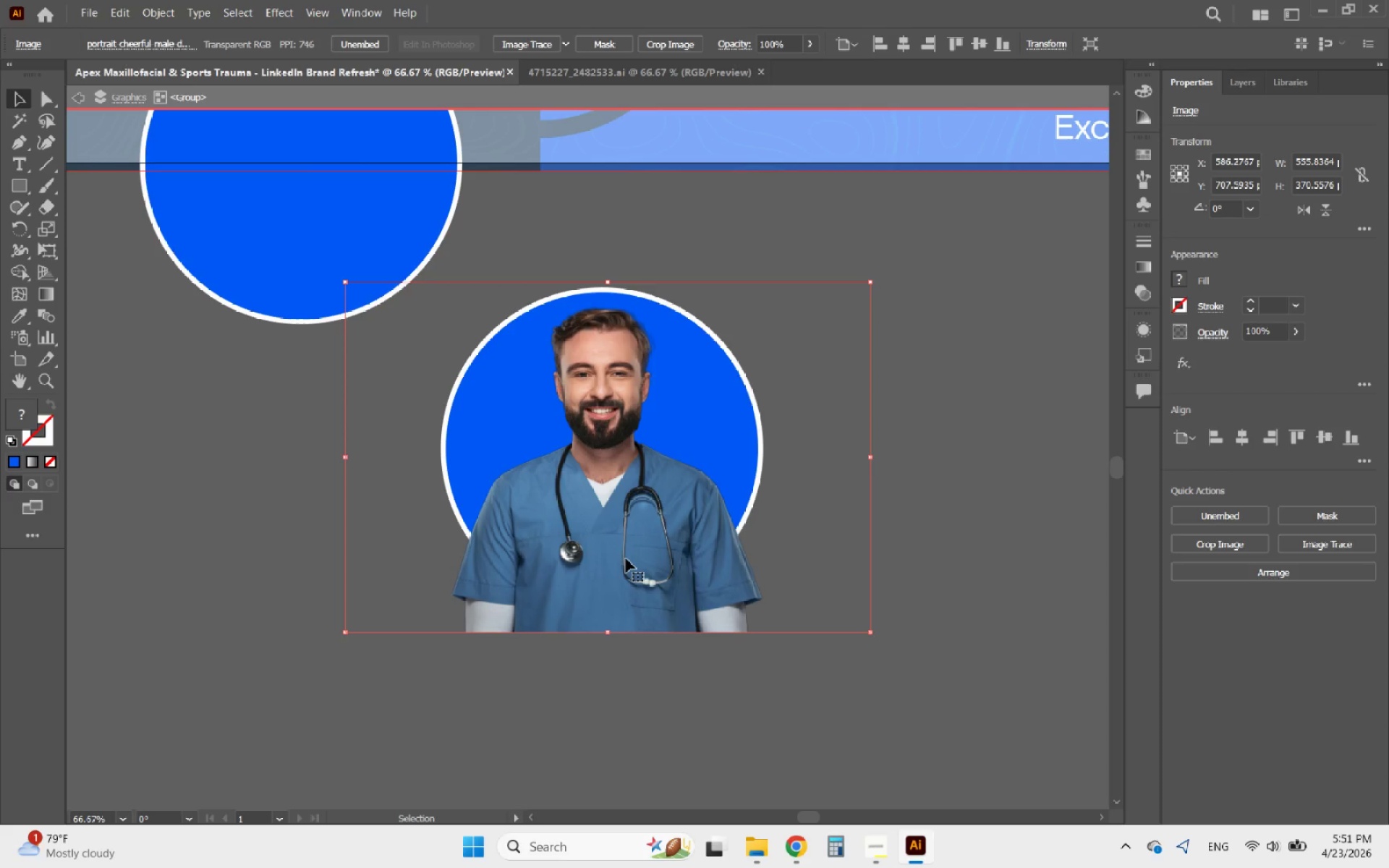 
left_click_drag(start_coordinate=[626, 558], to_coordinate=[626, 563])
 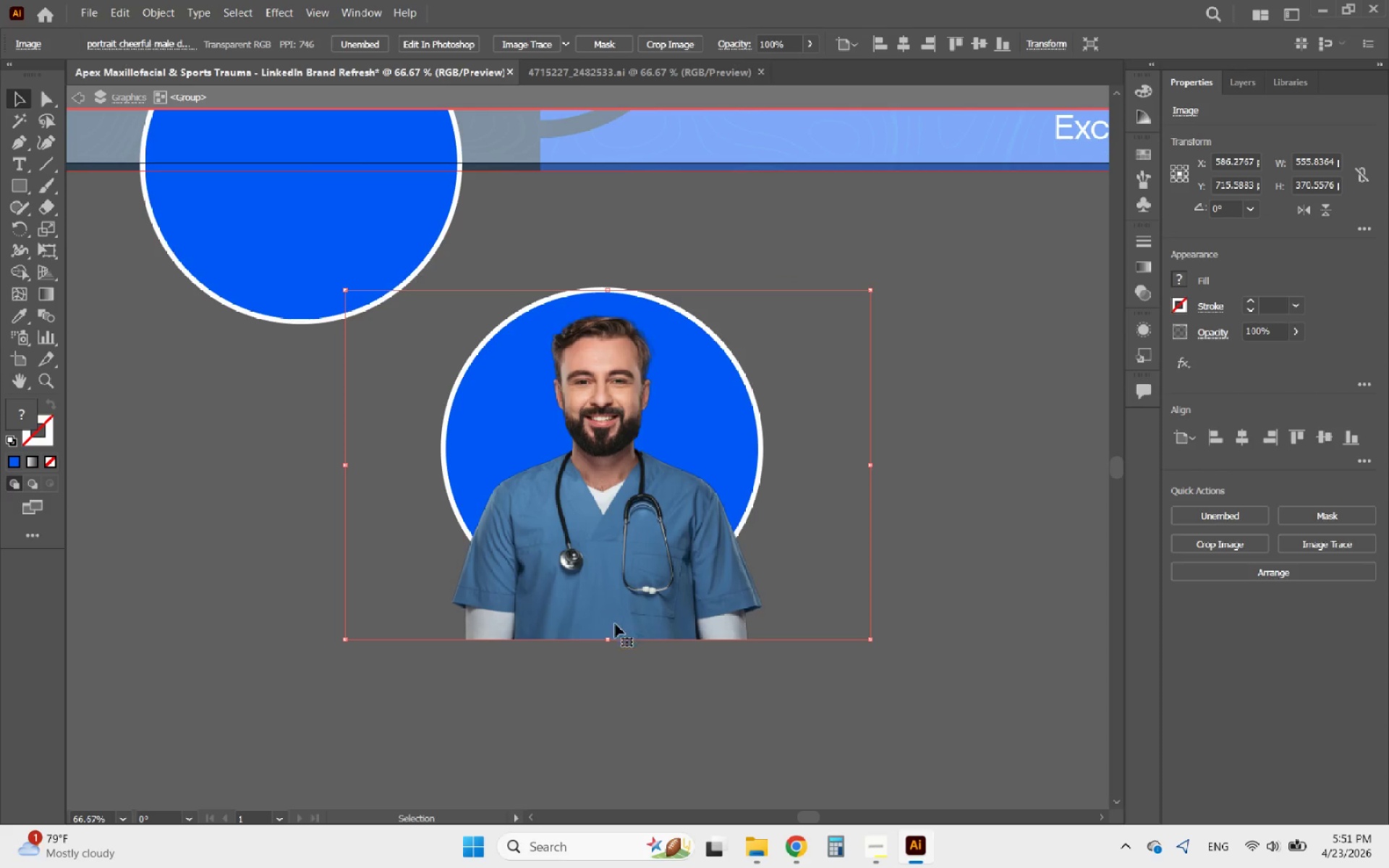 
hold_key(key=ShiftLeft, duration=4.11)
left_click_drag(start_coordinate=[606, 642], to_coordinate=[559, 618])
 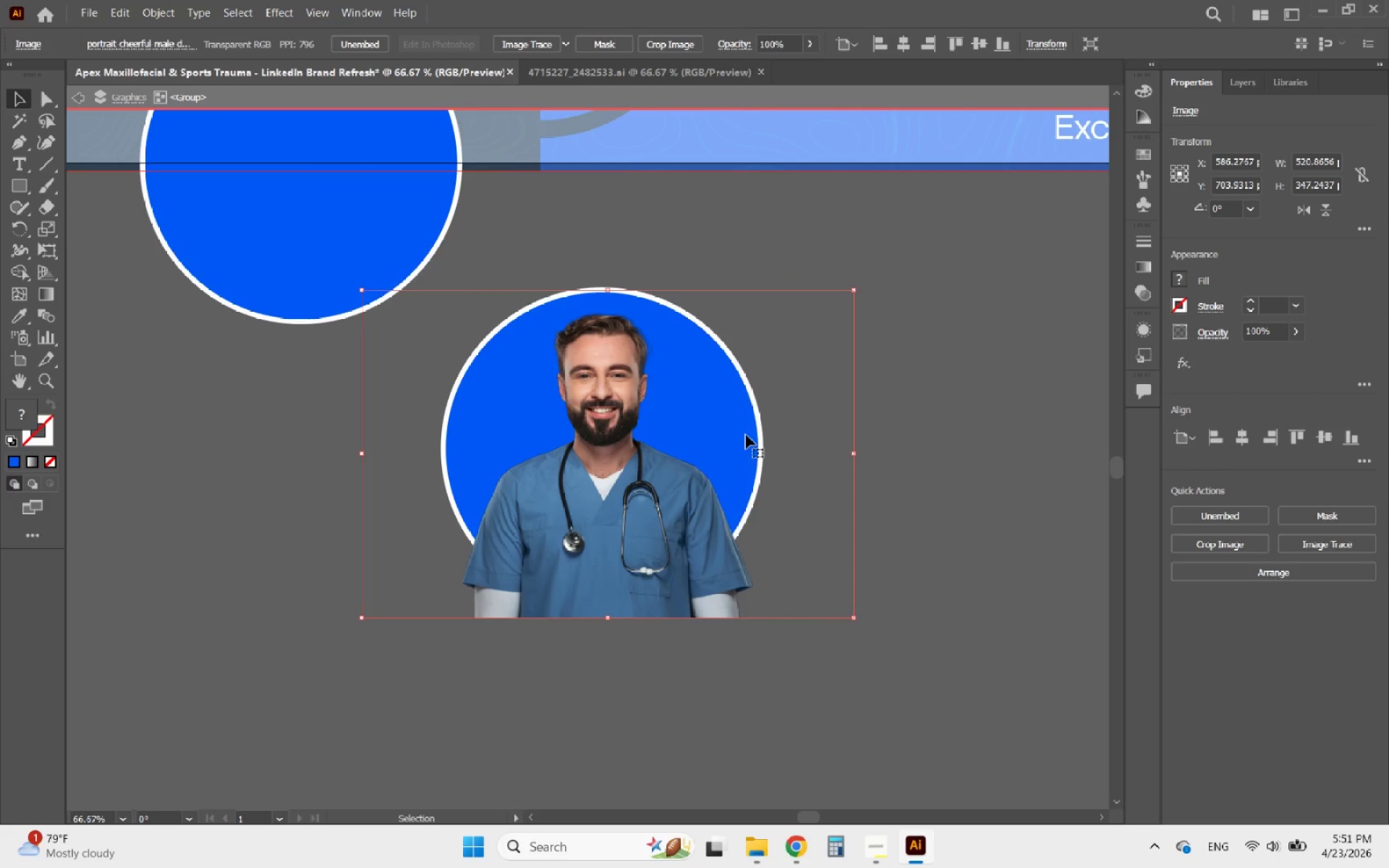 
left_click([744, 427])
 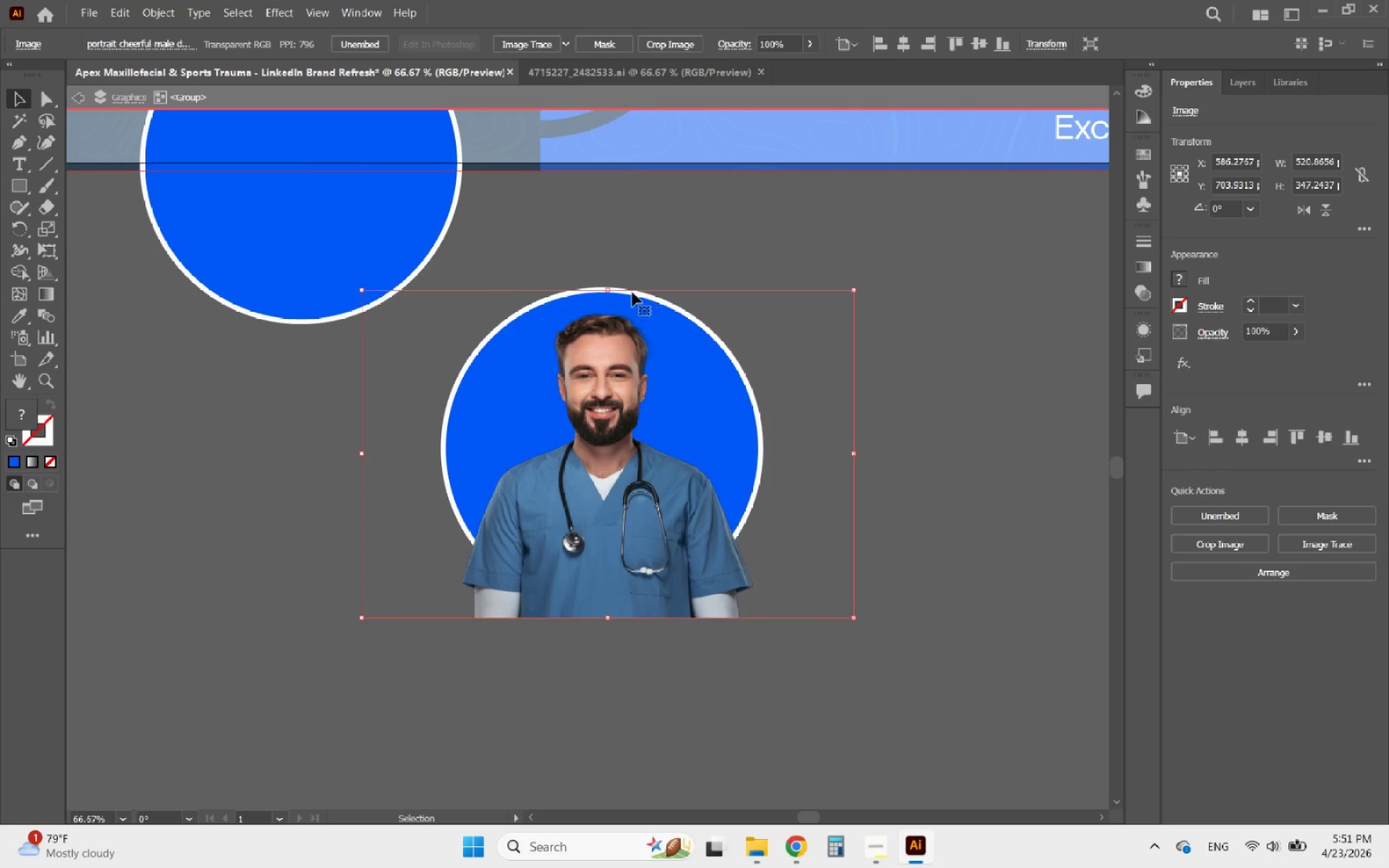 
left_click([611, 287])
 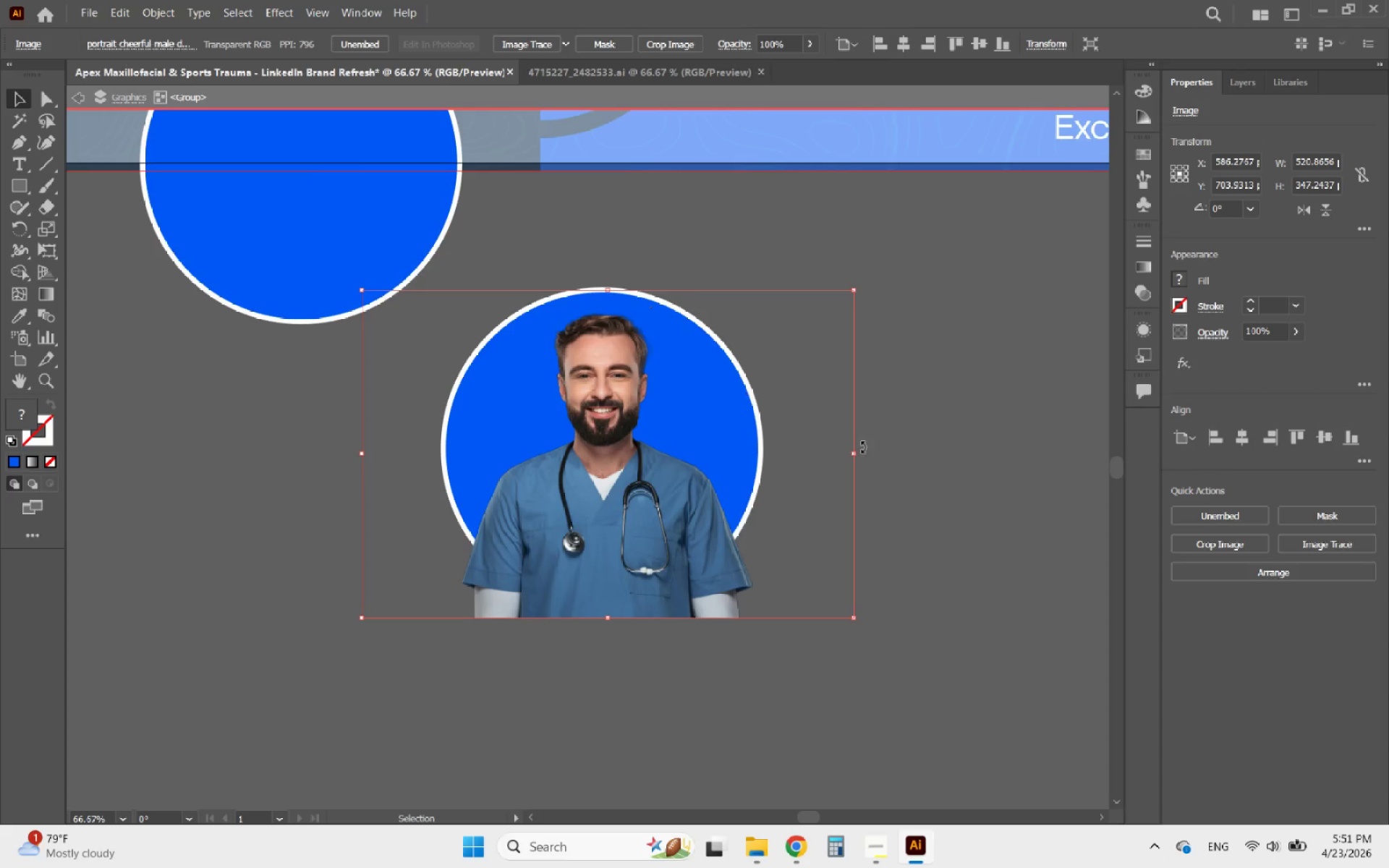 
left_click_drag(start_coordinate=[934, 484], to_coordinate=[543, 339])
 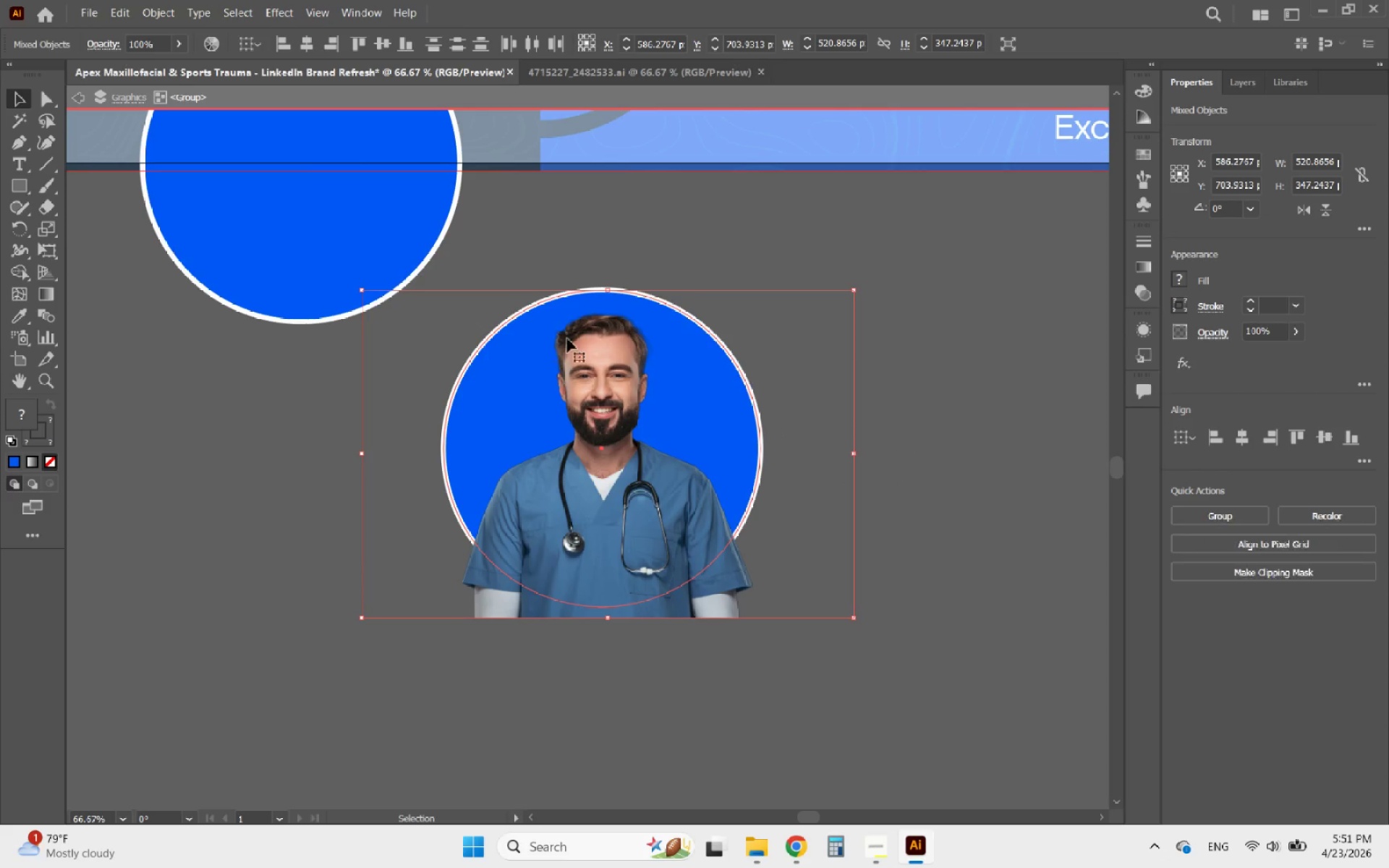 
hold_key(key=ShiftLeft, duration=0.75)
left_click([575, 342])
 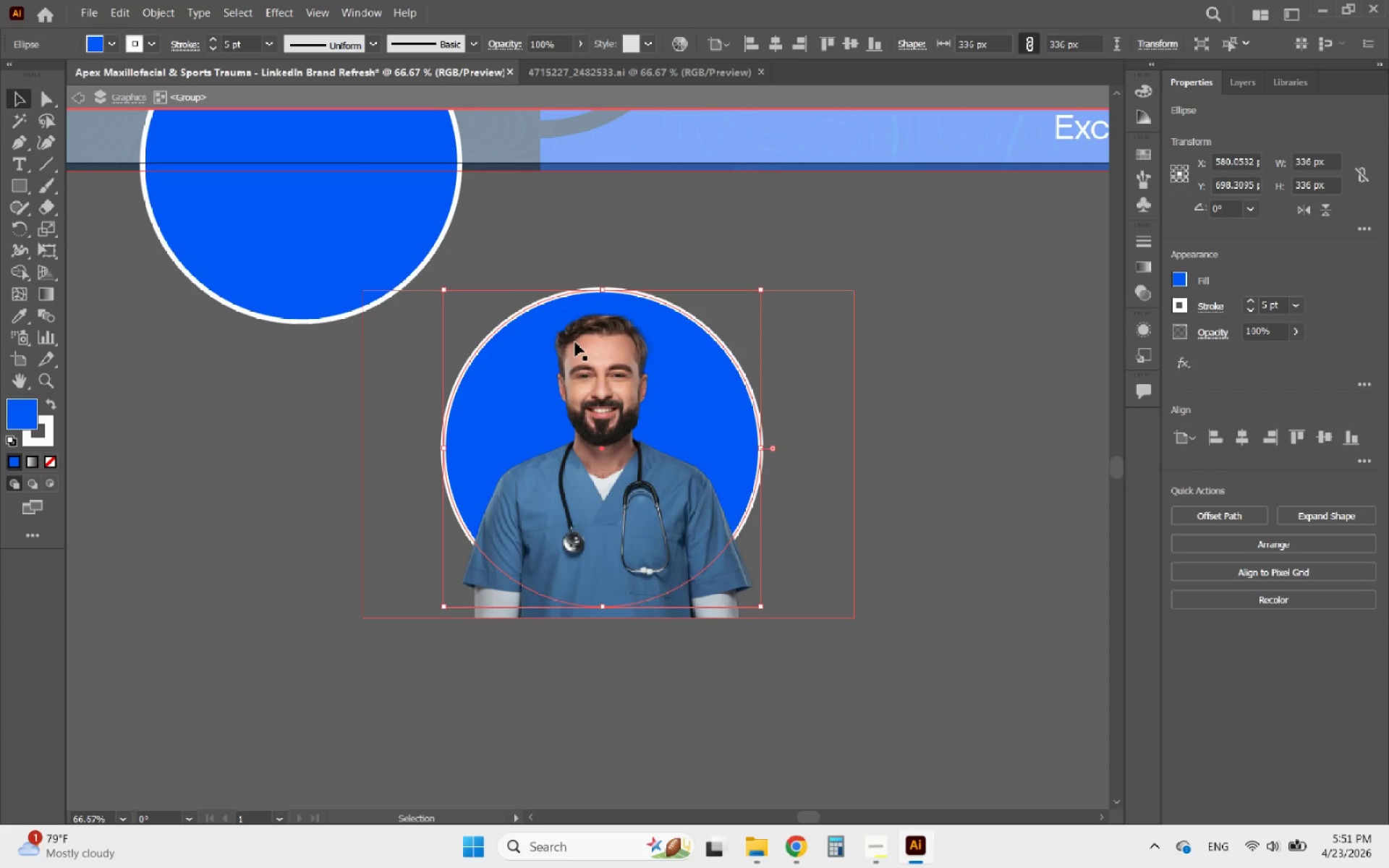 
right_click([576, 342])
 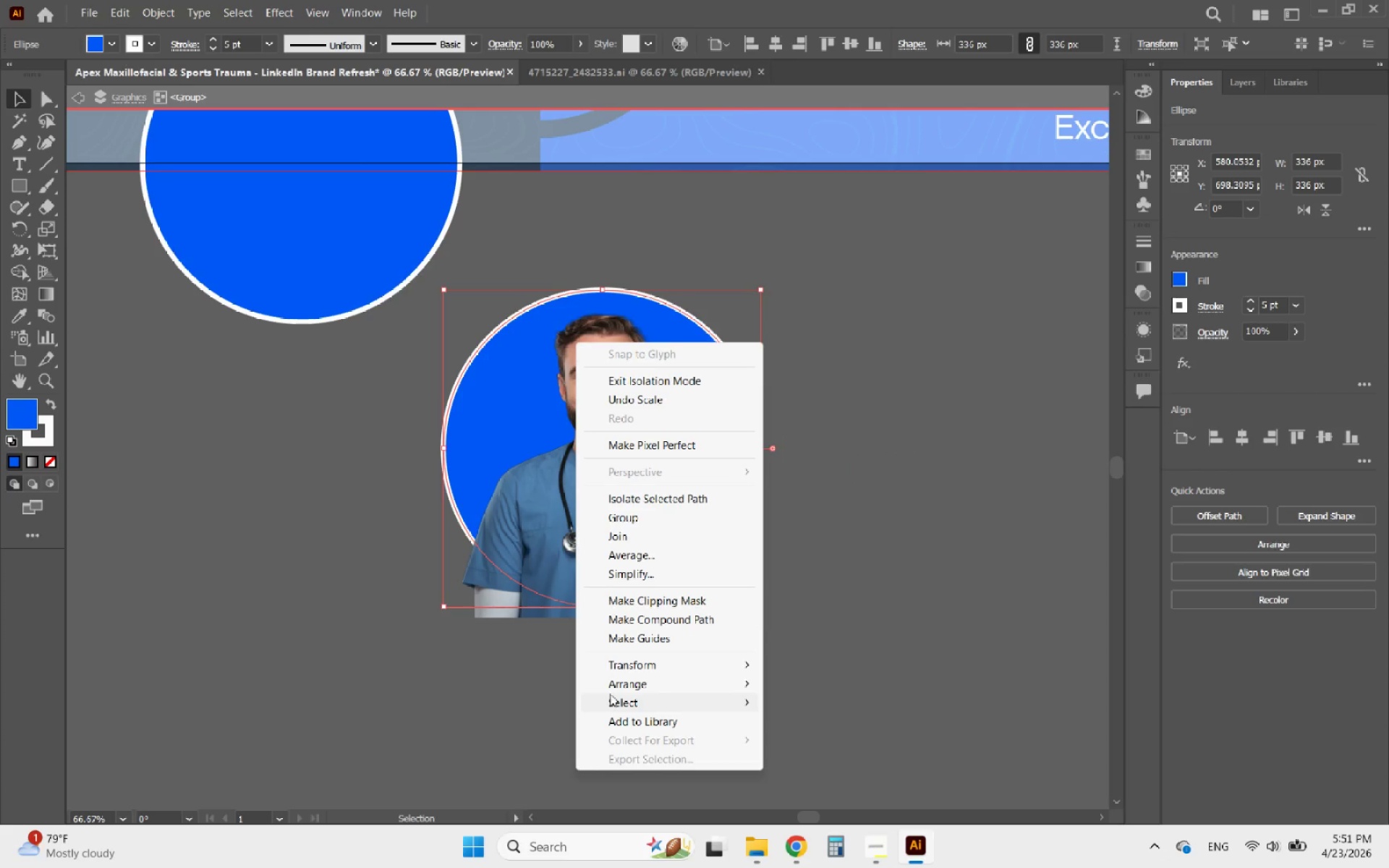 
left_click([629, 683])
 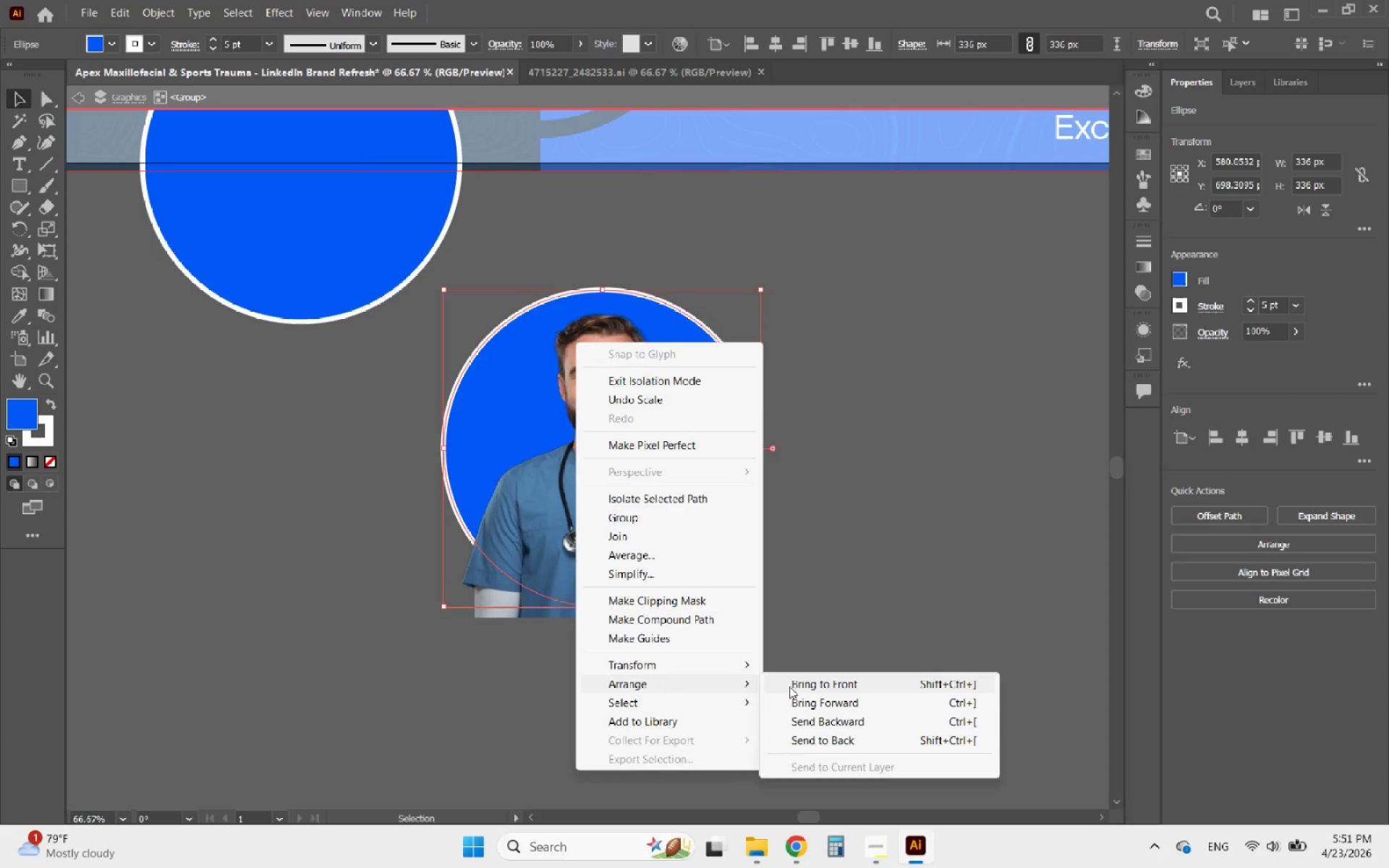 
left_click([790, 686])
 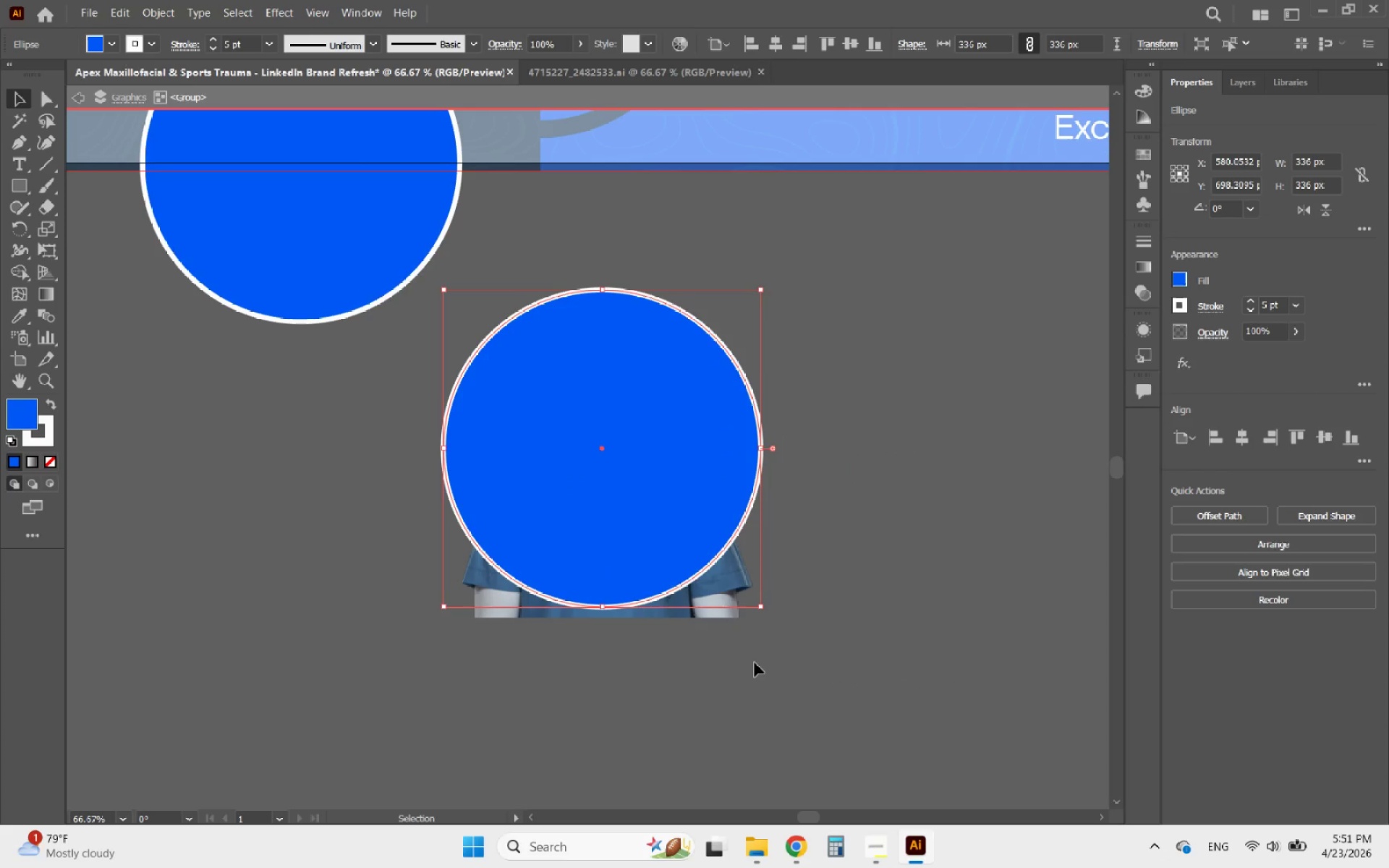 
left_click_drag(start_coordinate=[758, 698], to_coordinate=[569, 493])
 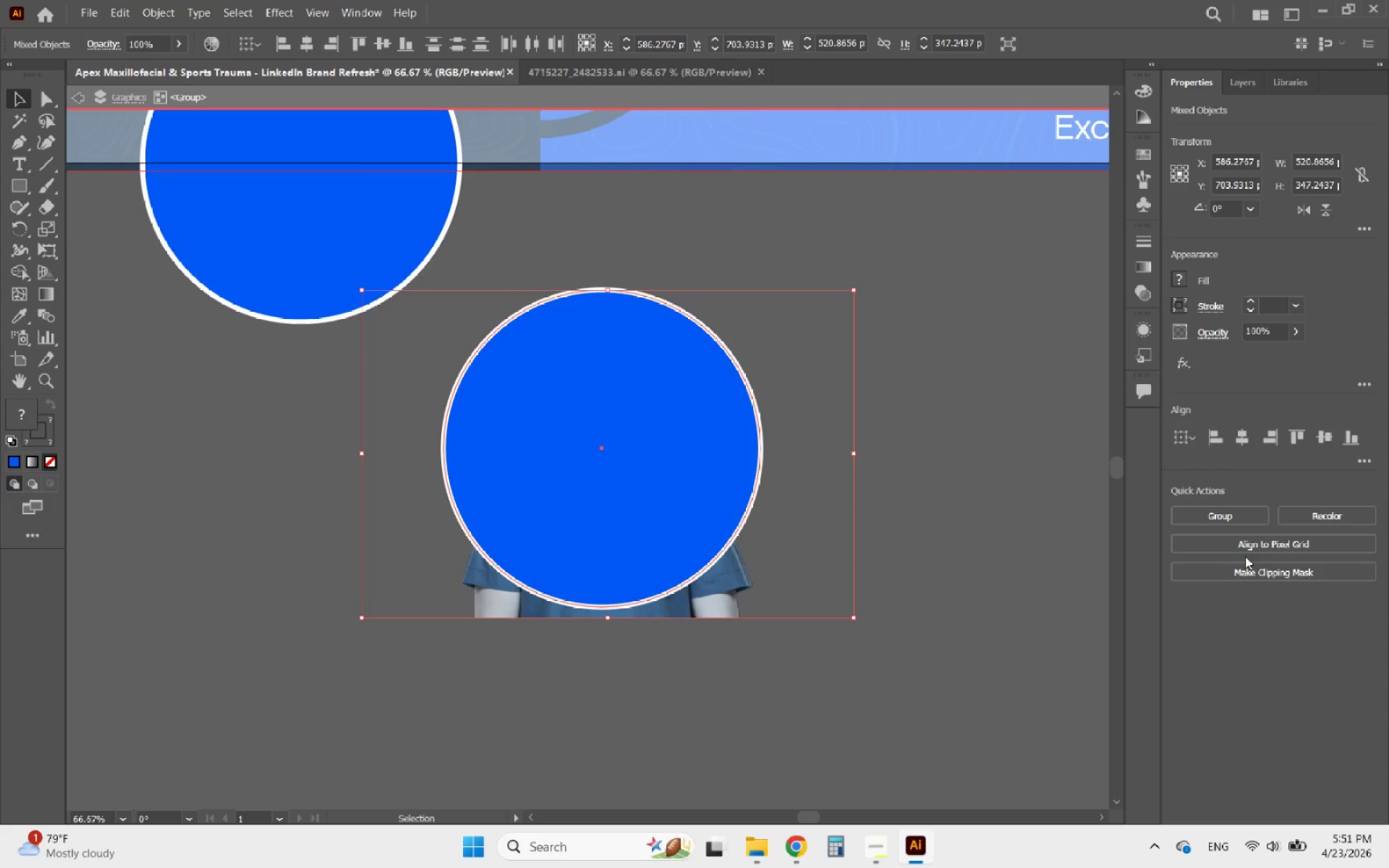 
left_click([1259, 571])
 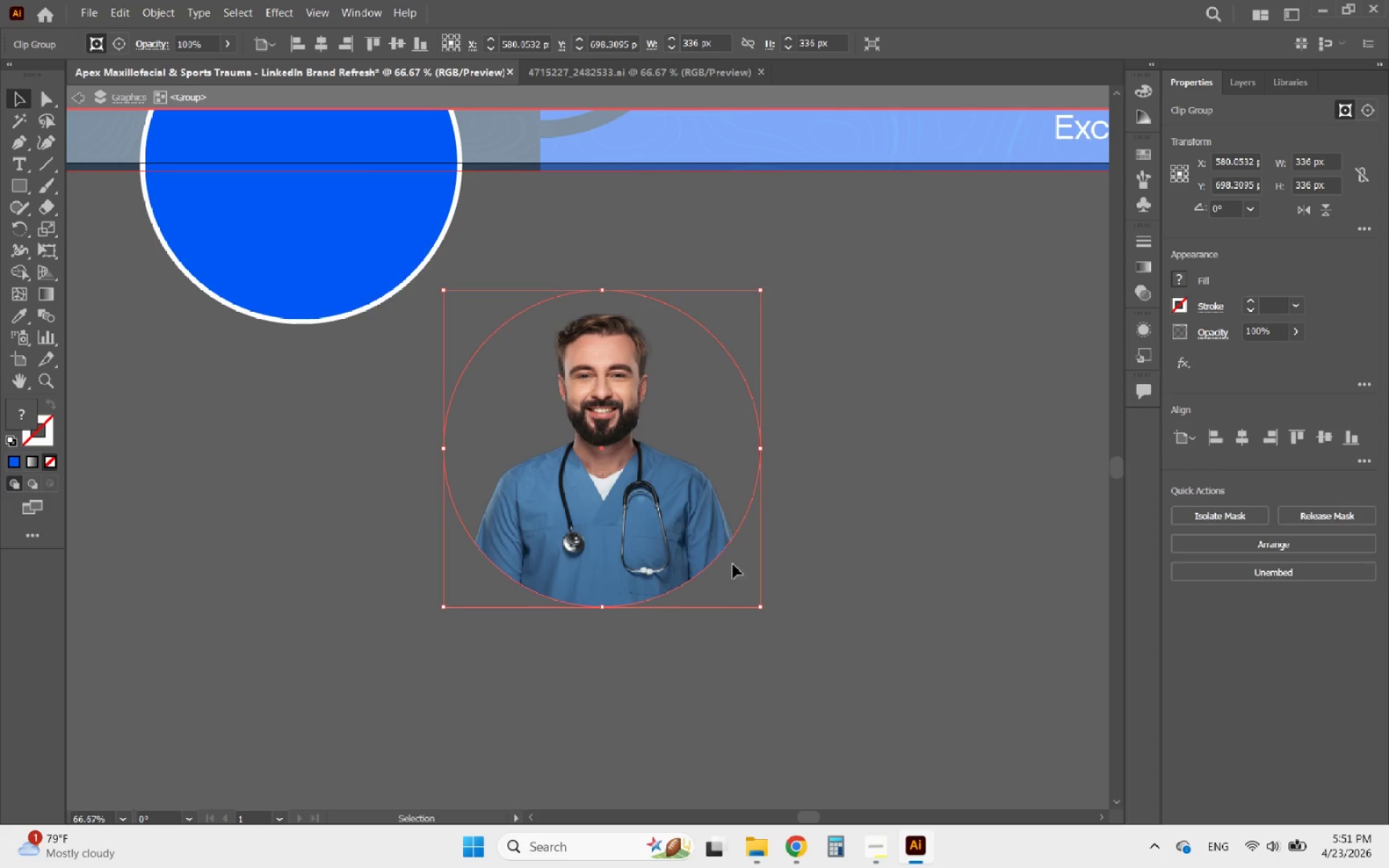 
hold_key(key=AltLeft, duration=0.38)
scroll: coordinate [745, 636], scroll_direction: down, amount: 3.0
 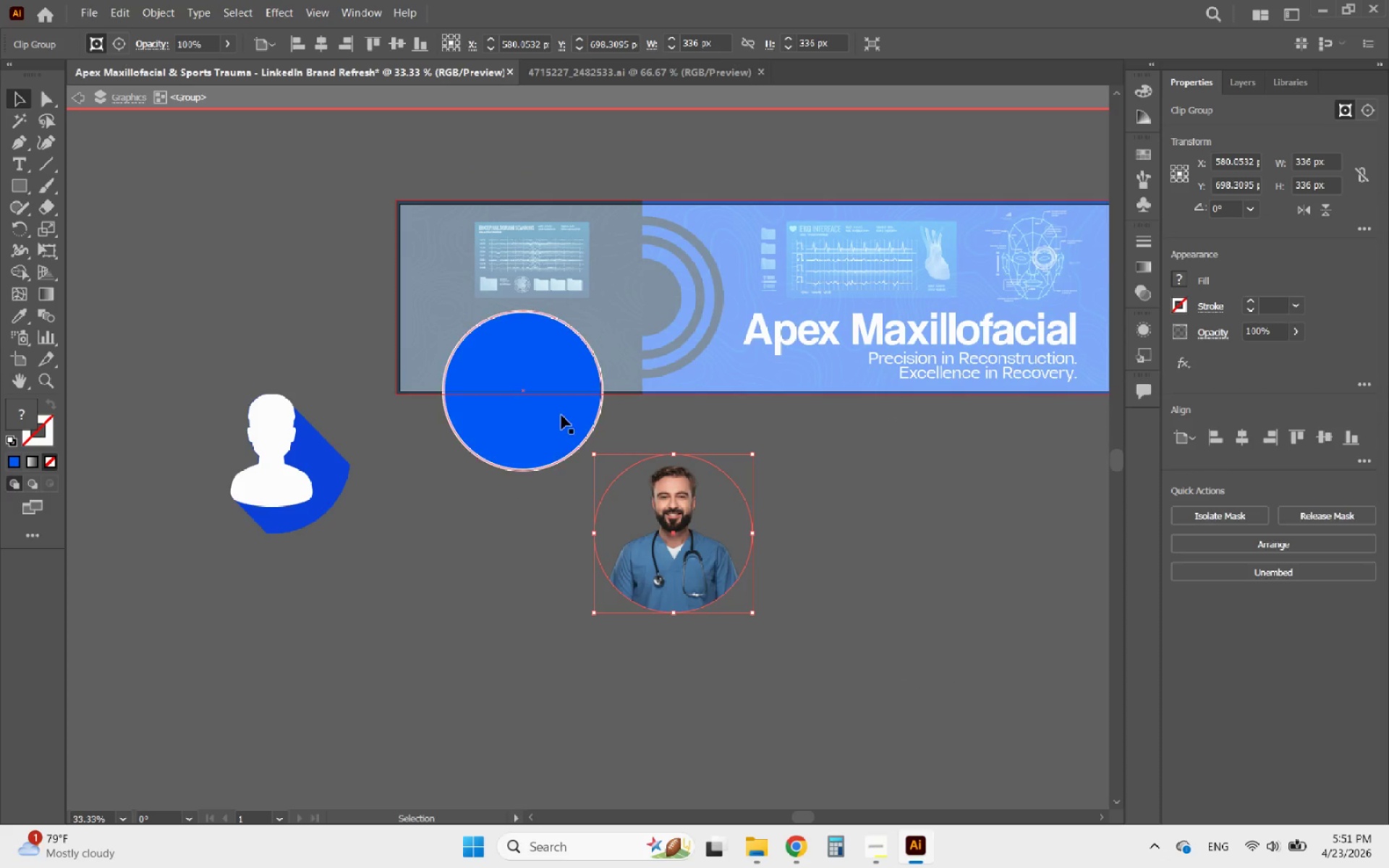 
hold_key(key=ShiftLeft, duration=1.0)
left_click([561, 415])
 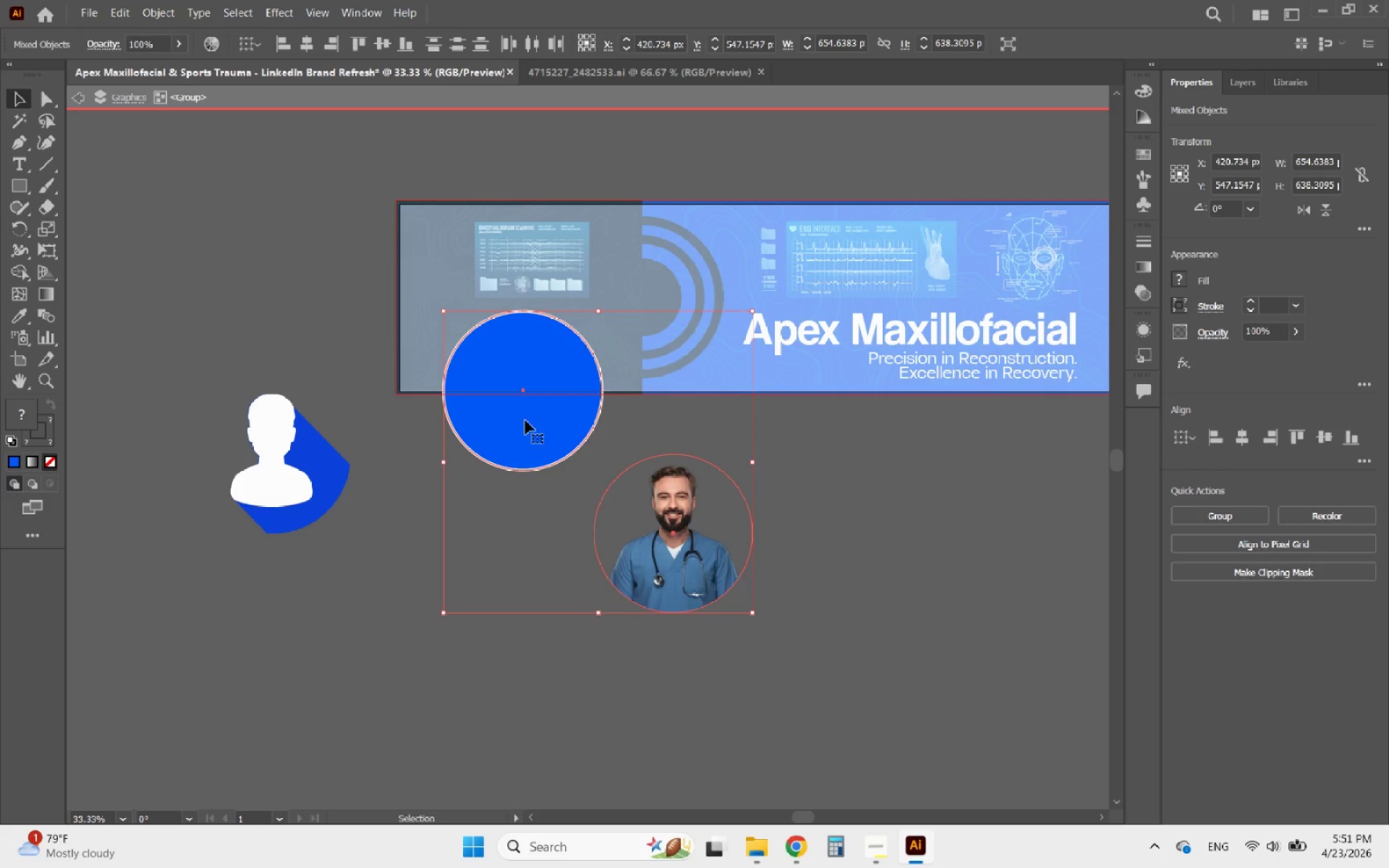 
left_click([520, 418])
 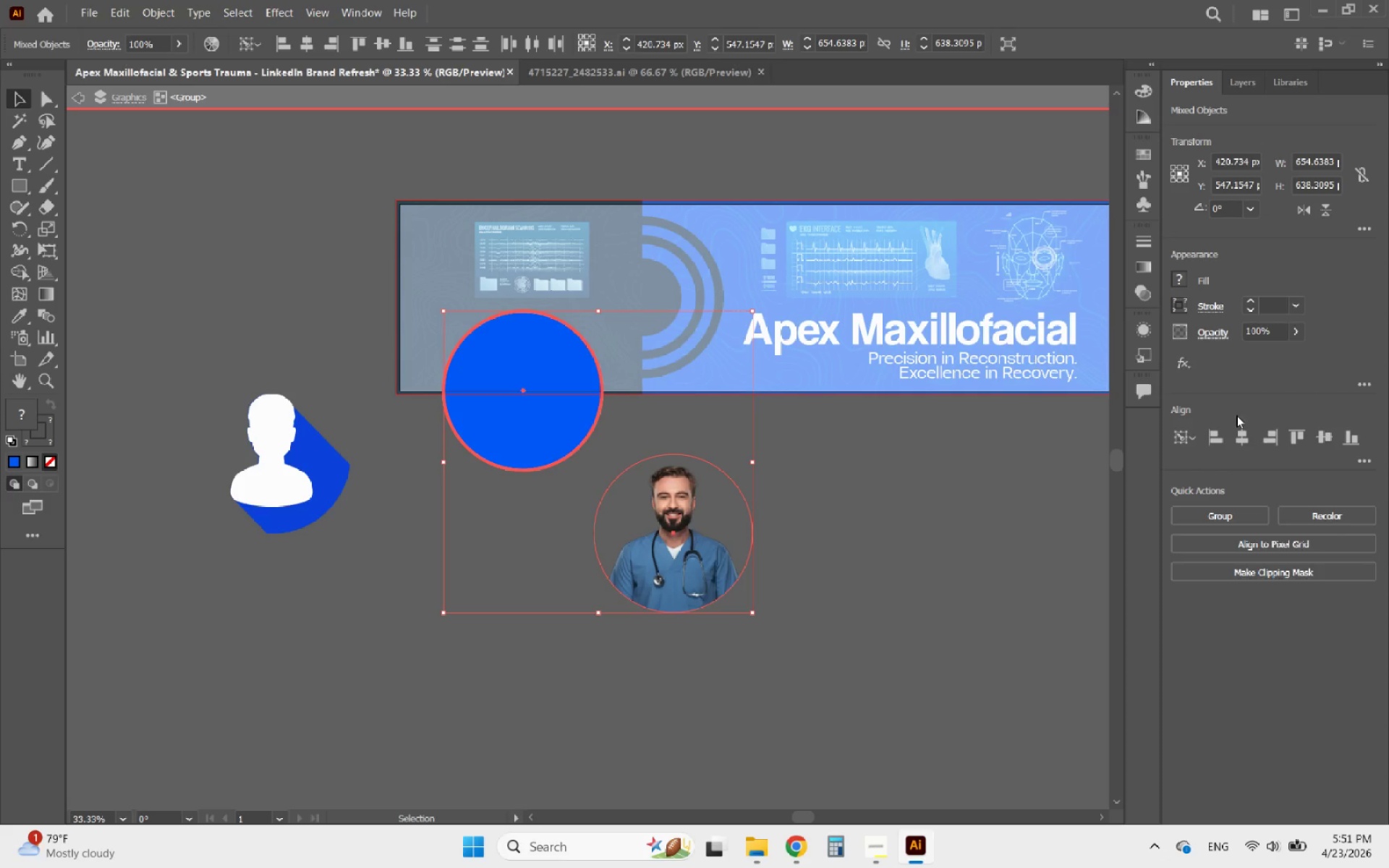 
left_click([1241, 430])
 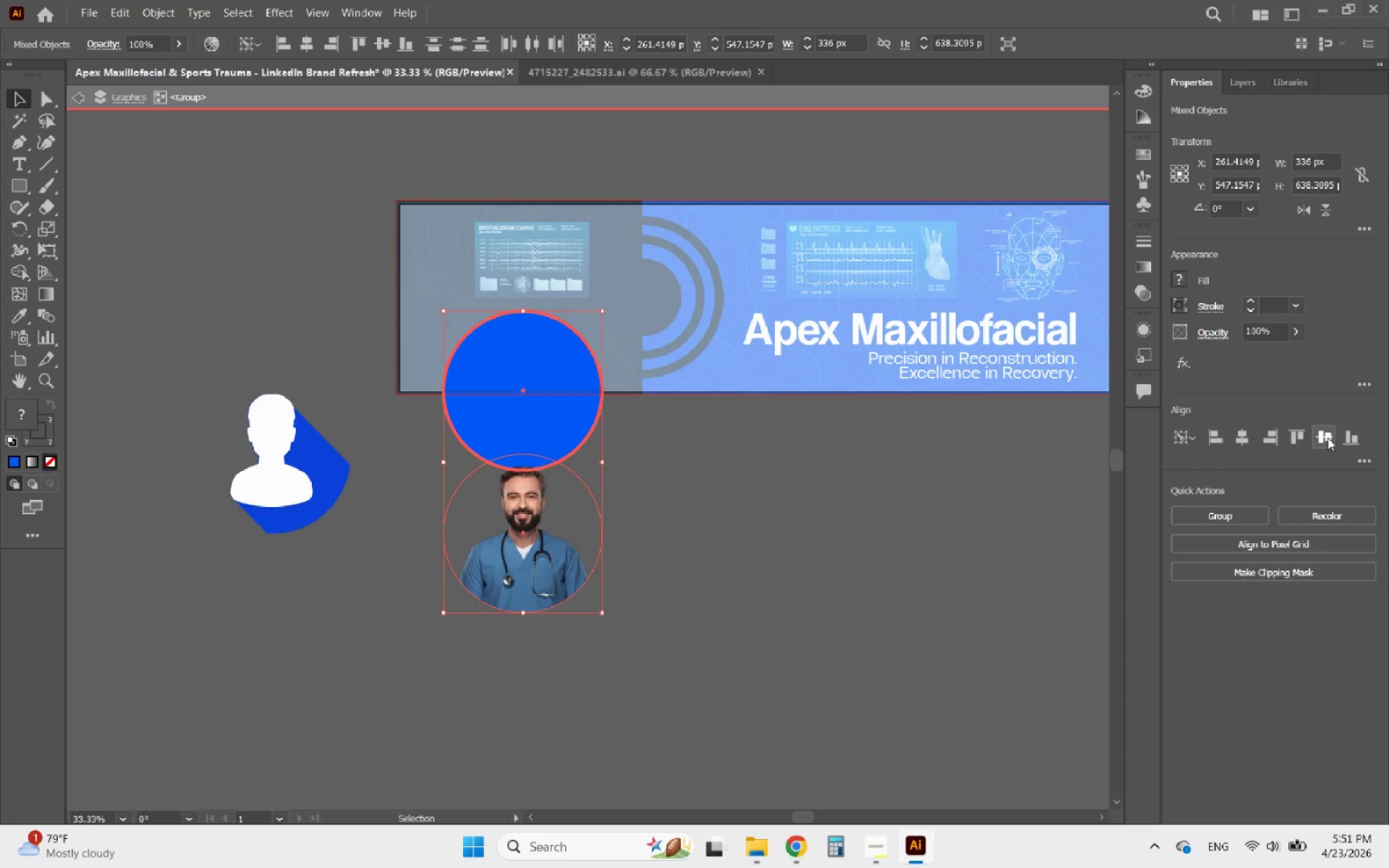 
left_click([1325, 438])
 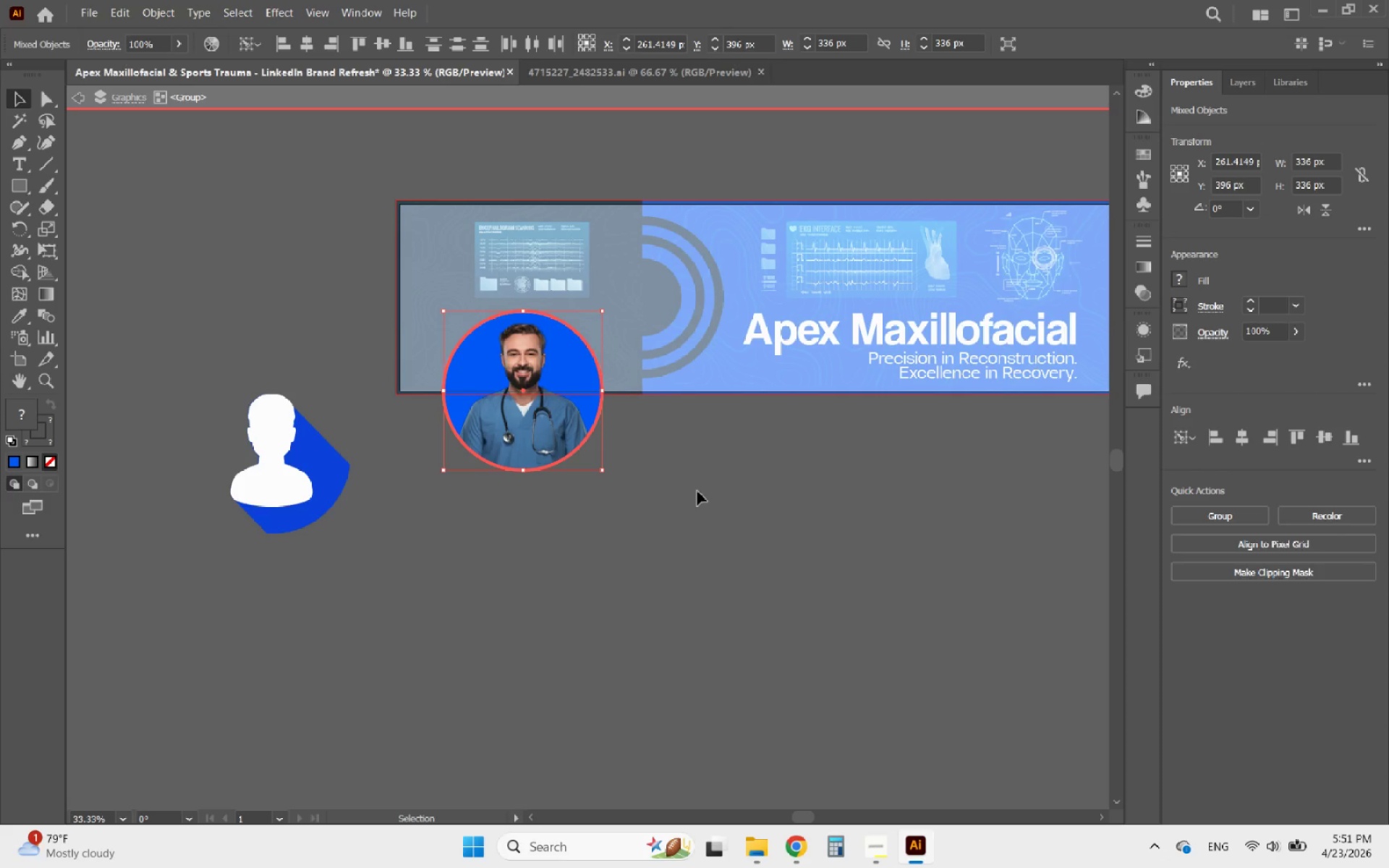 
double_click([696, 492])
 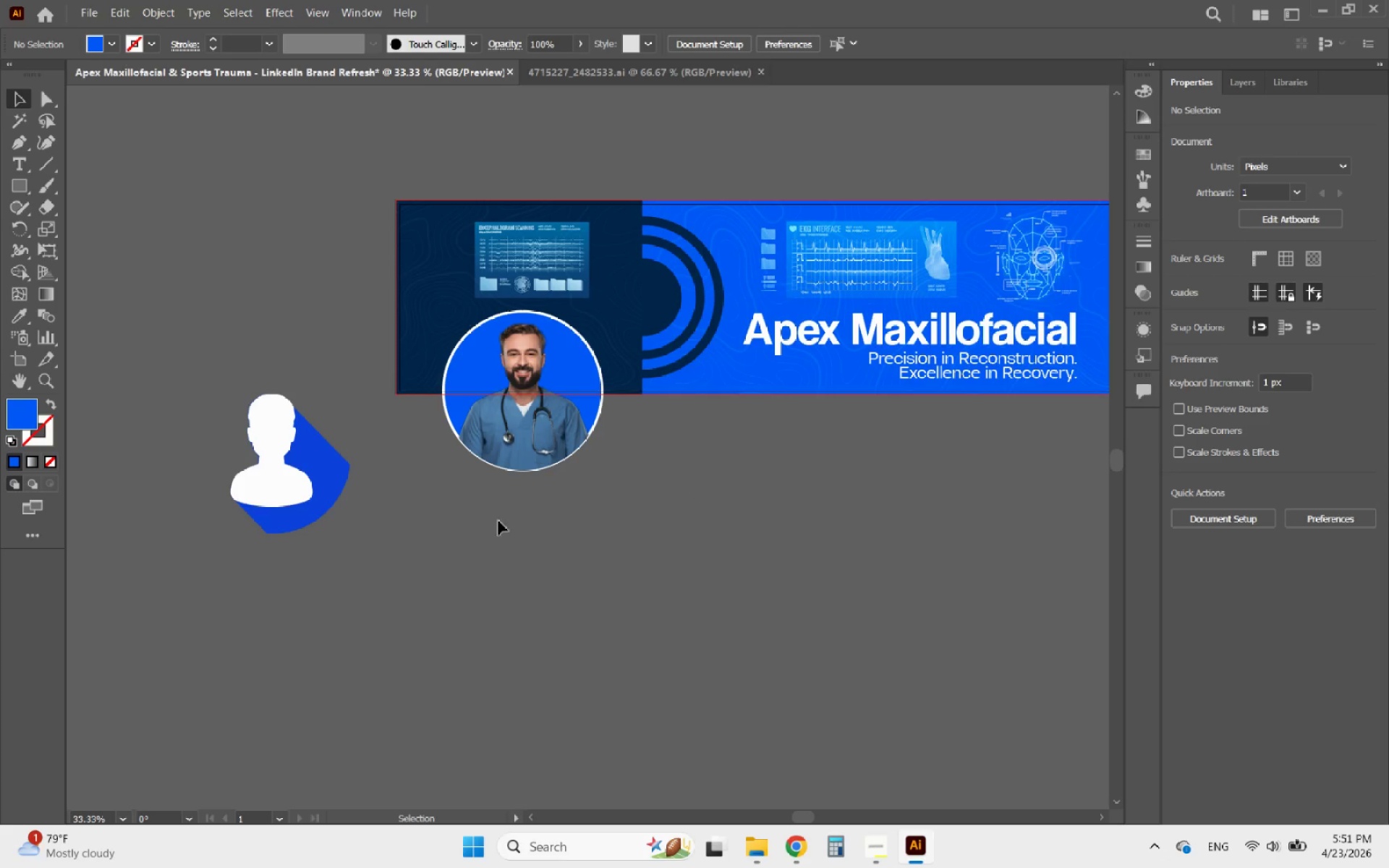 
left_click([307, 460])
 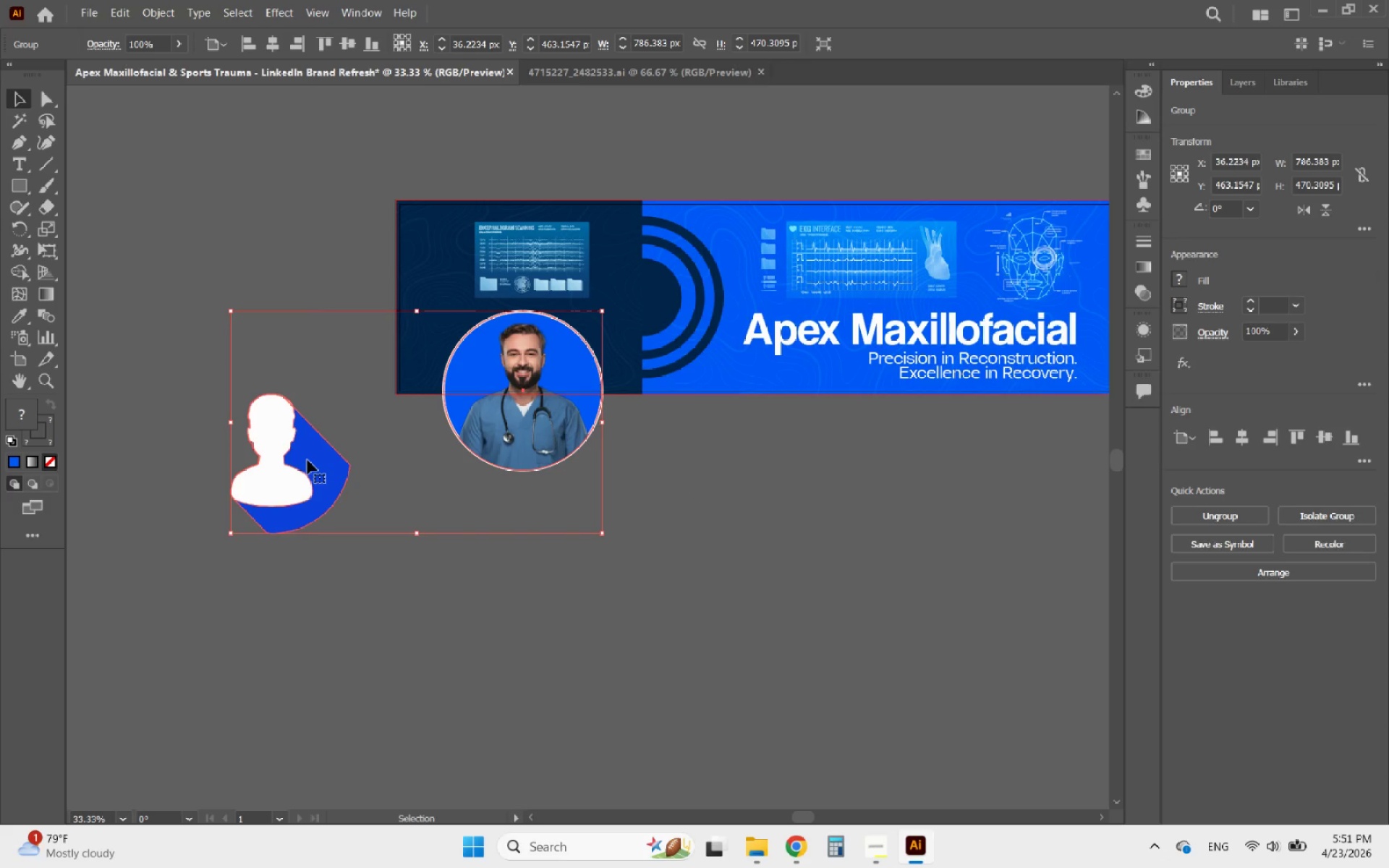 
double_click([307, 460])
 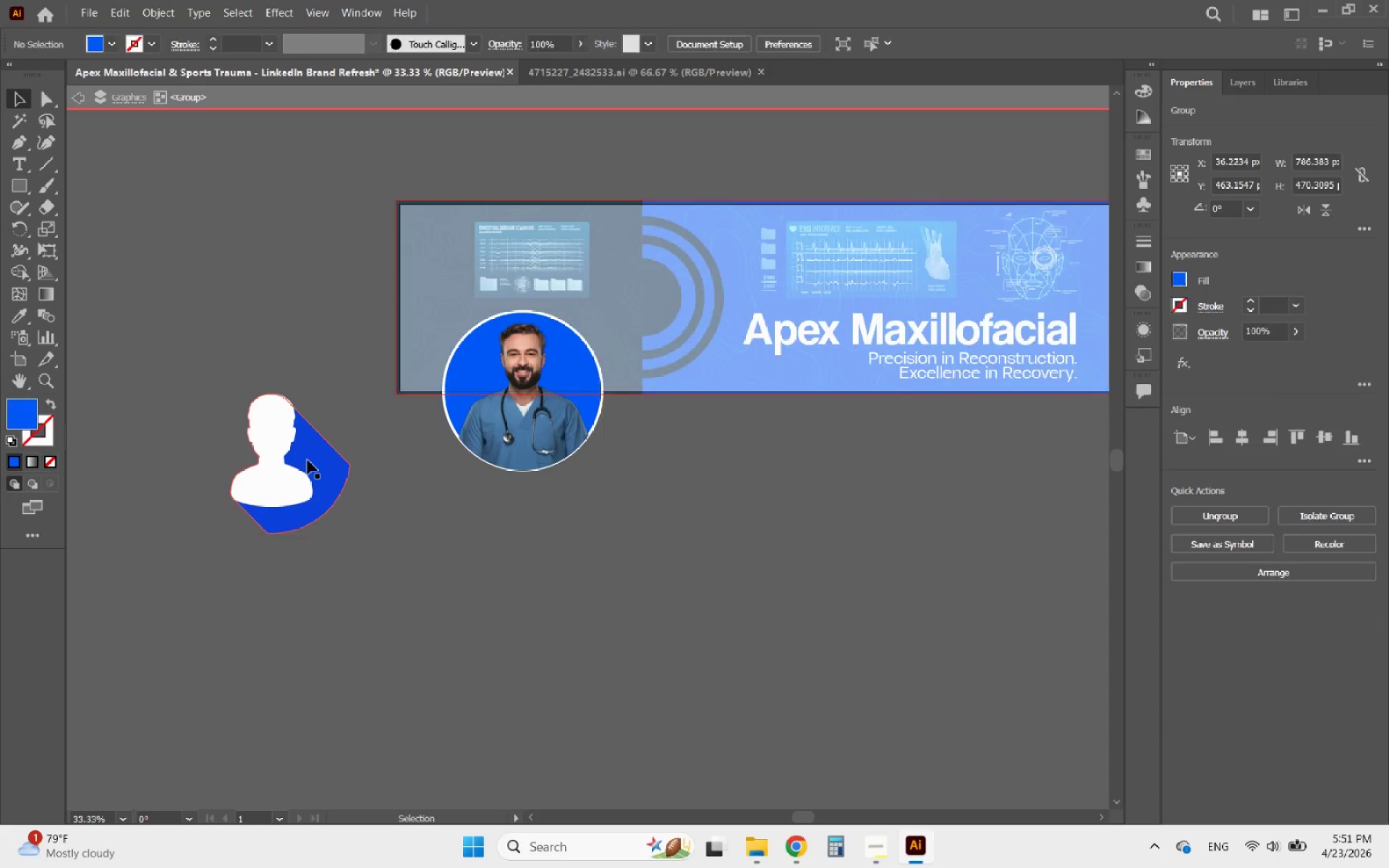 
triple_click([307, 460])
 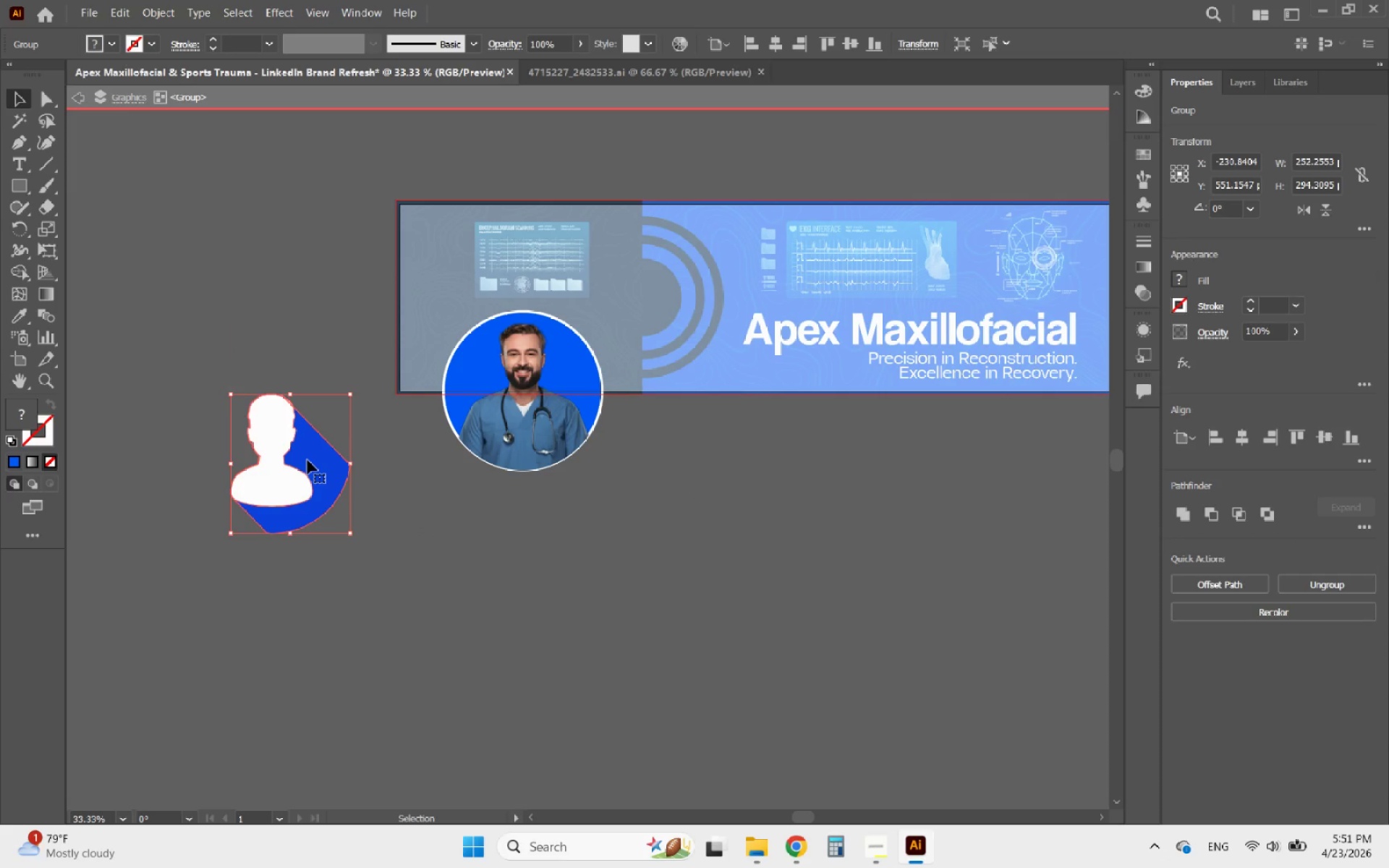 
key(Delete)
 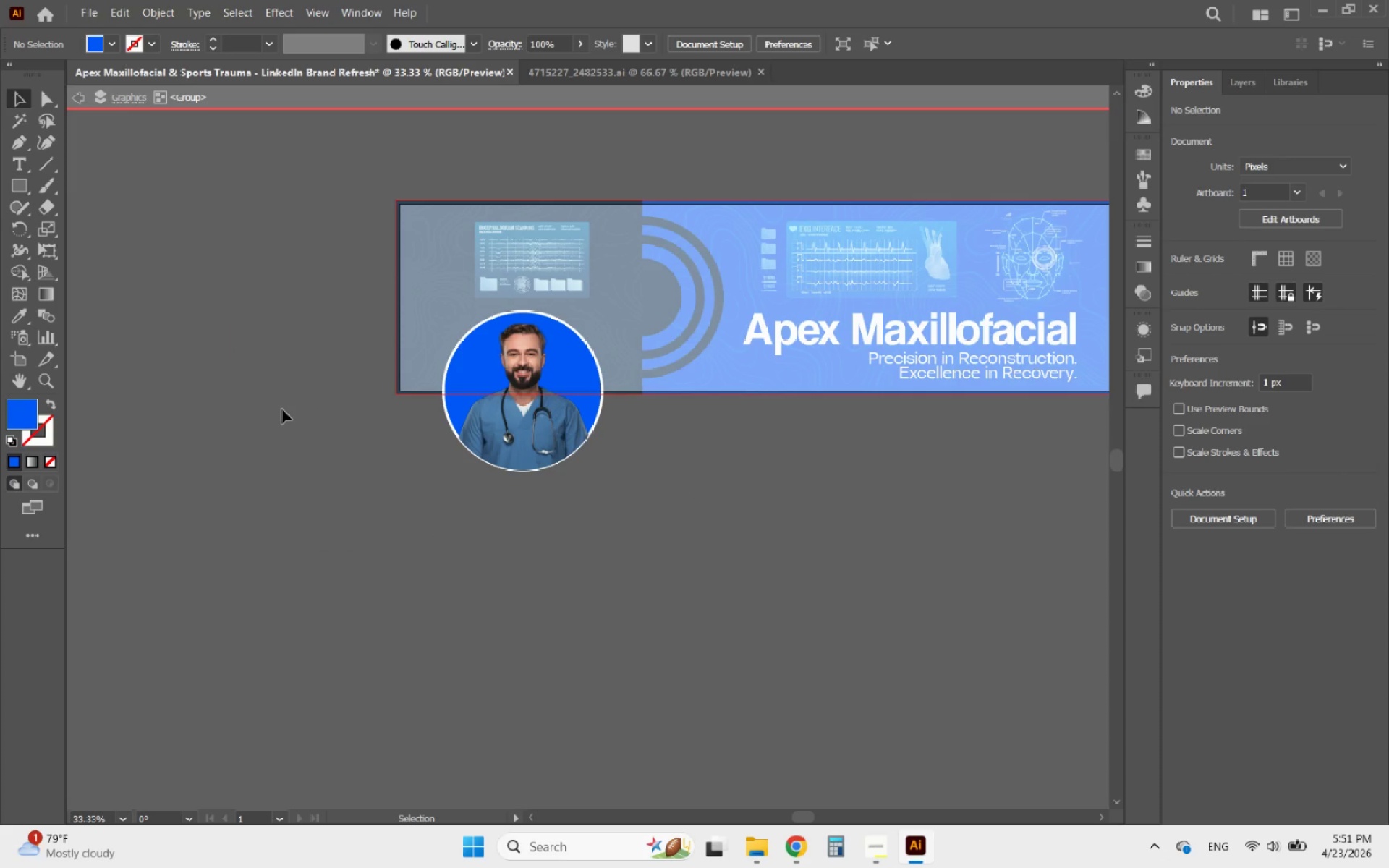 
double_click([282, 409])
 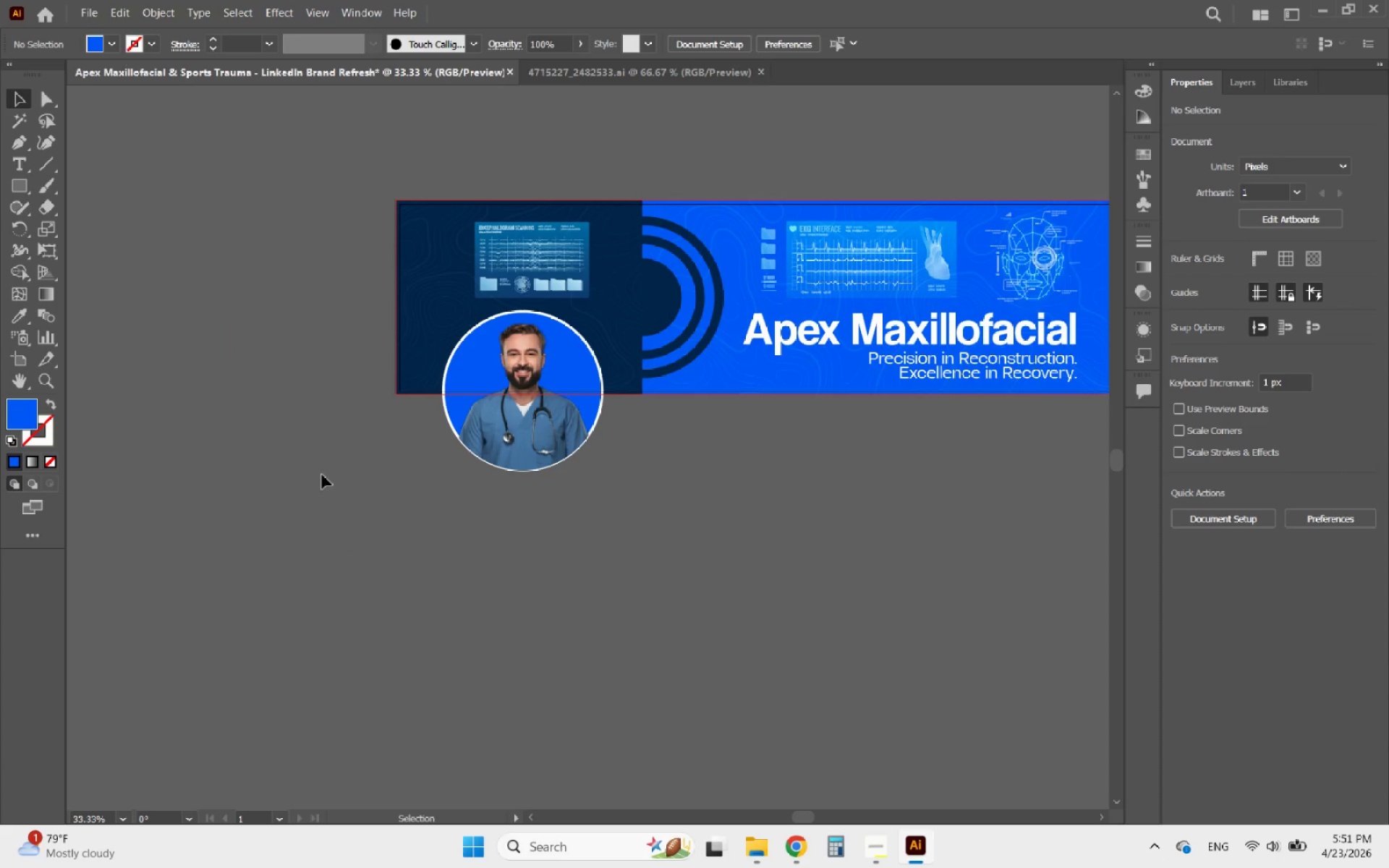 
hold_key(key=AltLeft, duration=1.16)
scroll: coordinate [324, 503], scroll_direction: down, amount: 2.0
 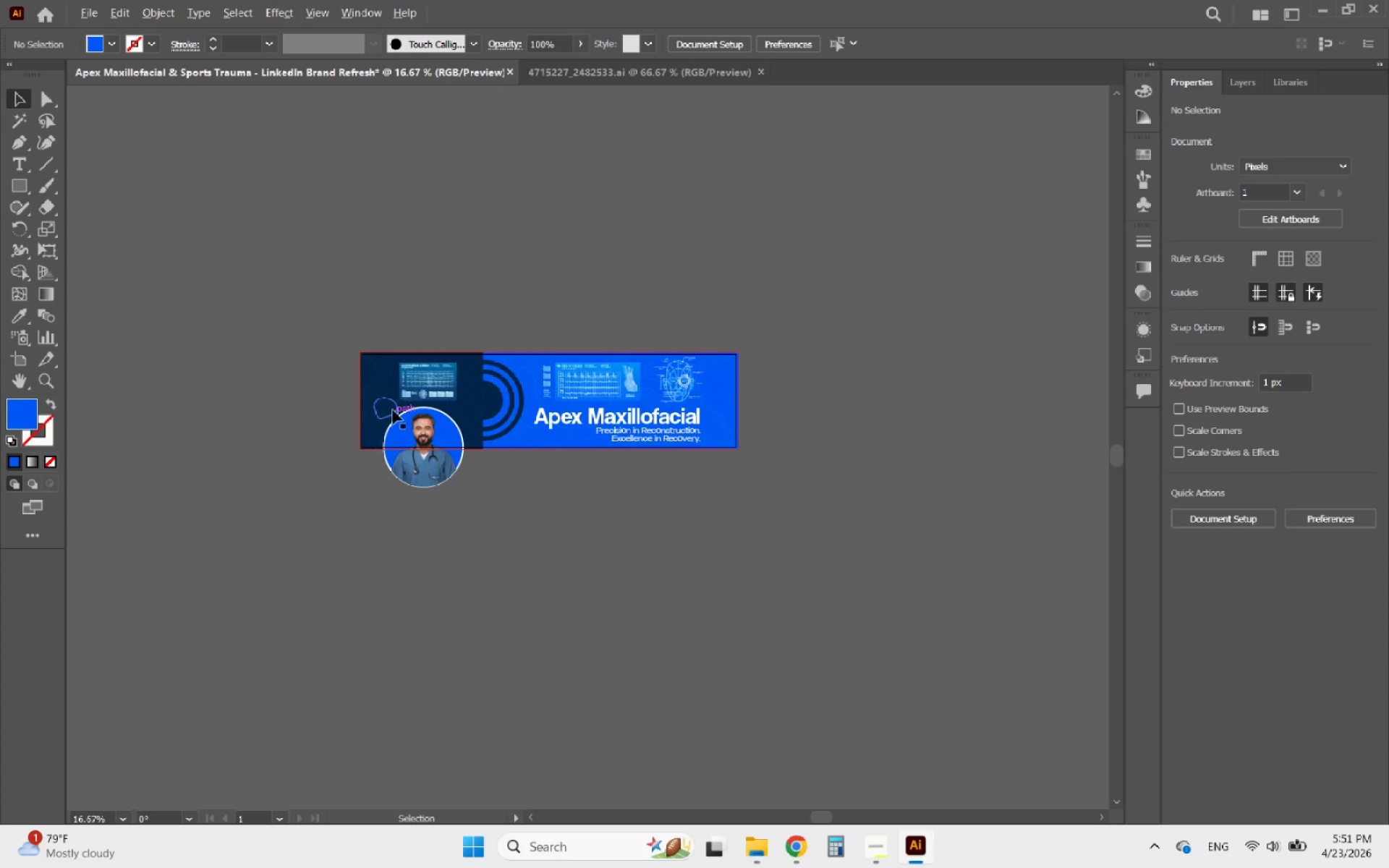 
scroll: coordinate [388, 400], scroll_direction: up, amount: 3.0
 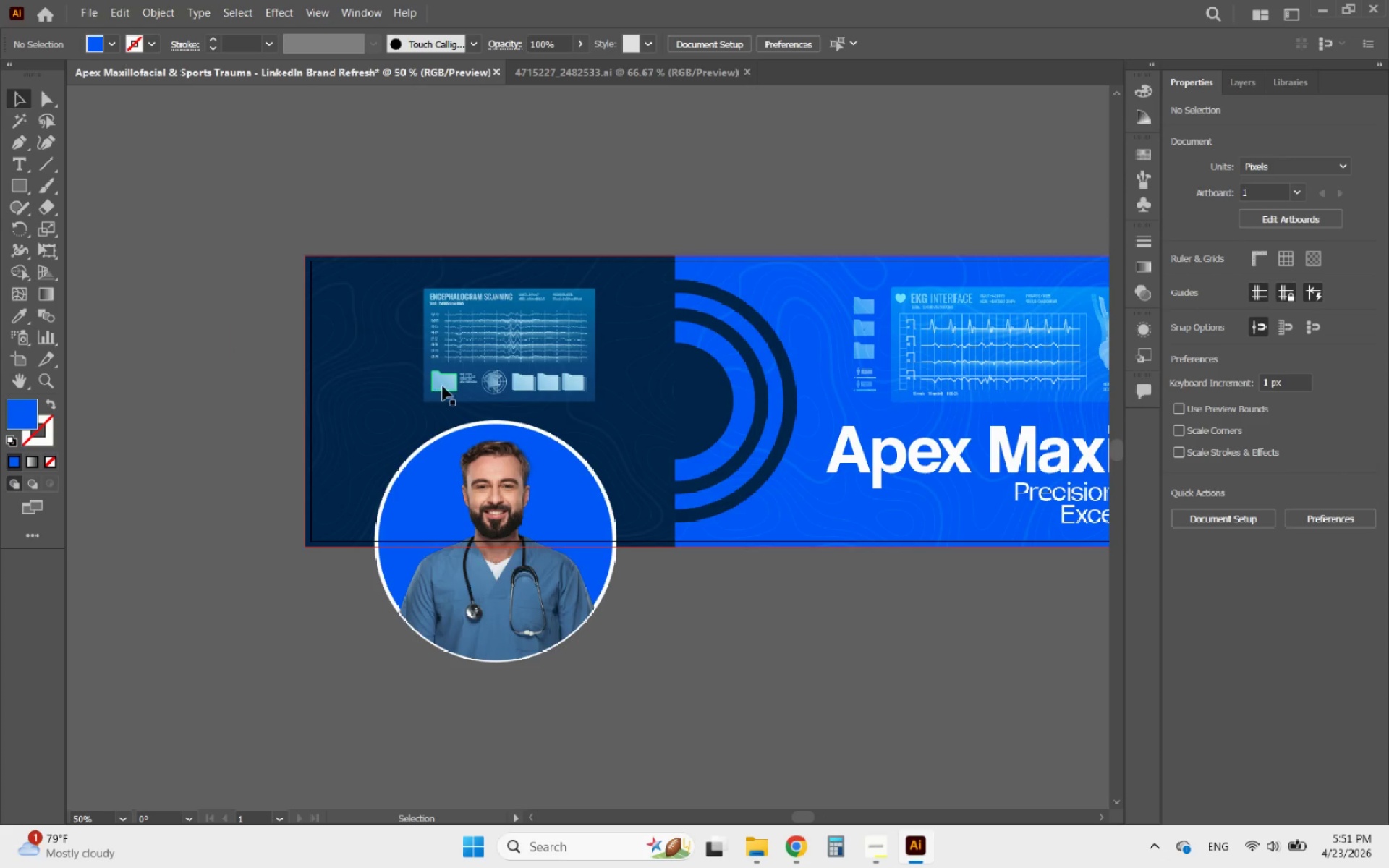 
left_click([443, 386])
 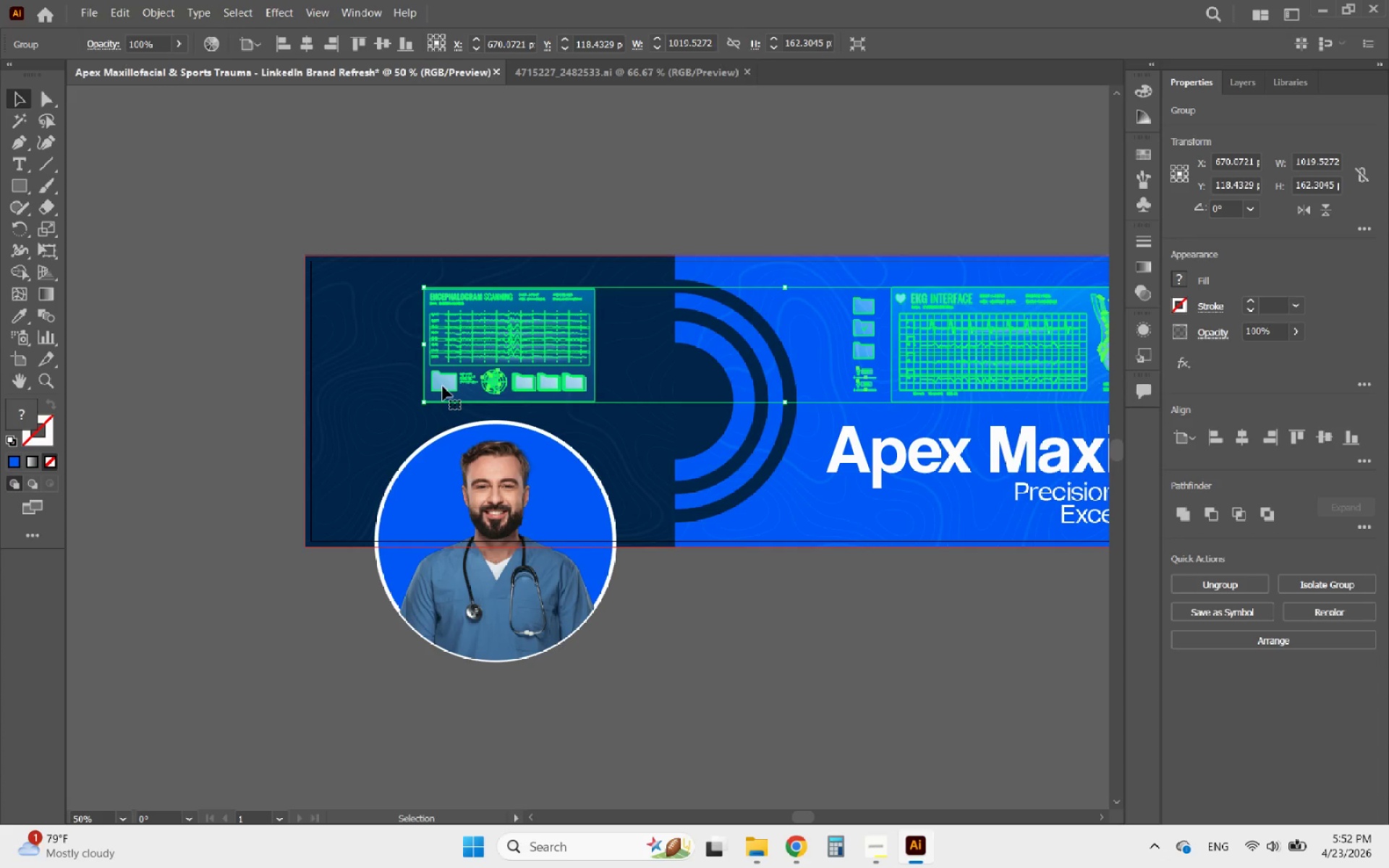 
hold_key(key=AltLeft, duration=1.72)
scroll: coordinate [433, 386], scroll_direction: down, amount: 2.0
 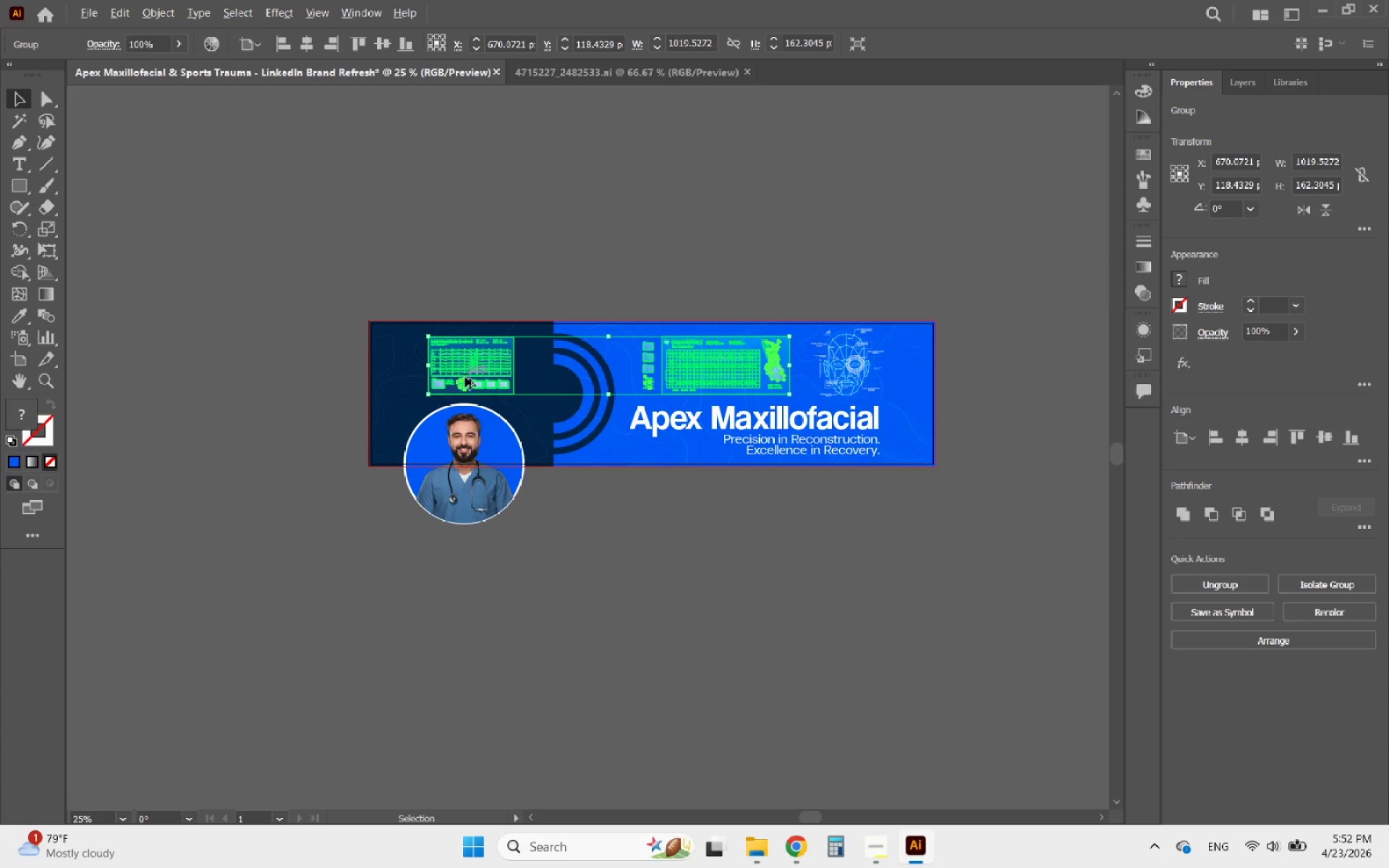 
scroll: coordinate [466, 377], scroll_direction: up, amount: 1.0
 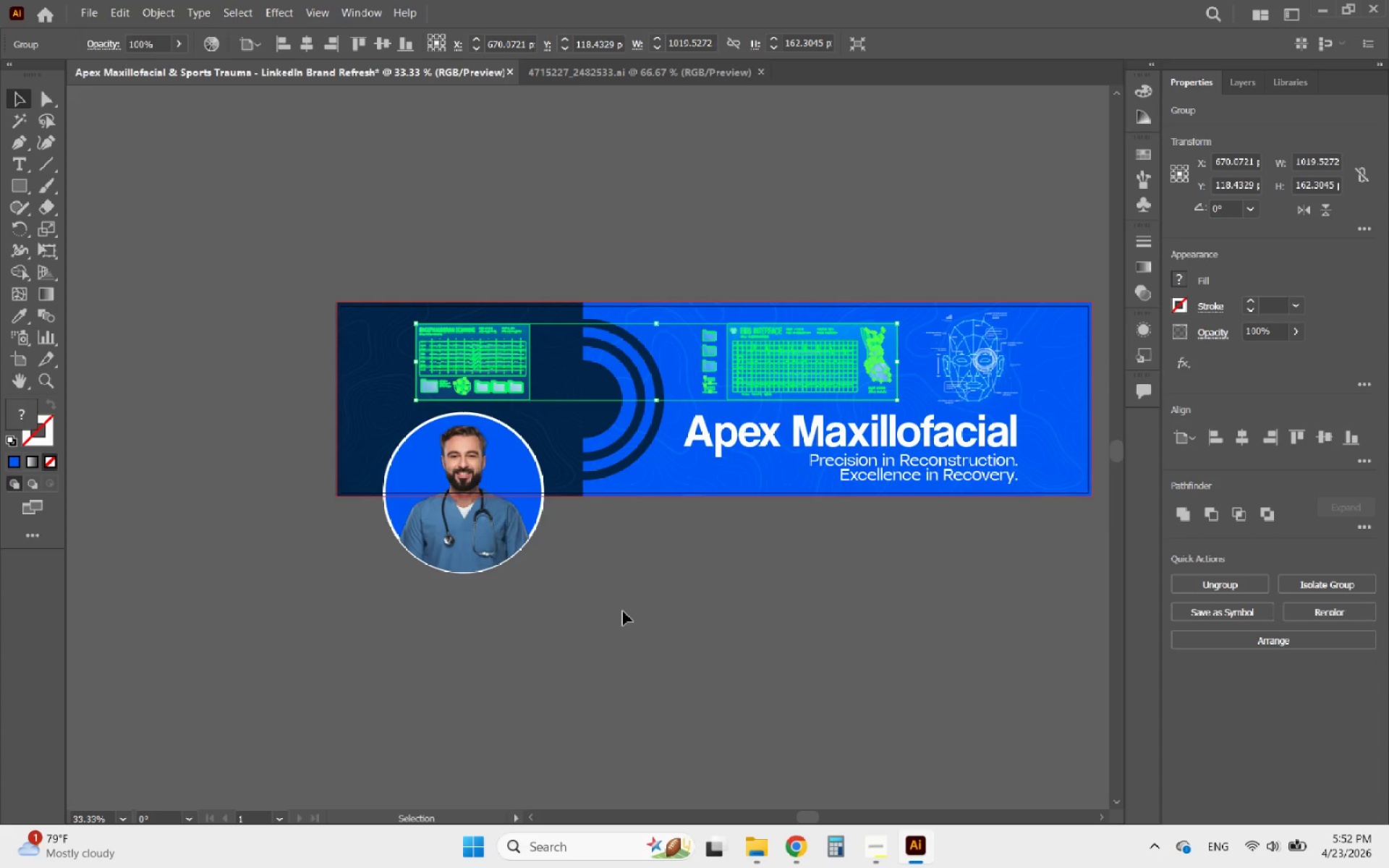 
left_click([623, 611])
 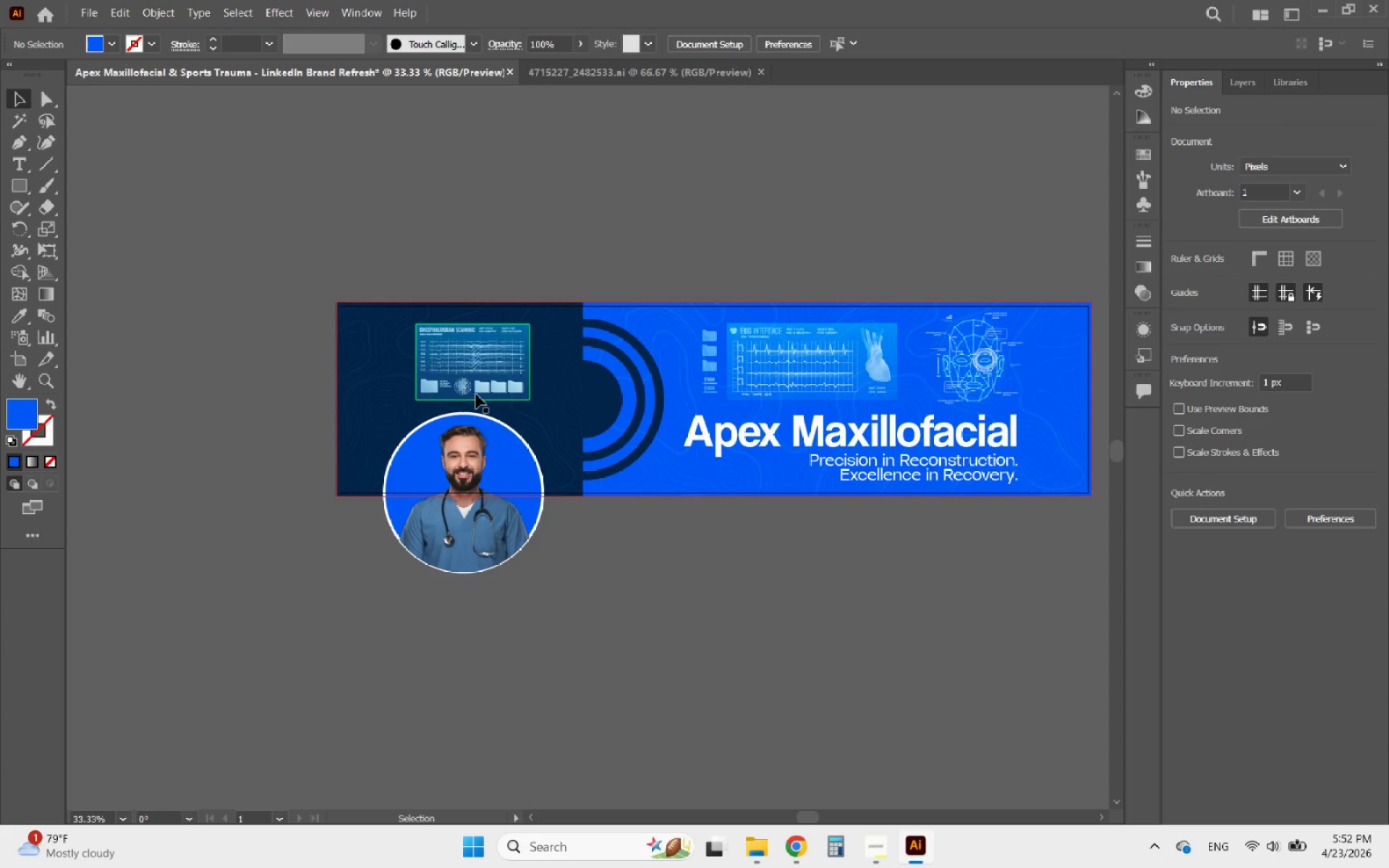 
double_click([476, 394])
 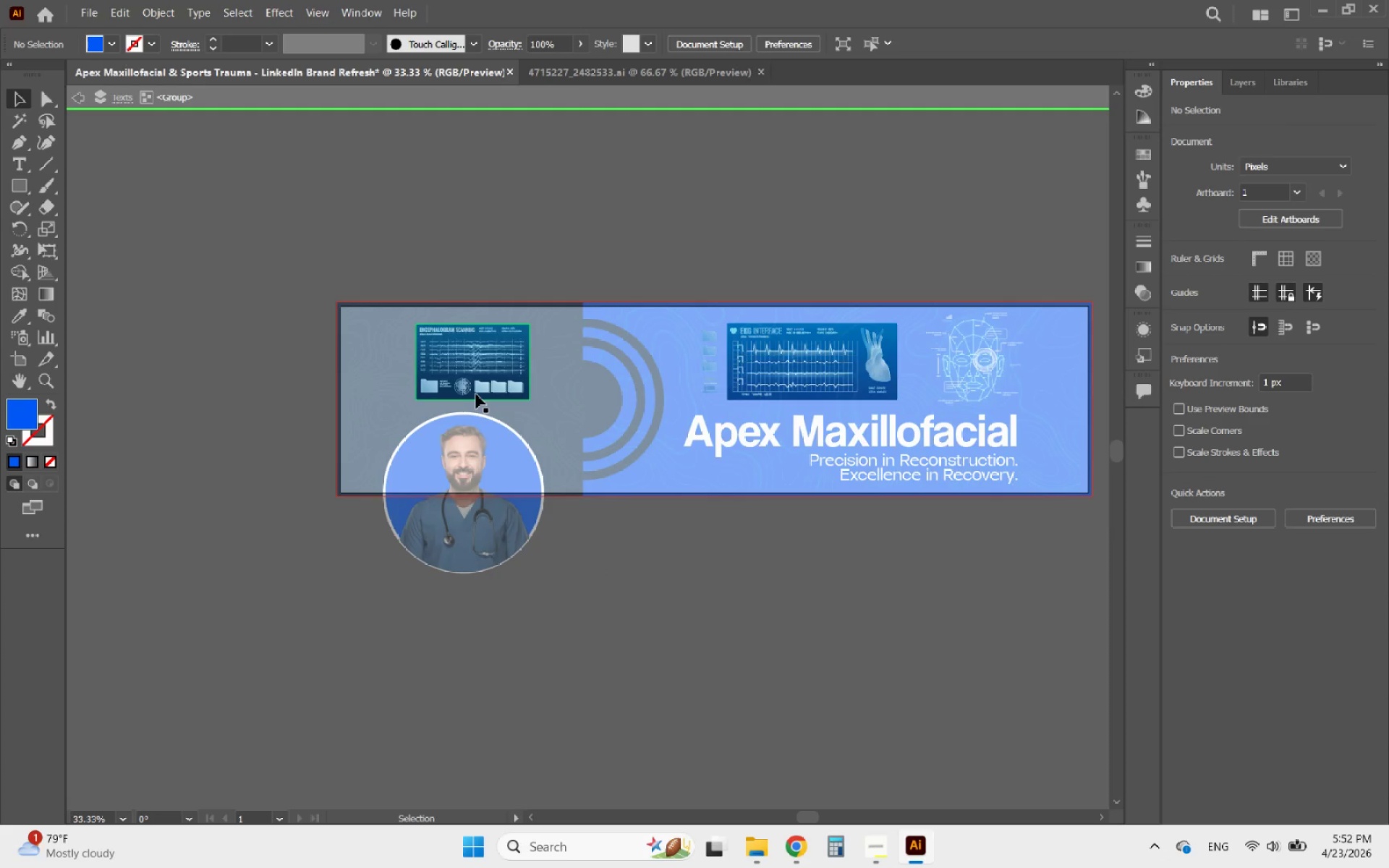 
triple_click([476, 394])
 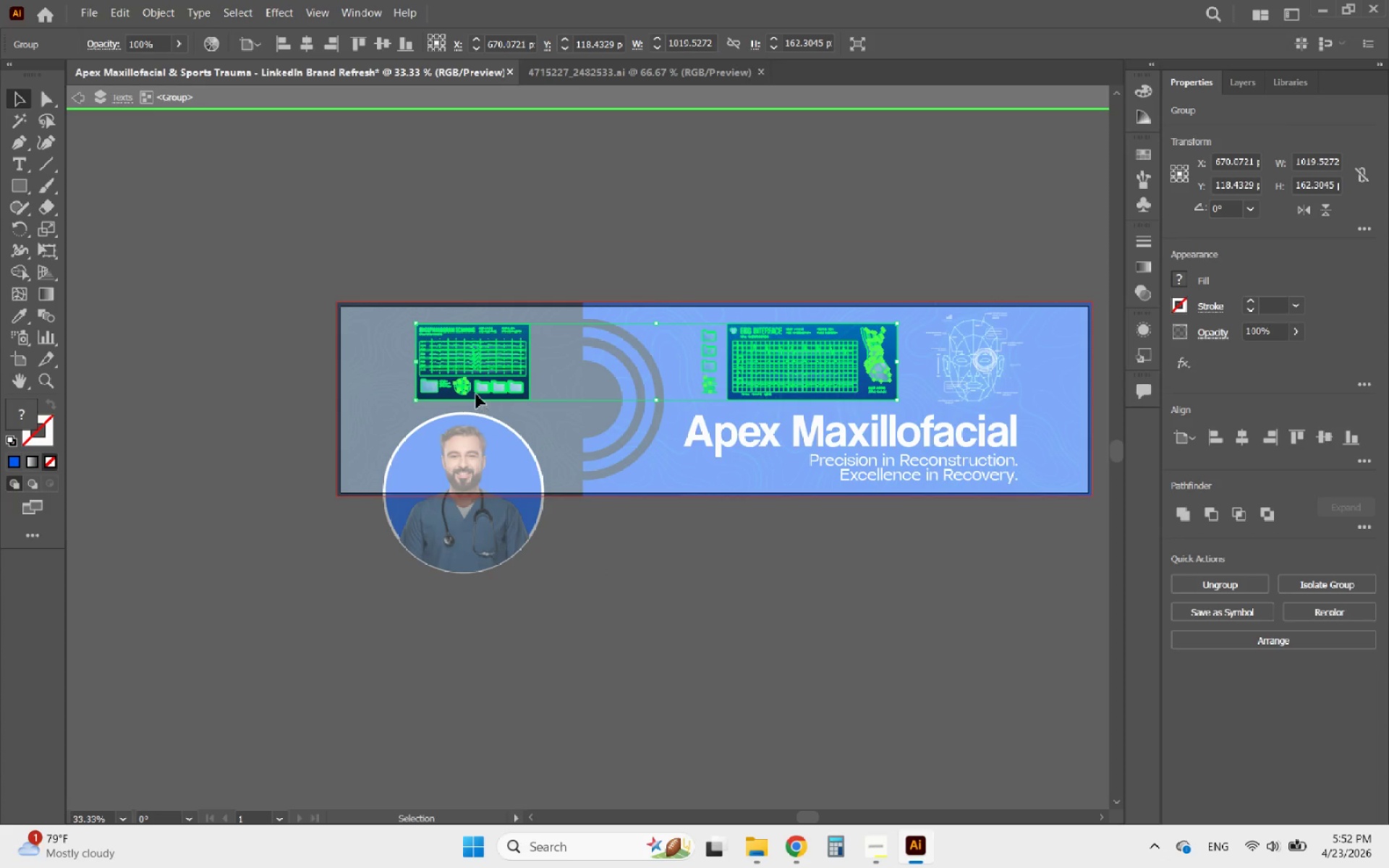 
double_click([476, 394])
 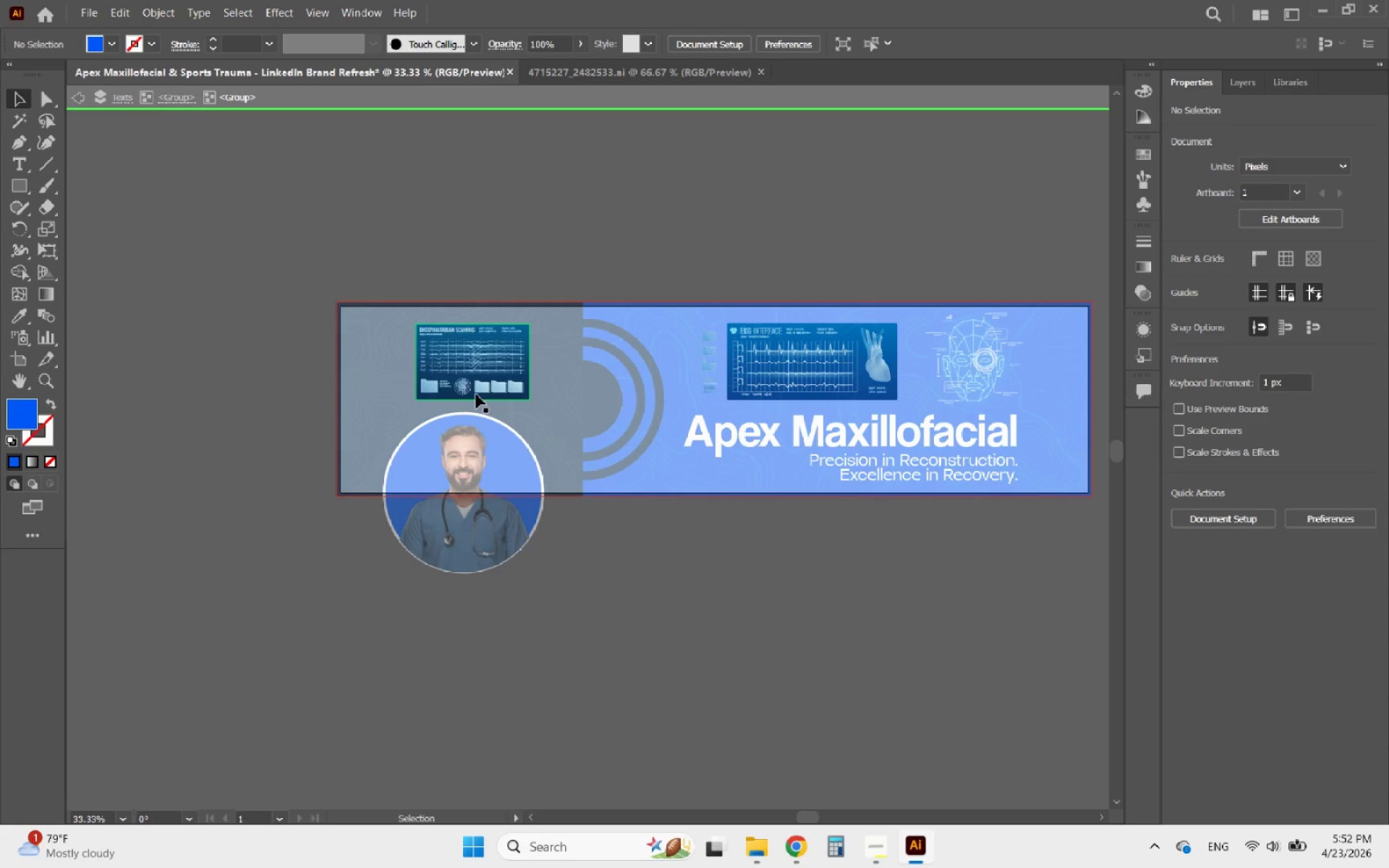 
triple_click([476, 394])
 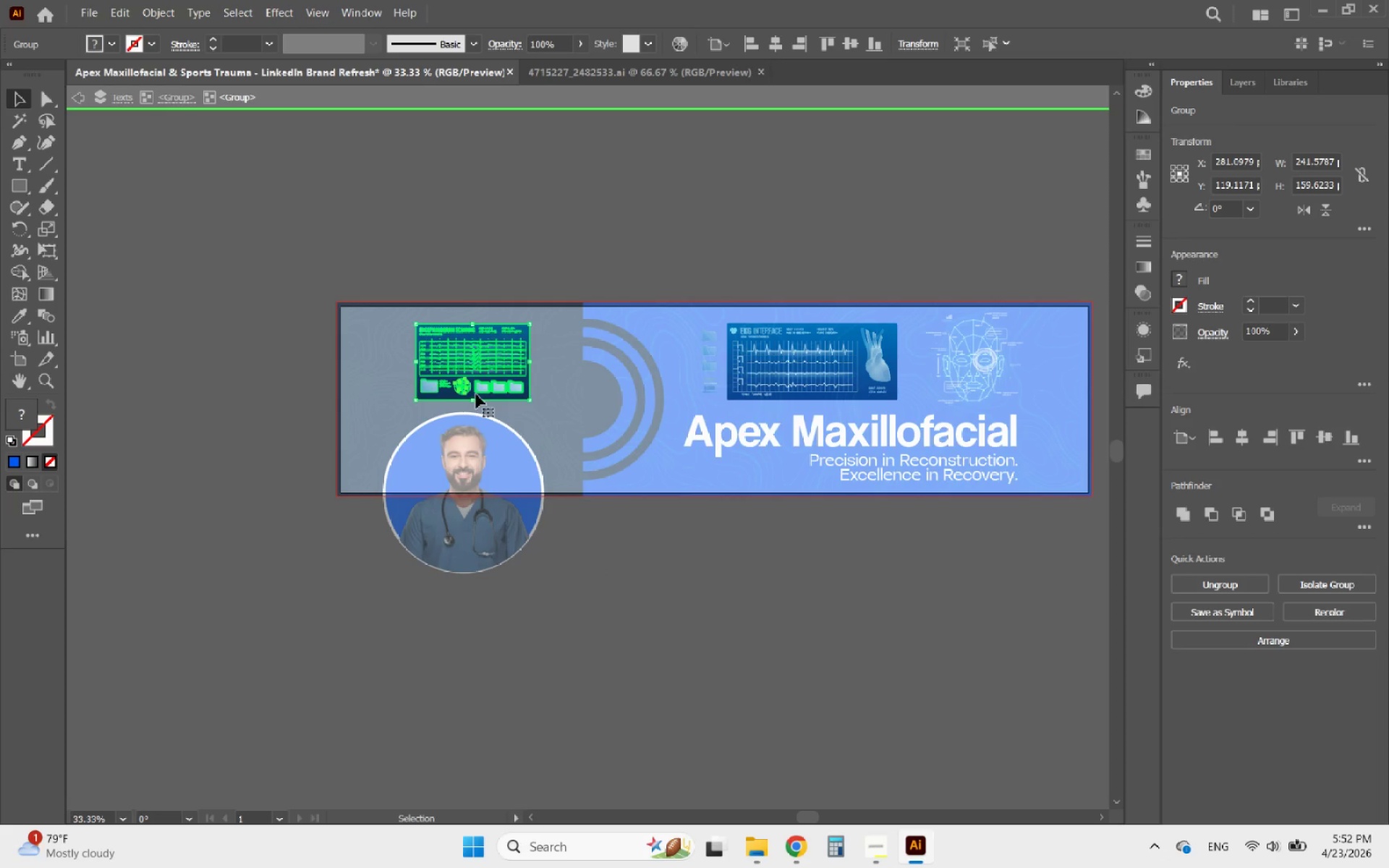 
left_click_drag(start_coordinate=[476, 394], to_coordinate=[784, 263])
 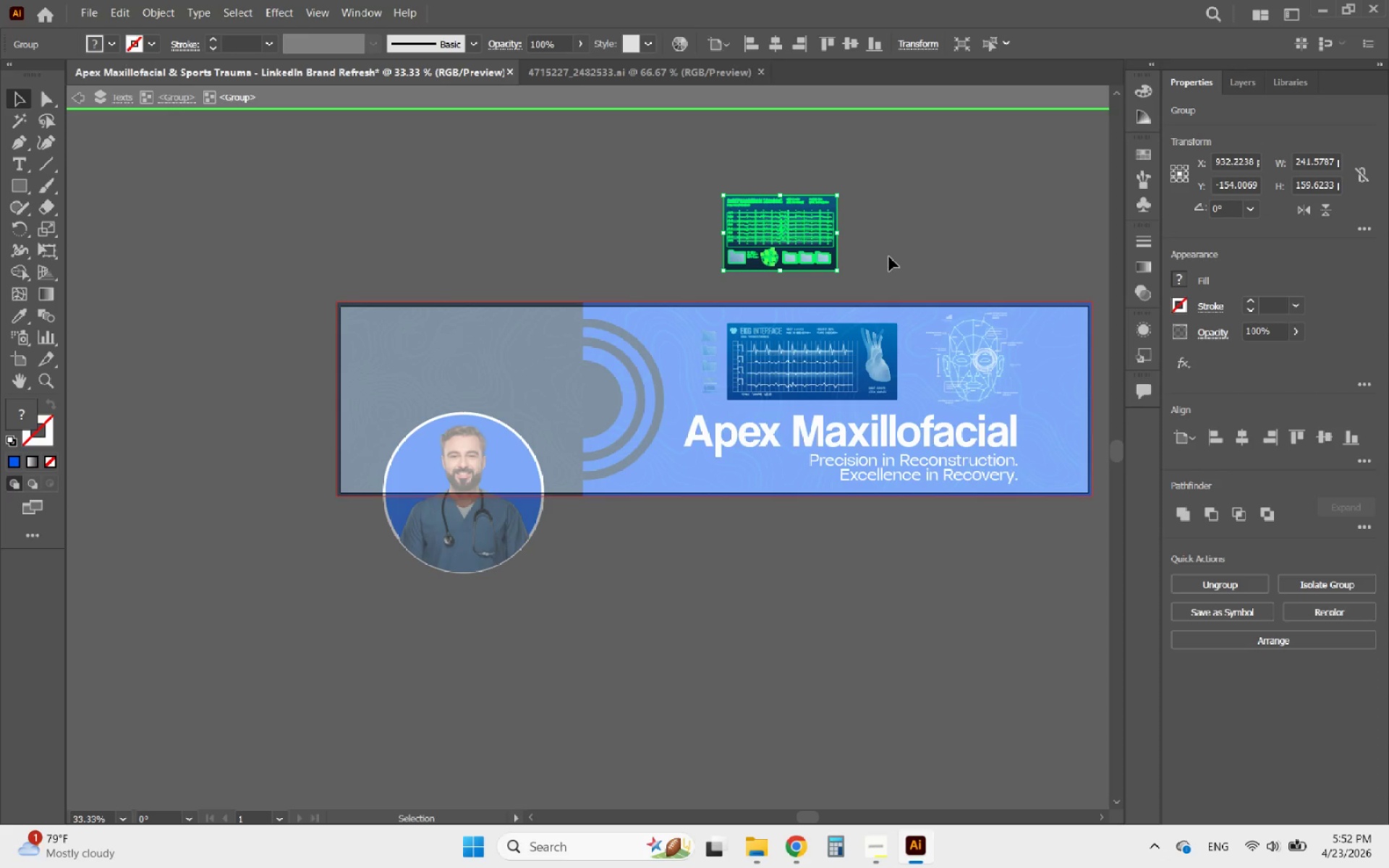 
double_click([889, 257])
 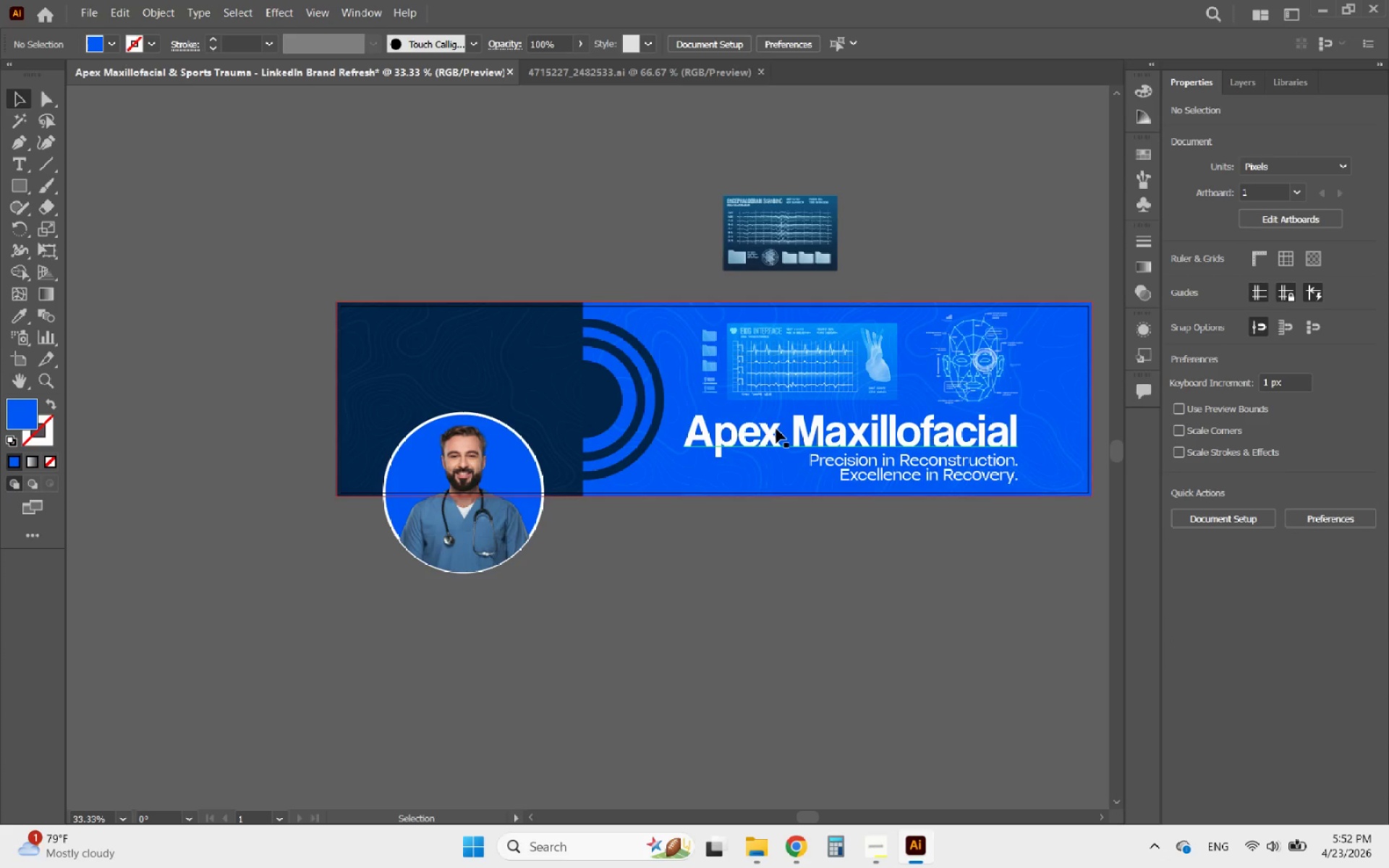 
double_click([776, 429])
 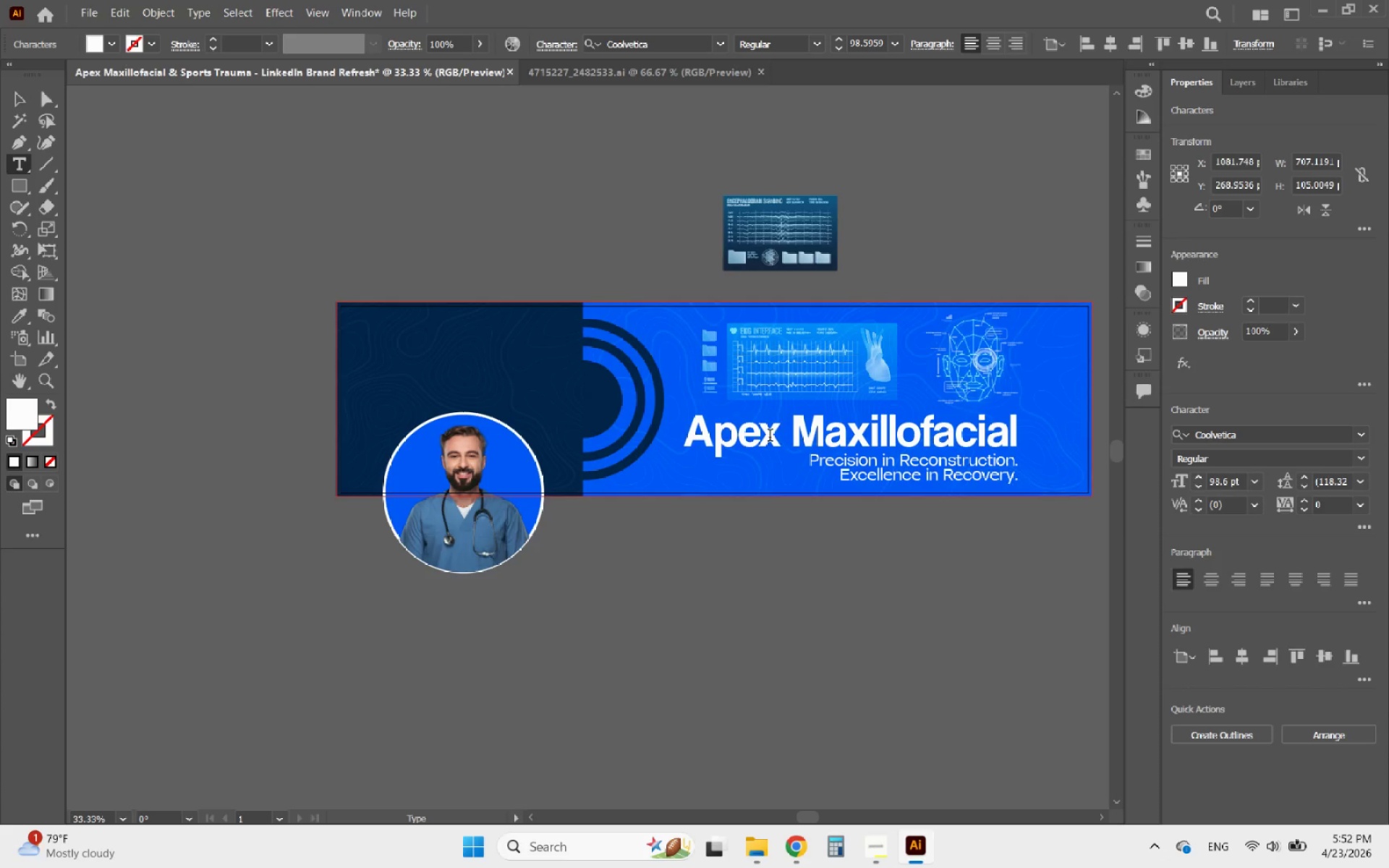 
left_click_drag(start_coordinate=[781, 433], to_coordinate=[685, 448])
 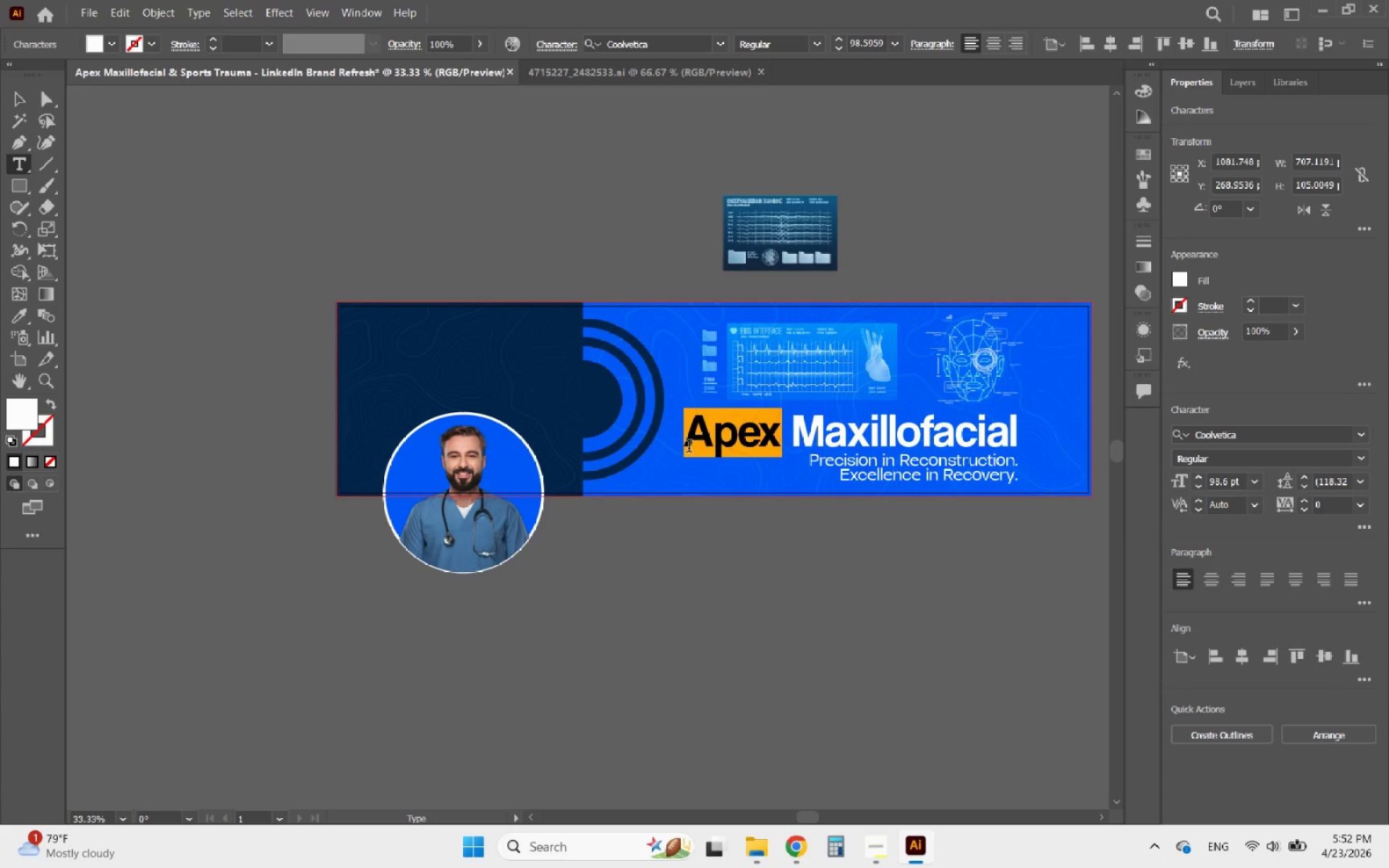 
key(Control+C)
 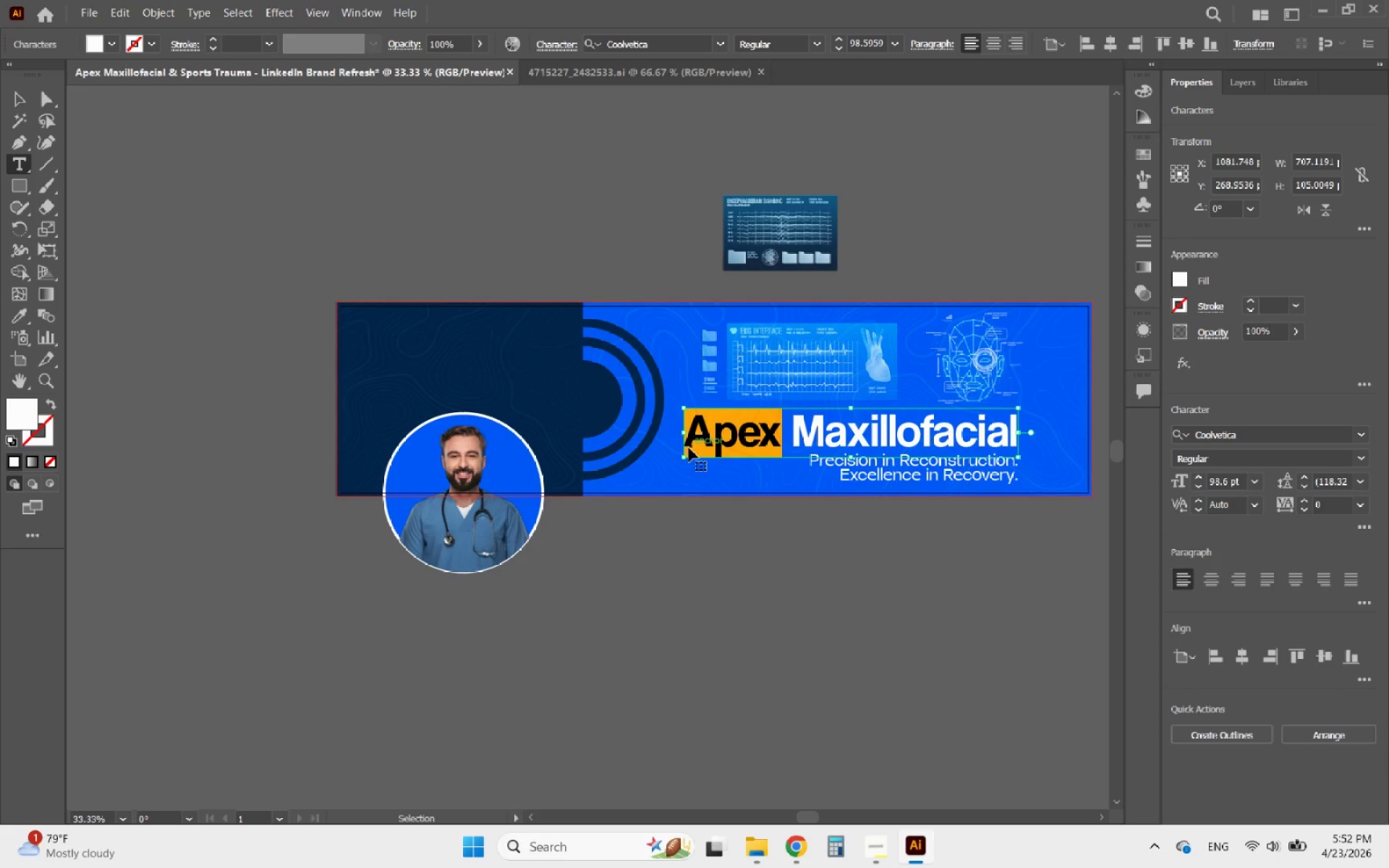 
key(Control+C)
 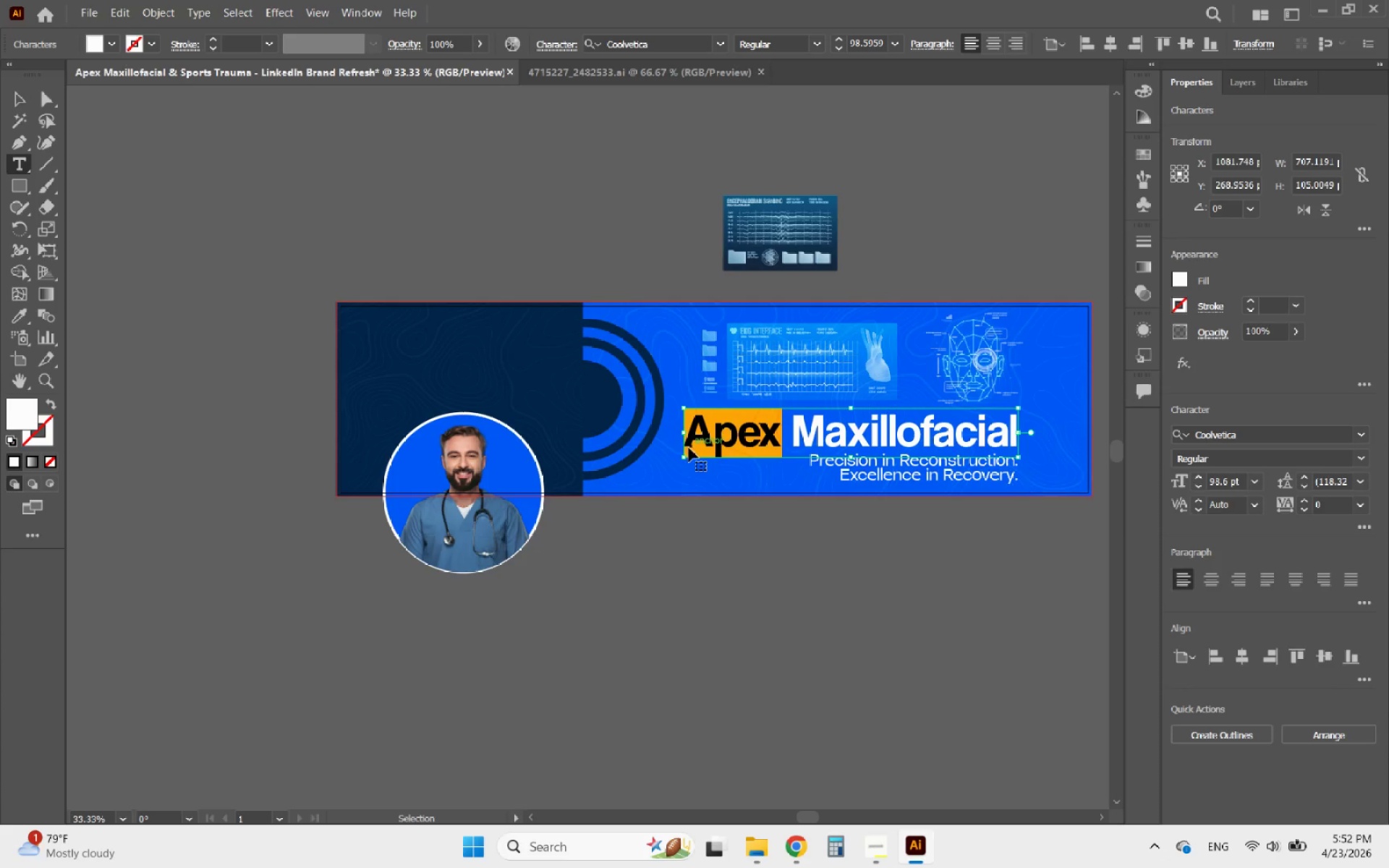 
key(Control+C)
 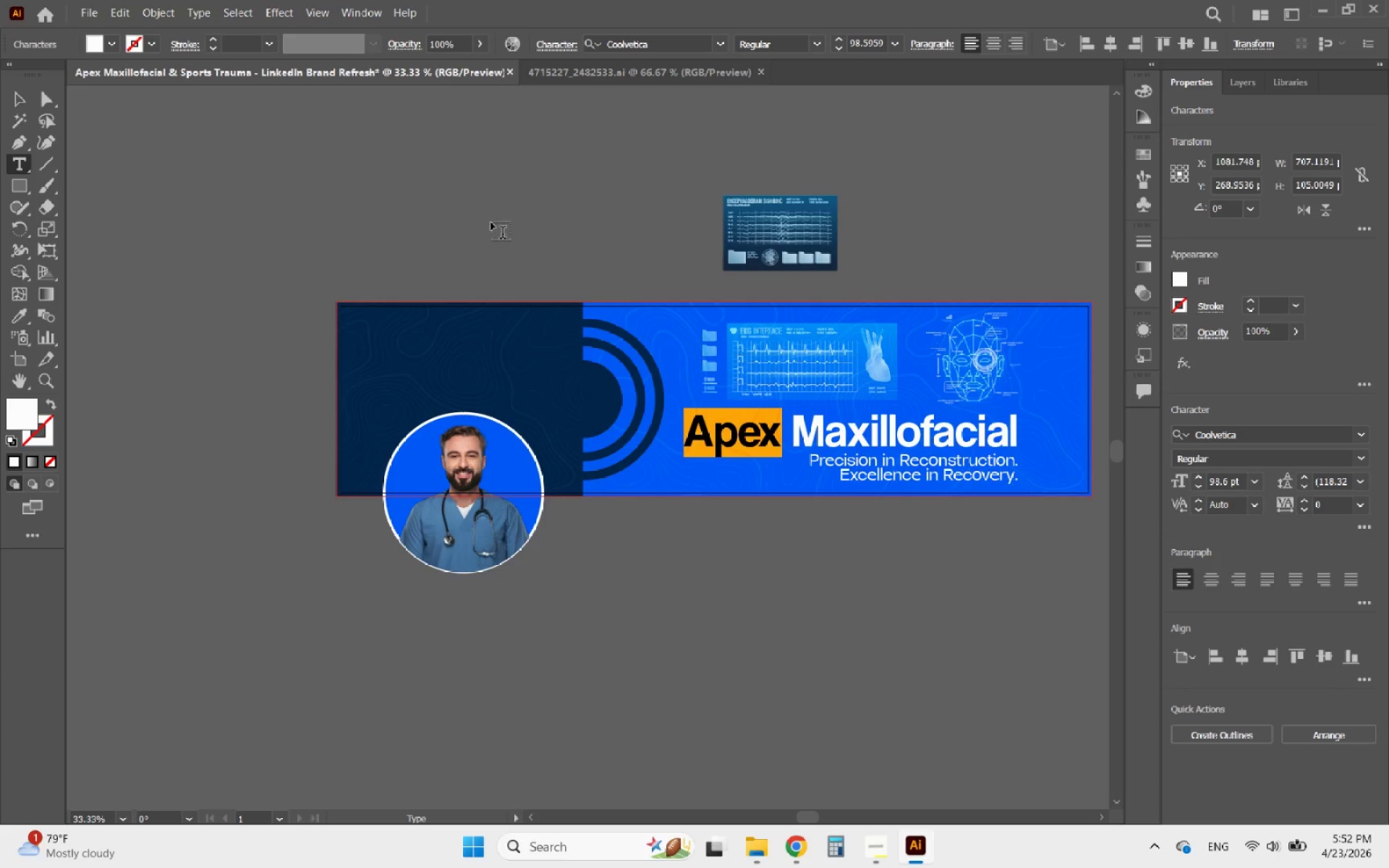 
double_click([491, 223])
 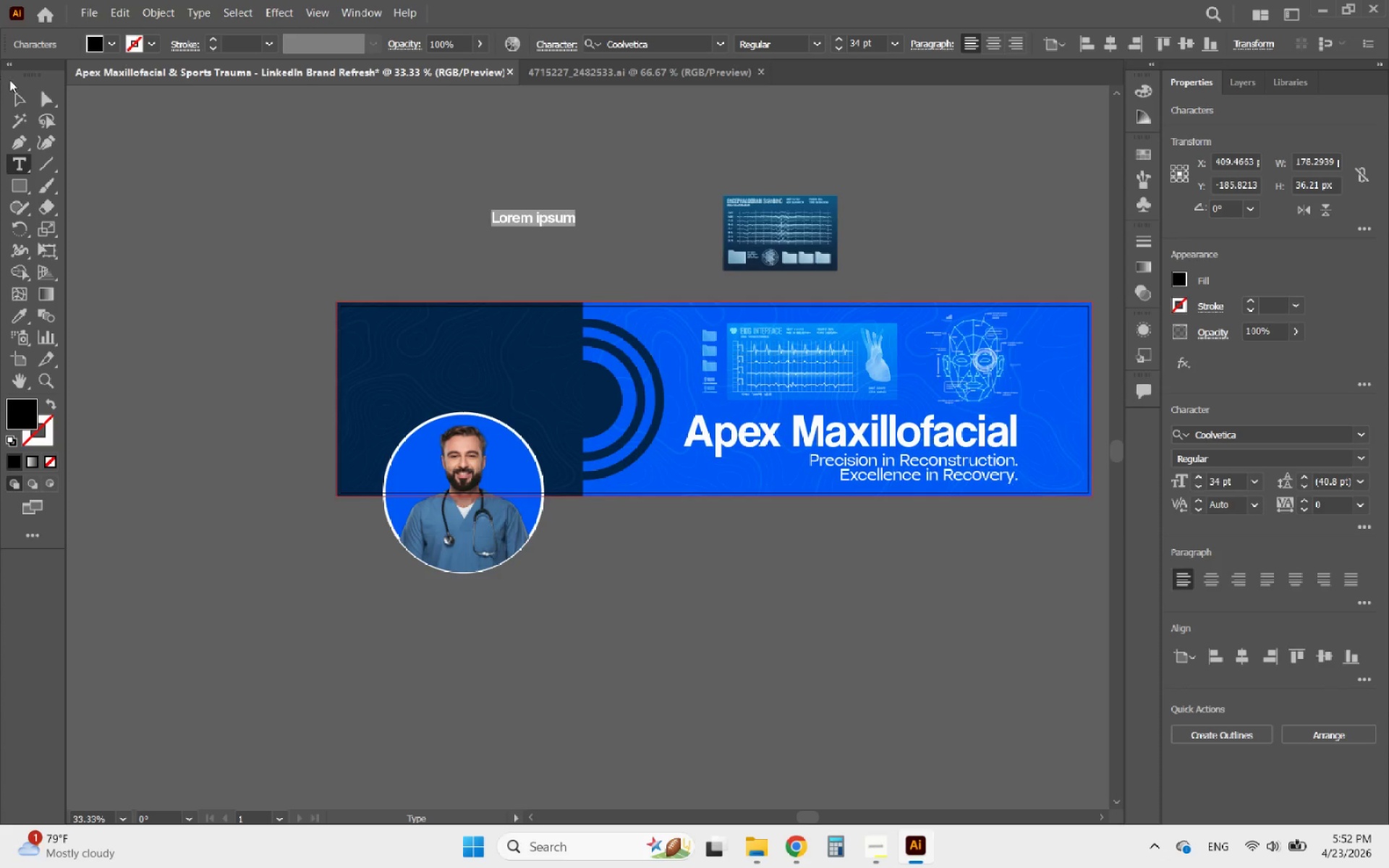 
left_click([19, 95])
 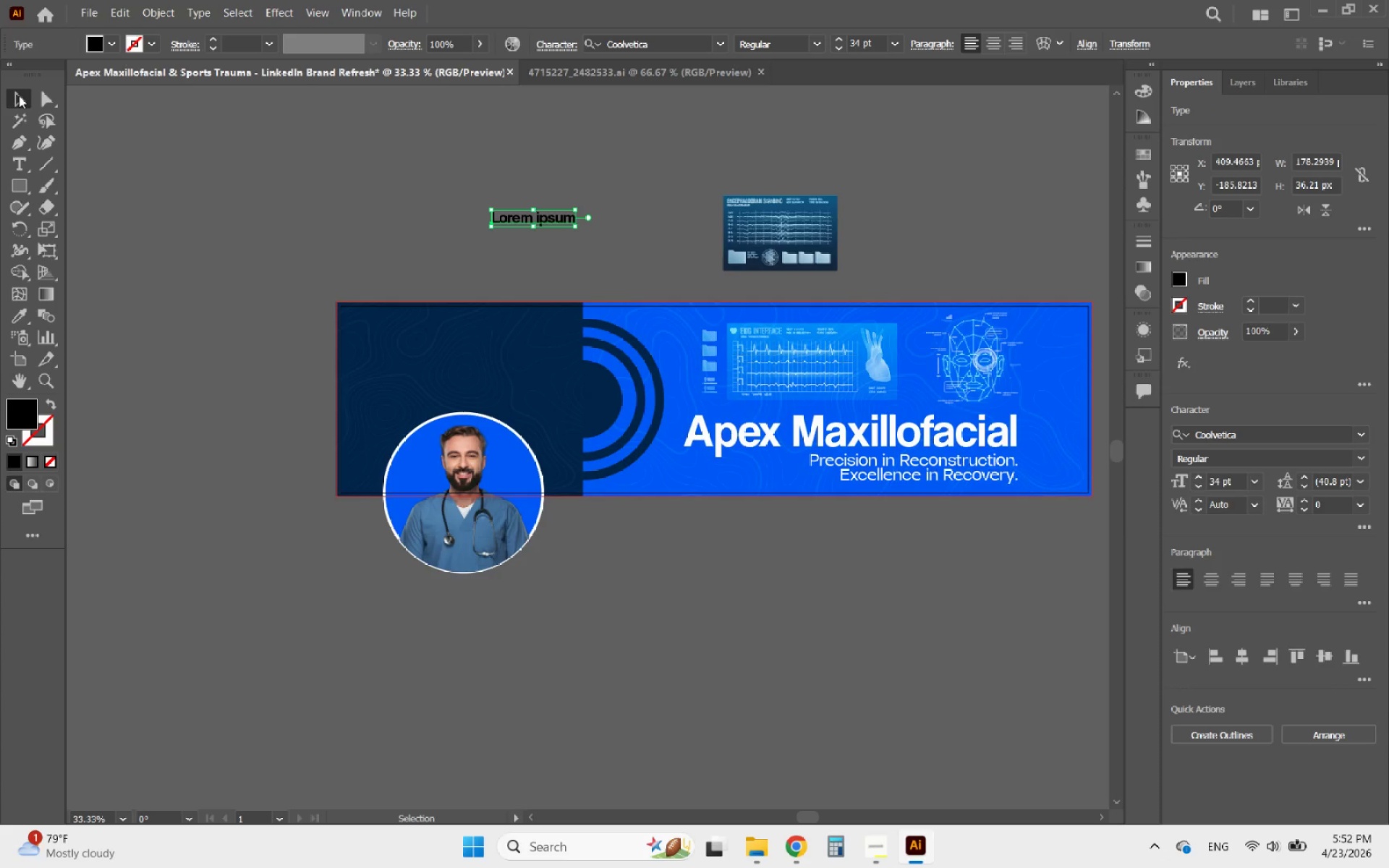 
key(Delete)
 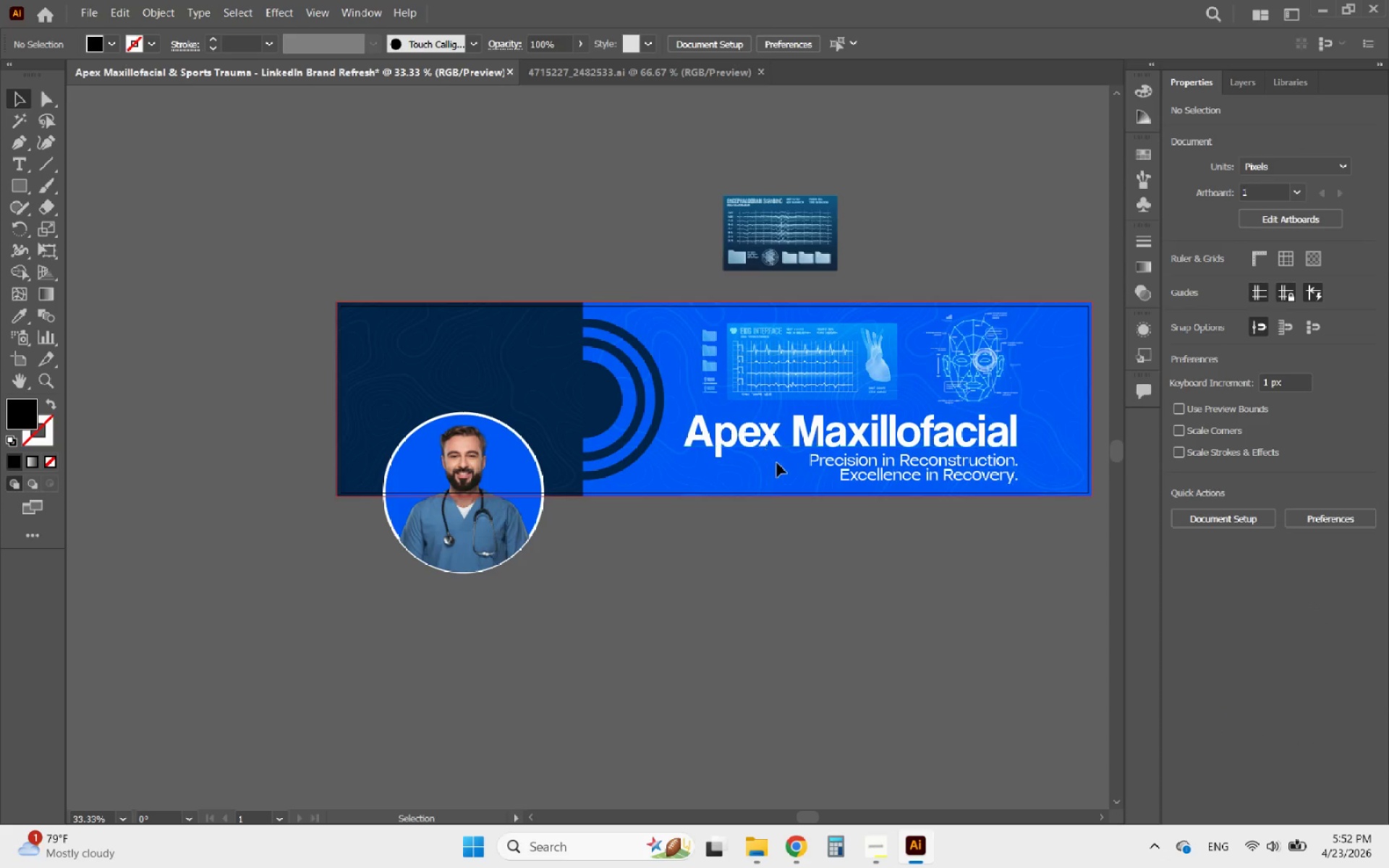 
key(Control+V)
 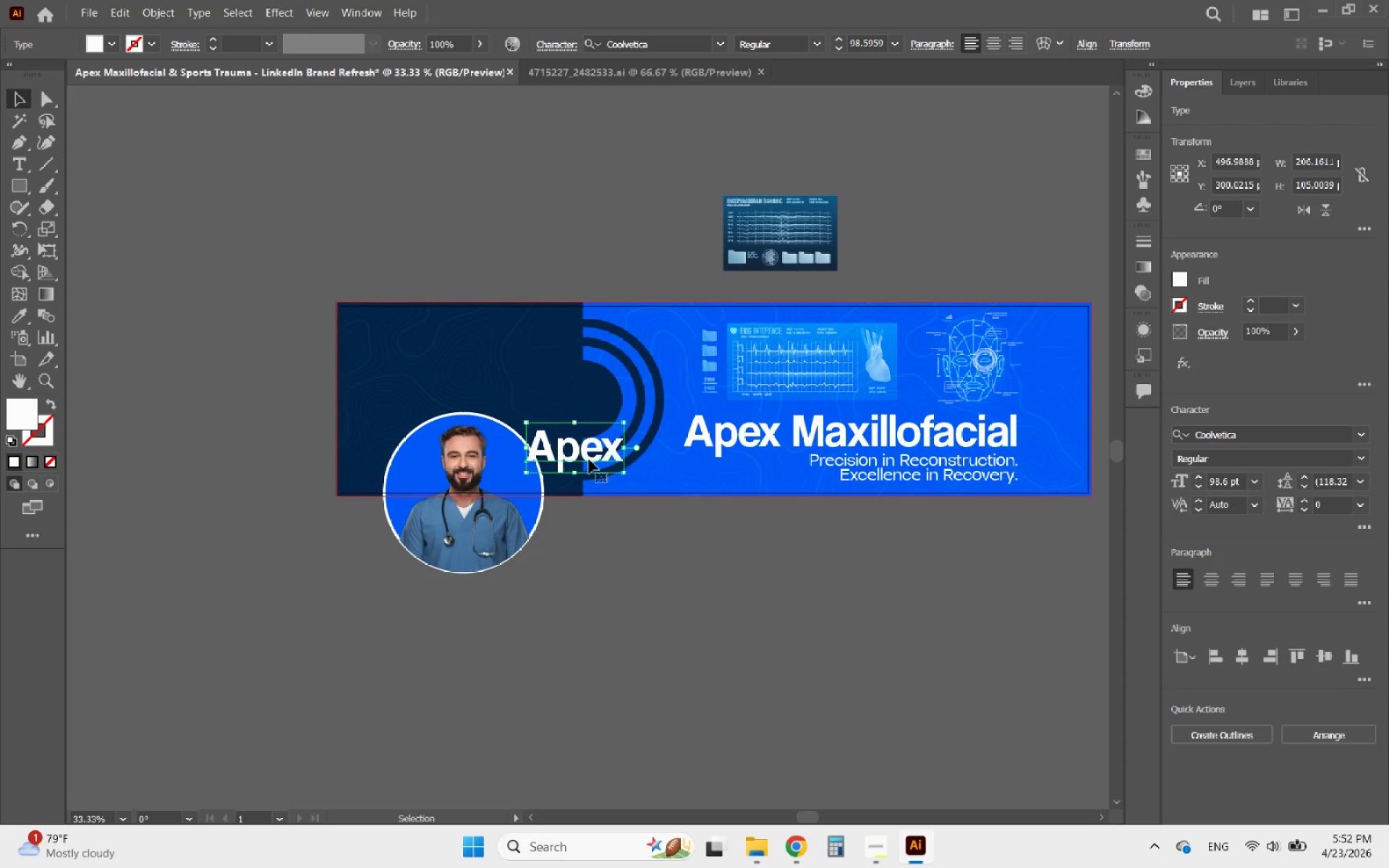 
left_click_drag(start_coordinate=[589, 459], to_coordinate=[511, 338])
 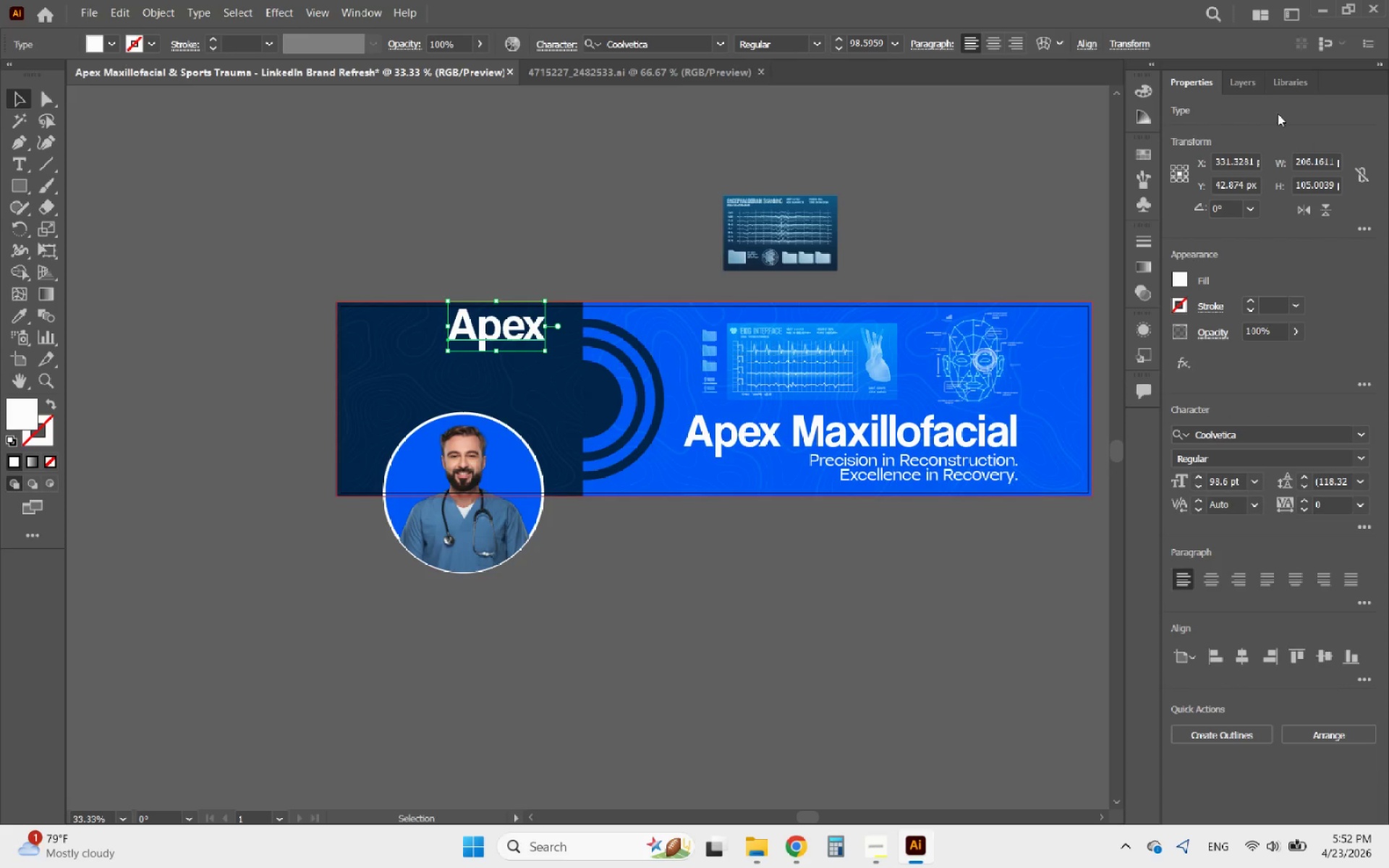 
left_click([1236, 75])
 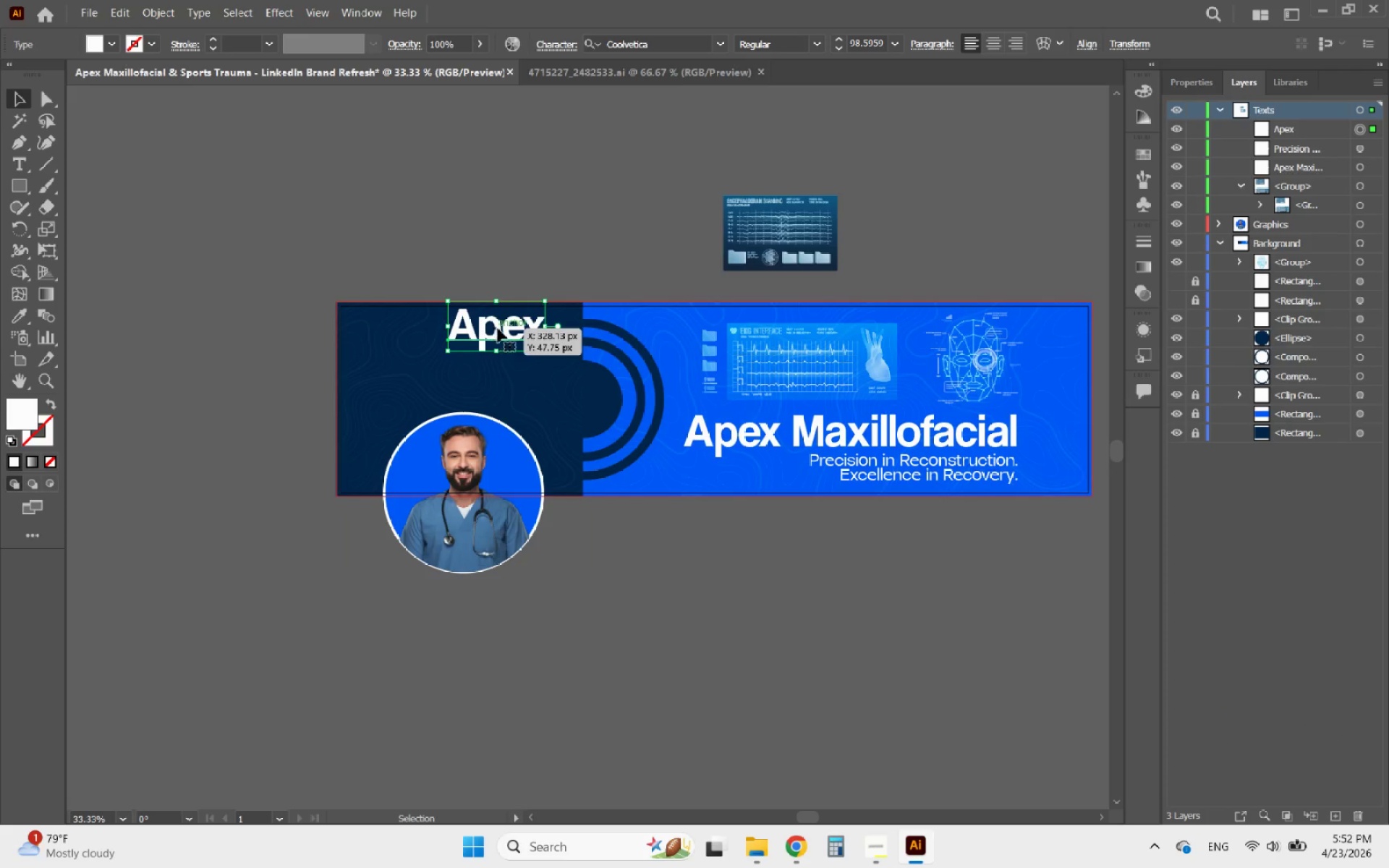 
wait(7.92)
 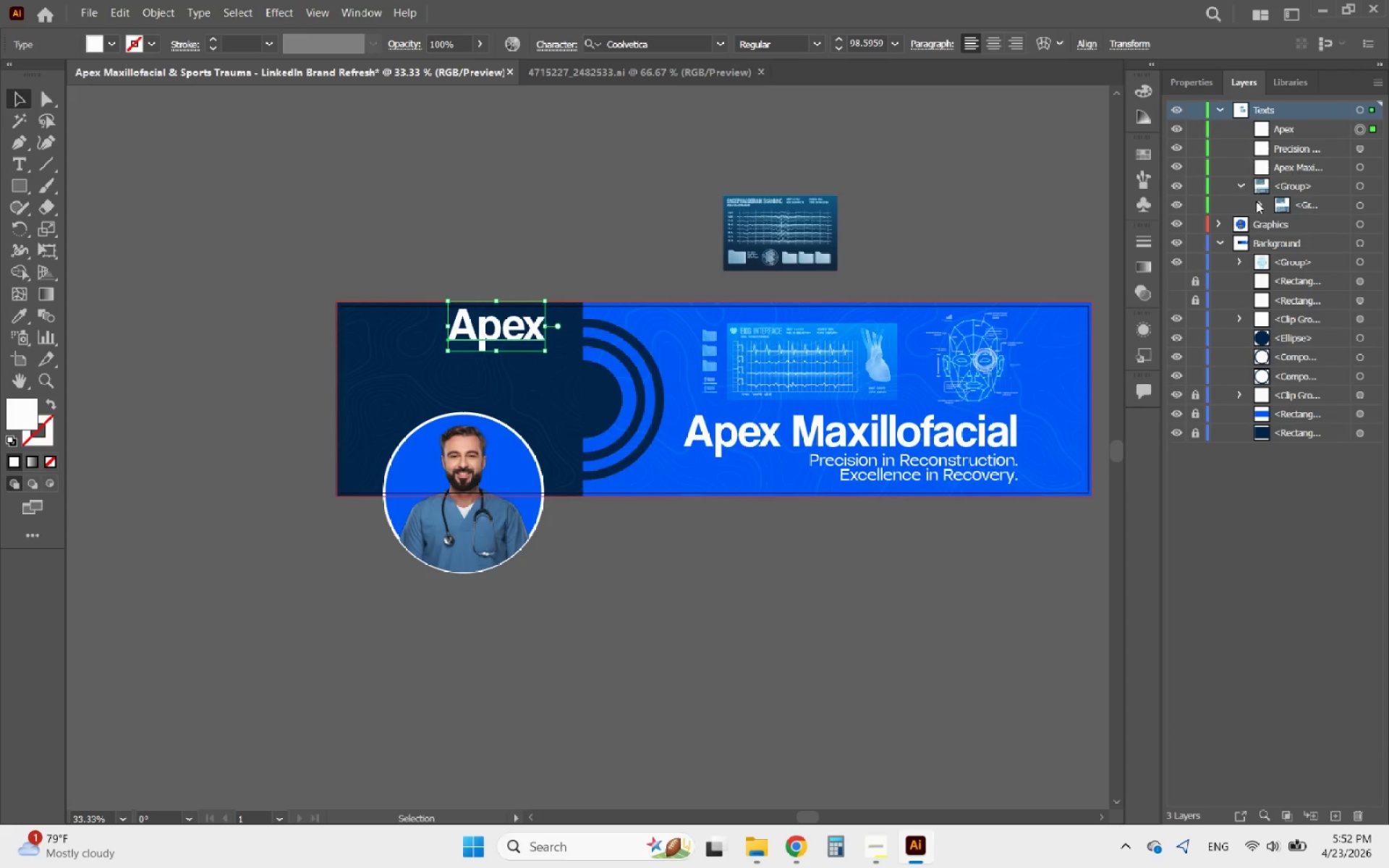 
left_click_drag(start_coordinate=[1303, 128], to_coordinate=[1273, 230])
 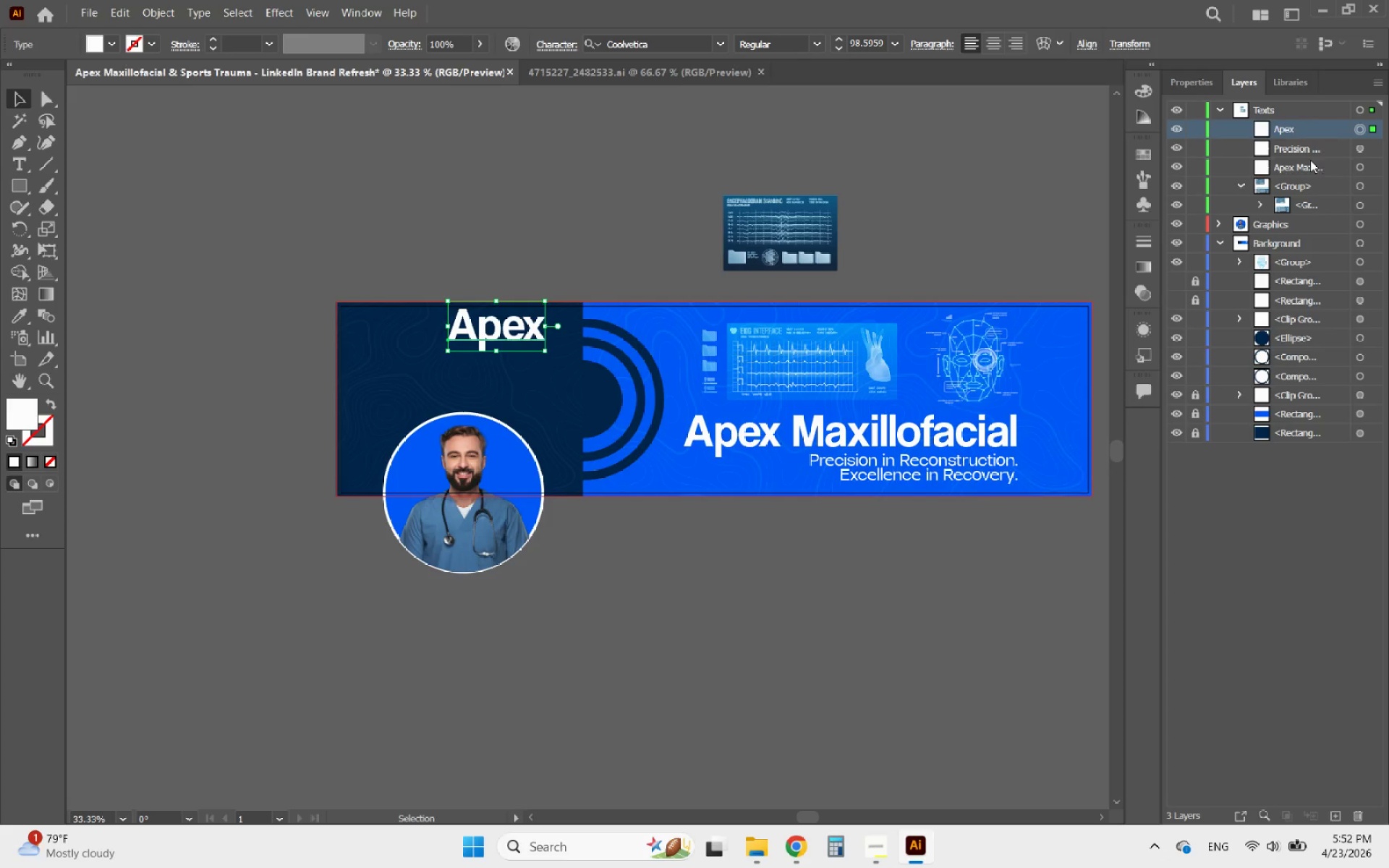 
left_click_drag(start_coordinate=[1311, 130], to_coordinate=[1303, 224])
 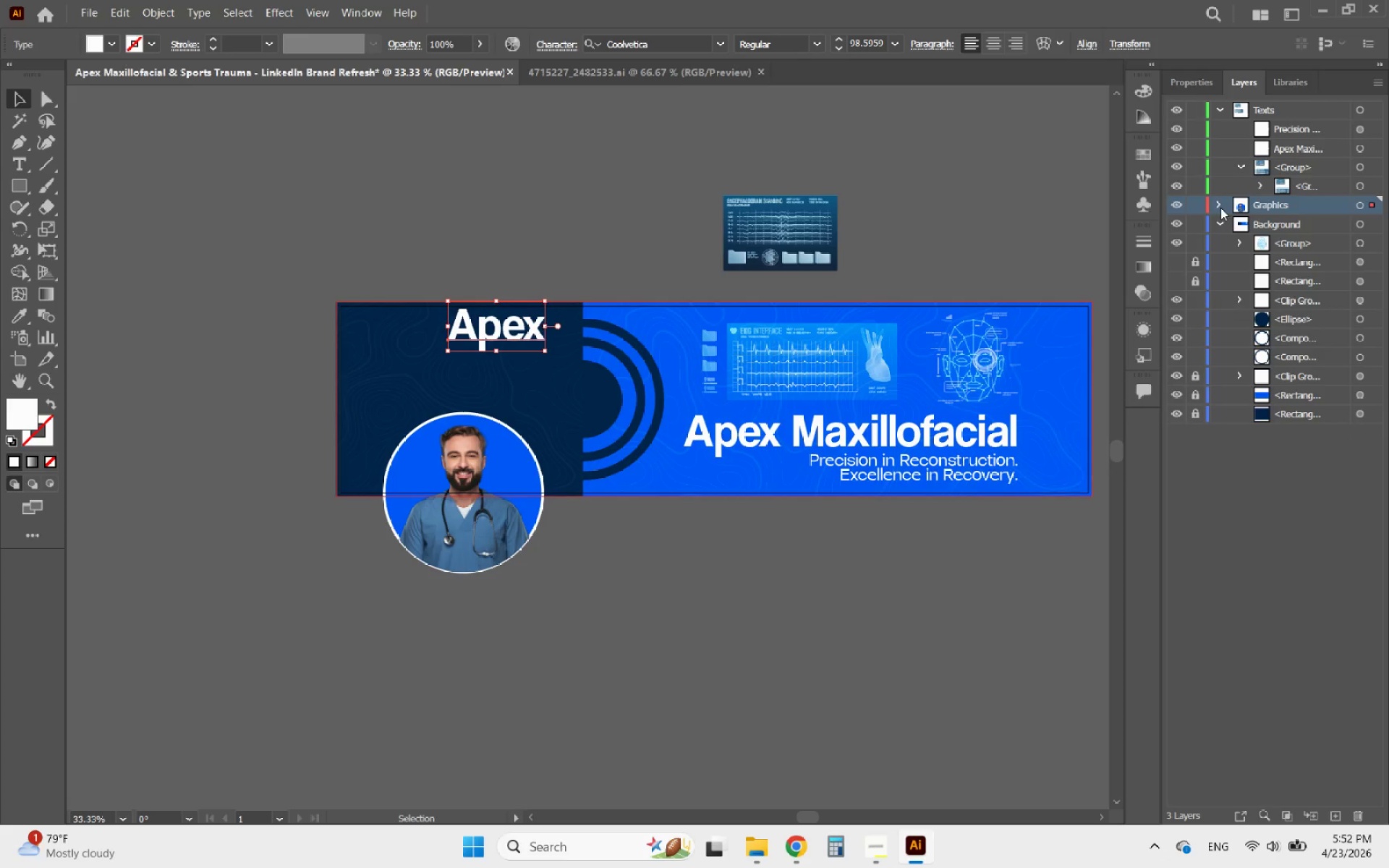 
left_click([1217, 203])
 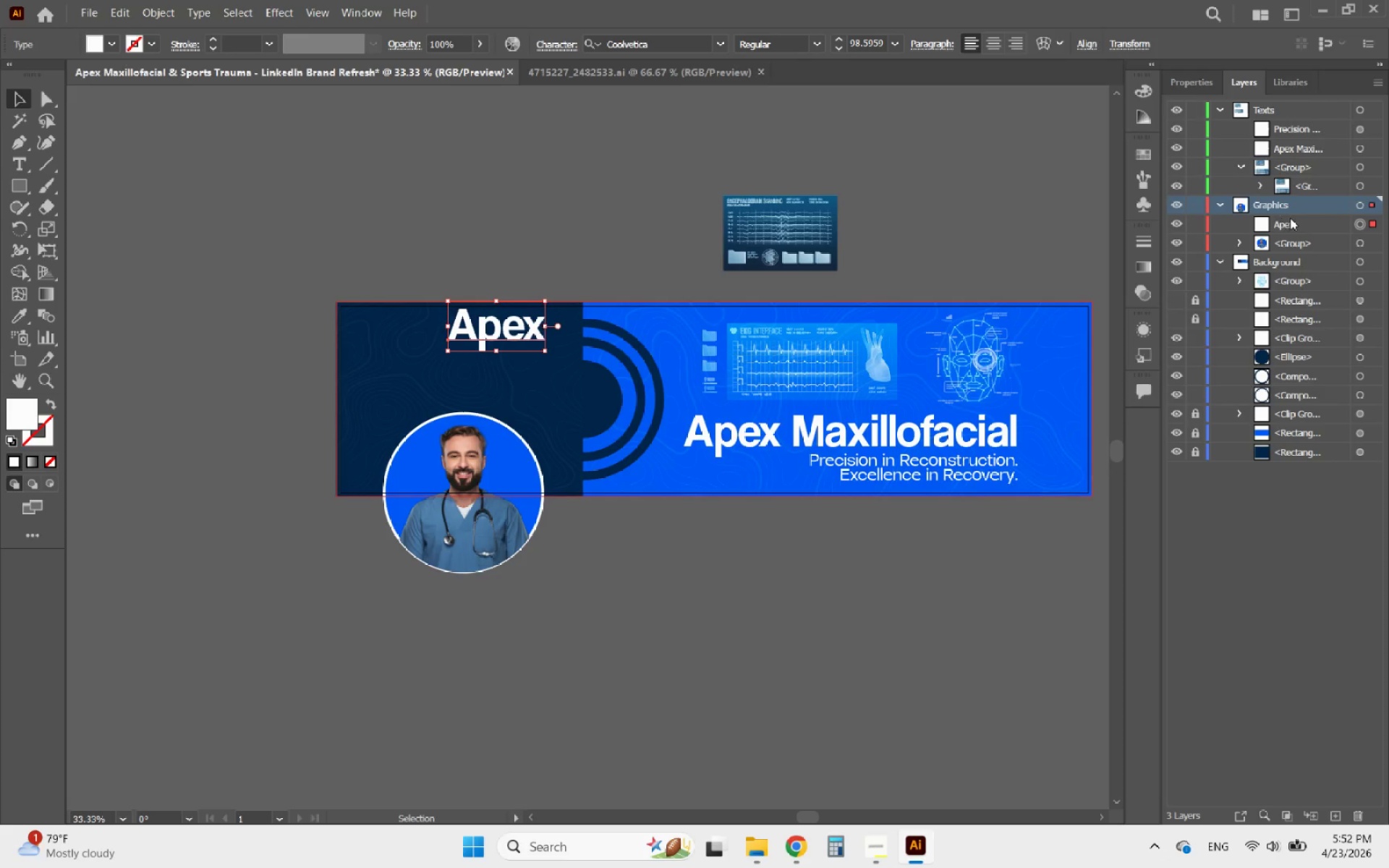 
left_click_drag(start_coordinate=[1290, 218], to_coordinate=[1267, 248])
 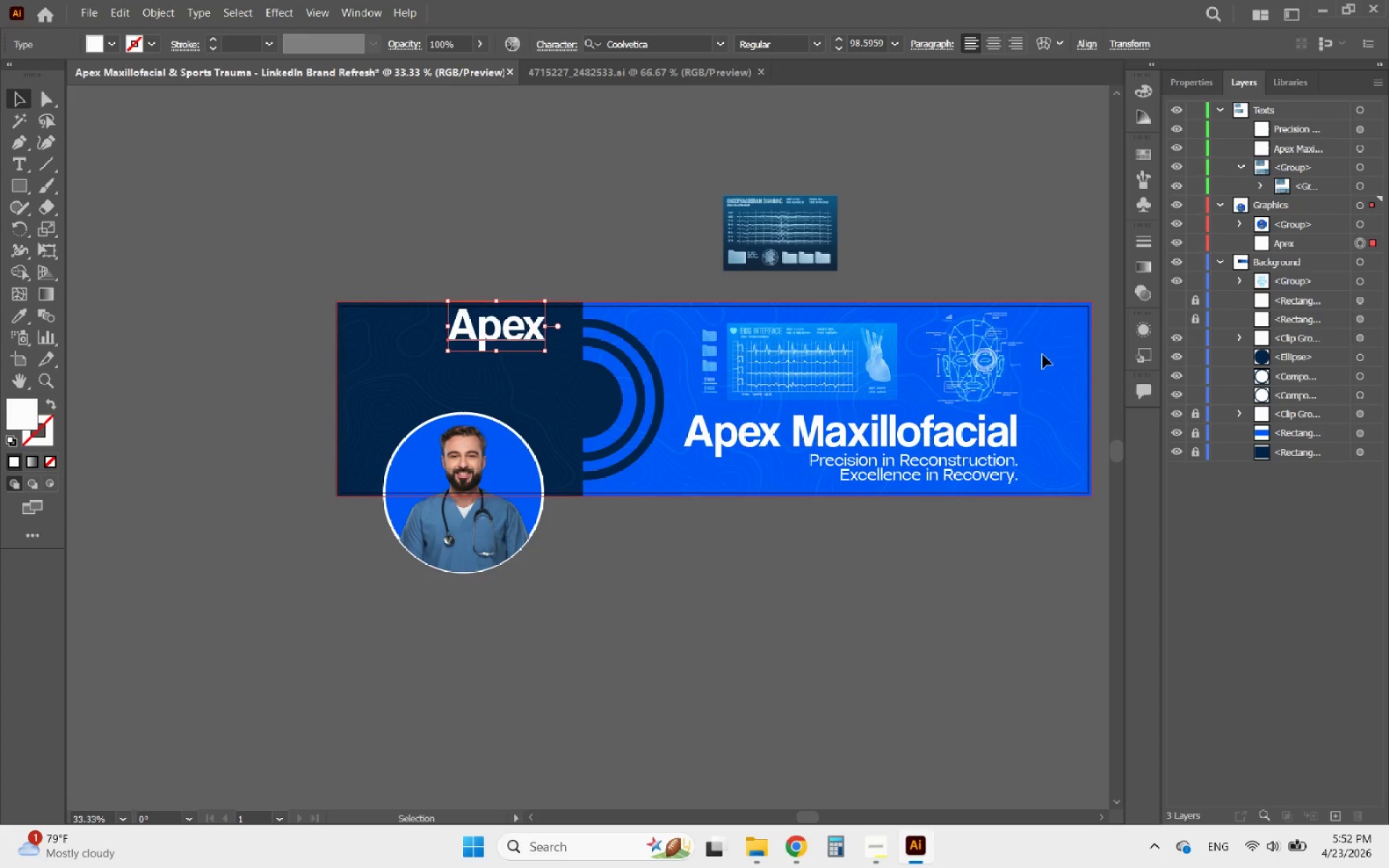 
left_click([1003, 356])
 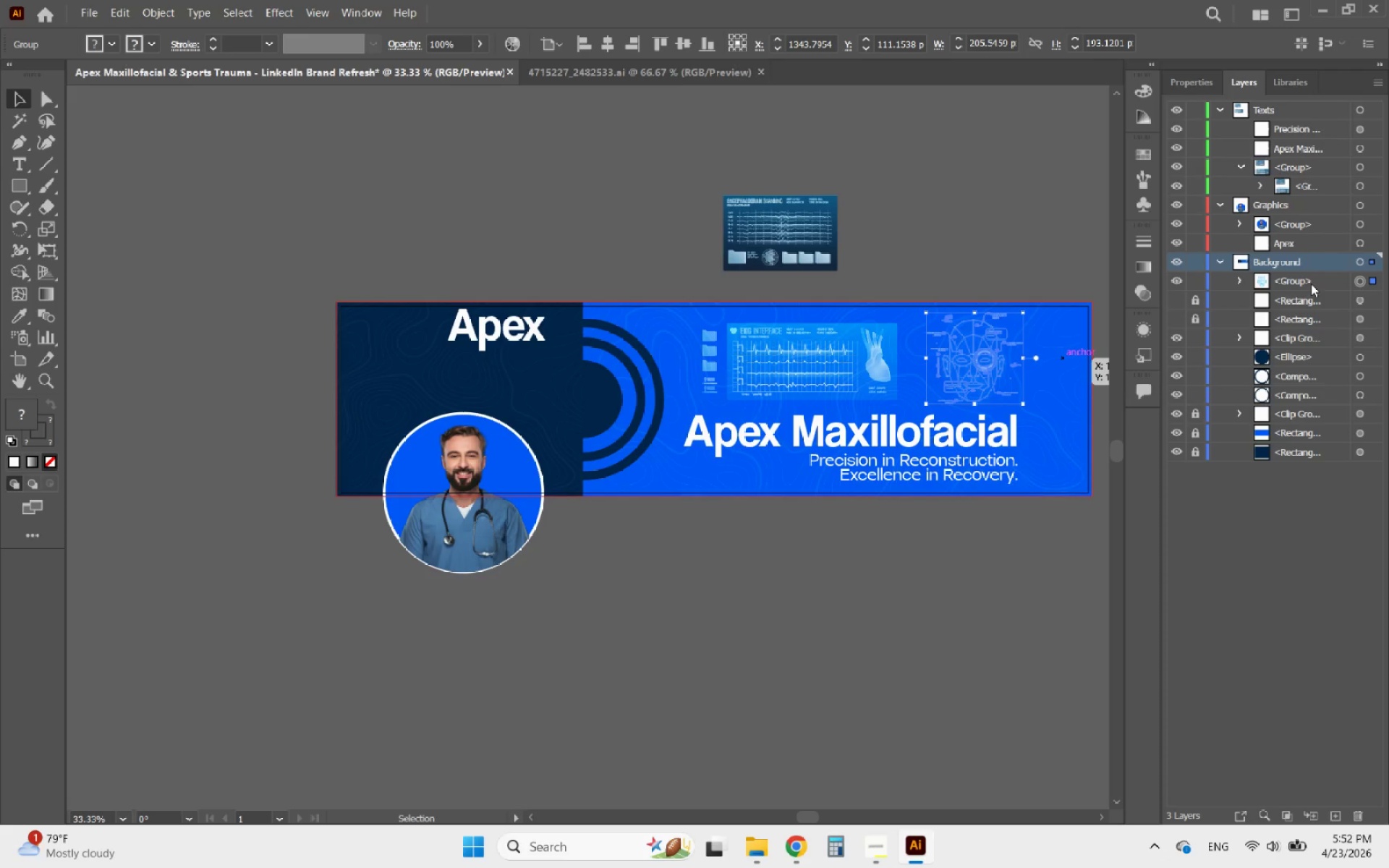 
left_click_drag(start_coordinate=[1317, 281], to_coordinate=[1304, 235])
 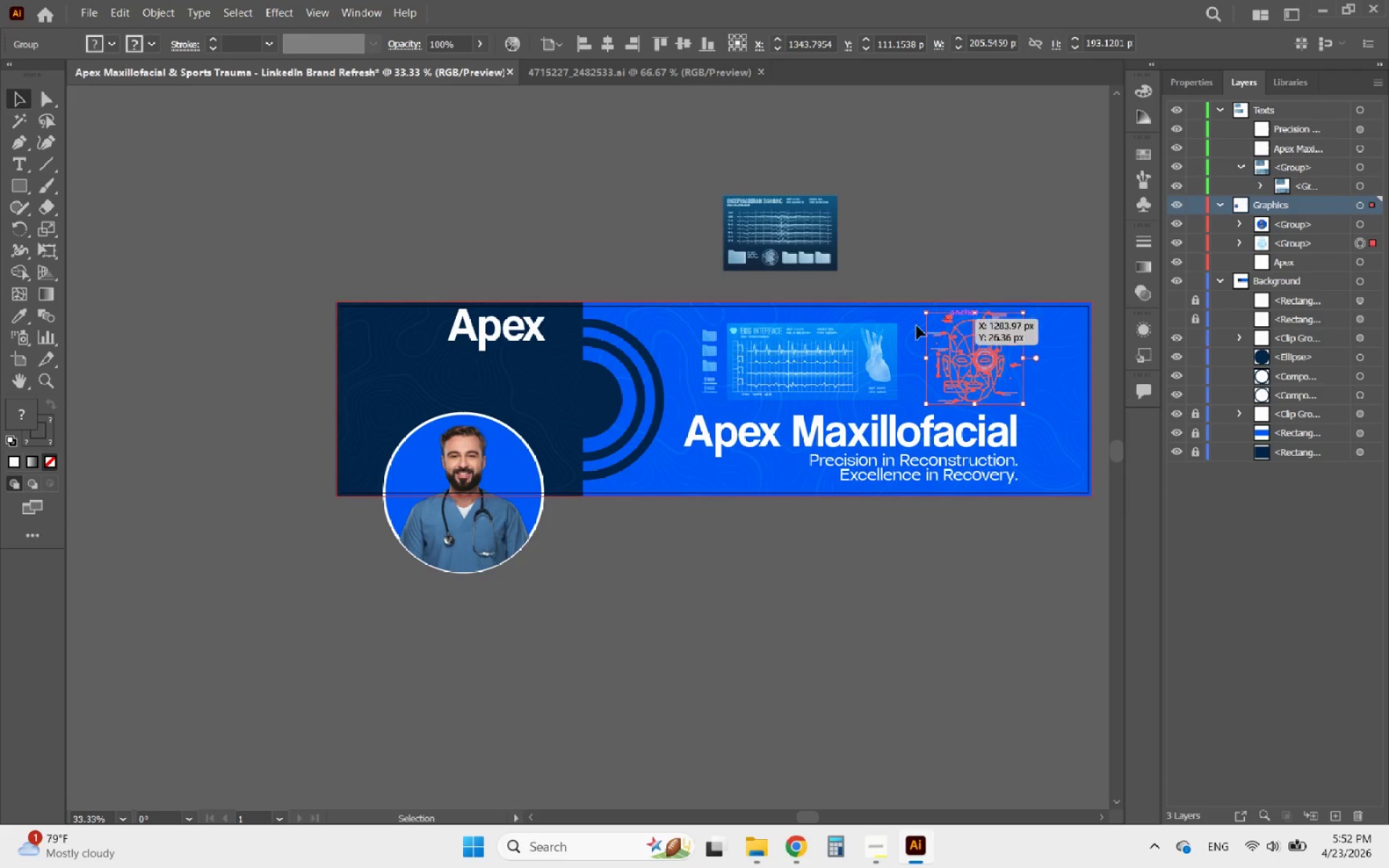 
left_click([817, 352])
 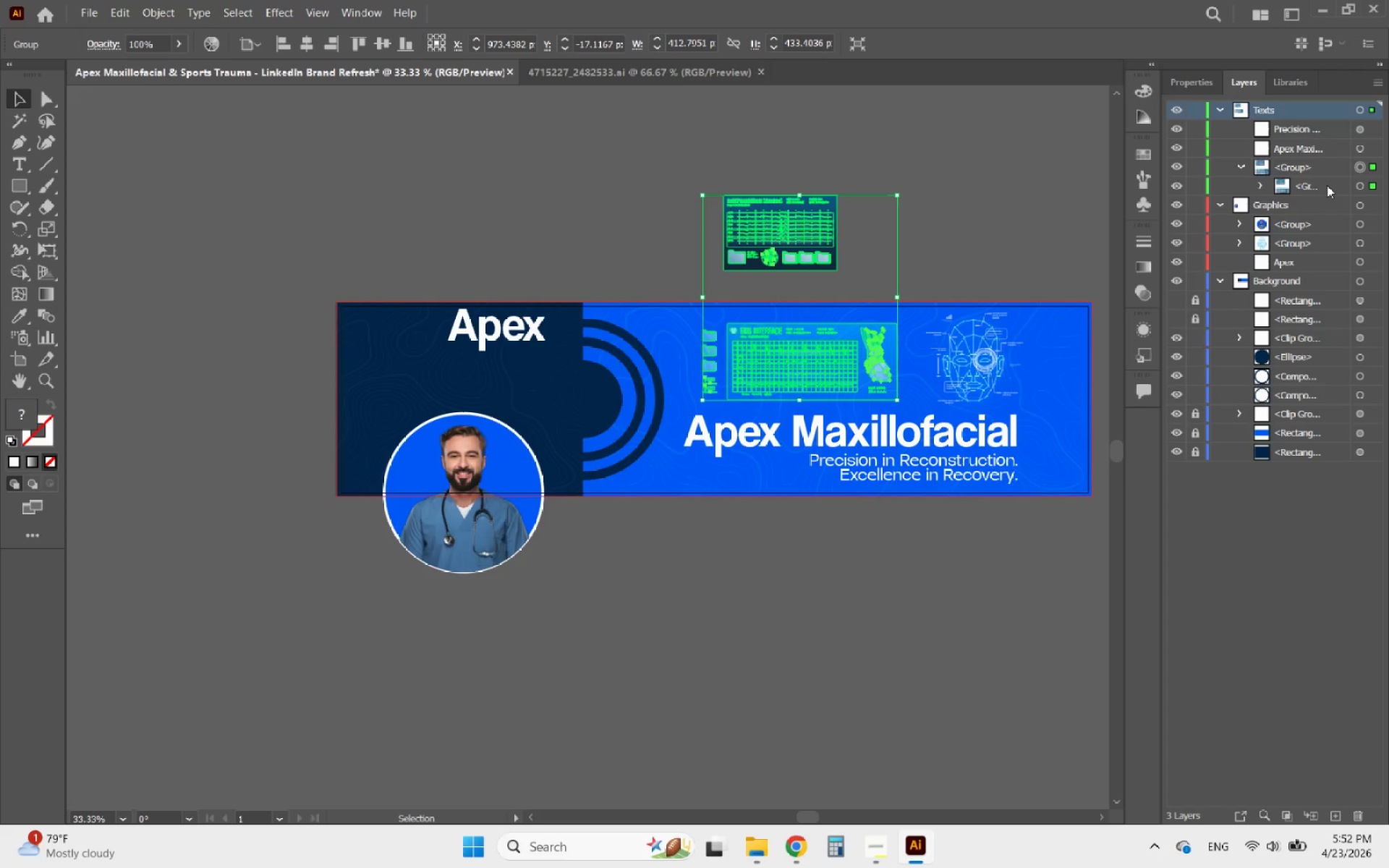 
left_click_drag(start_coordinate=[1328, 183], to_coordinate=[1306, 265])
 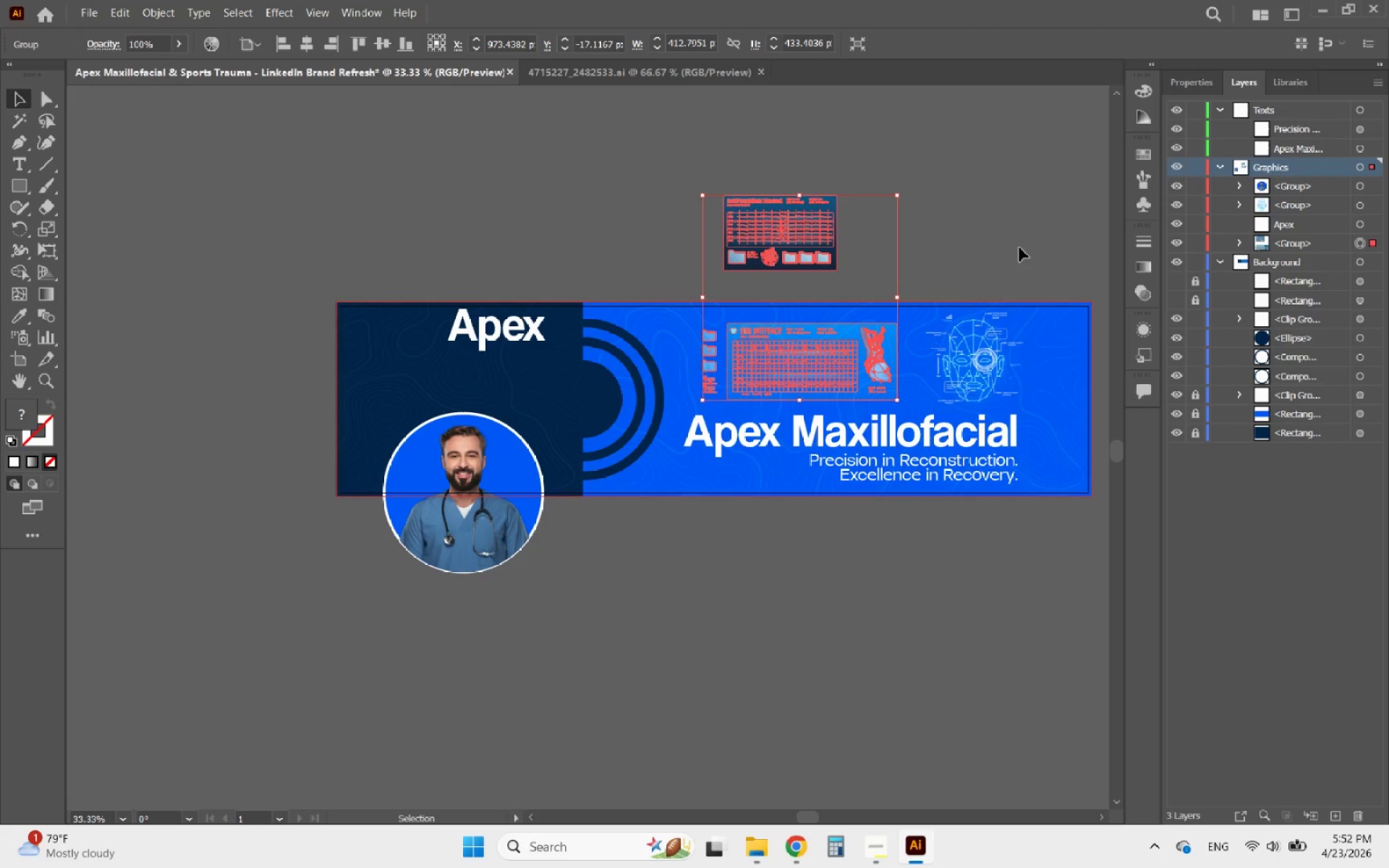 
left_click([1011, 237])
 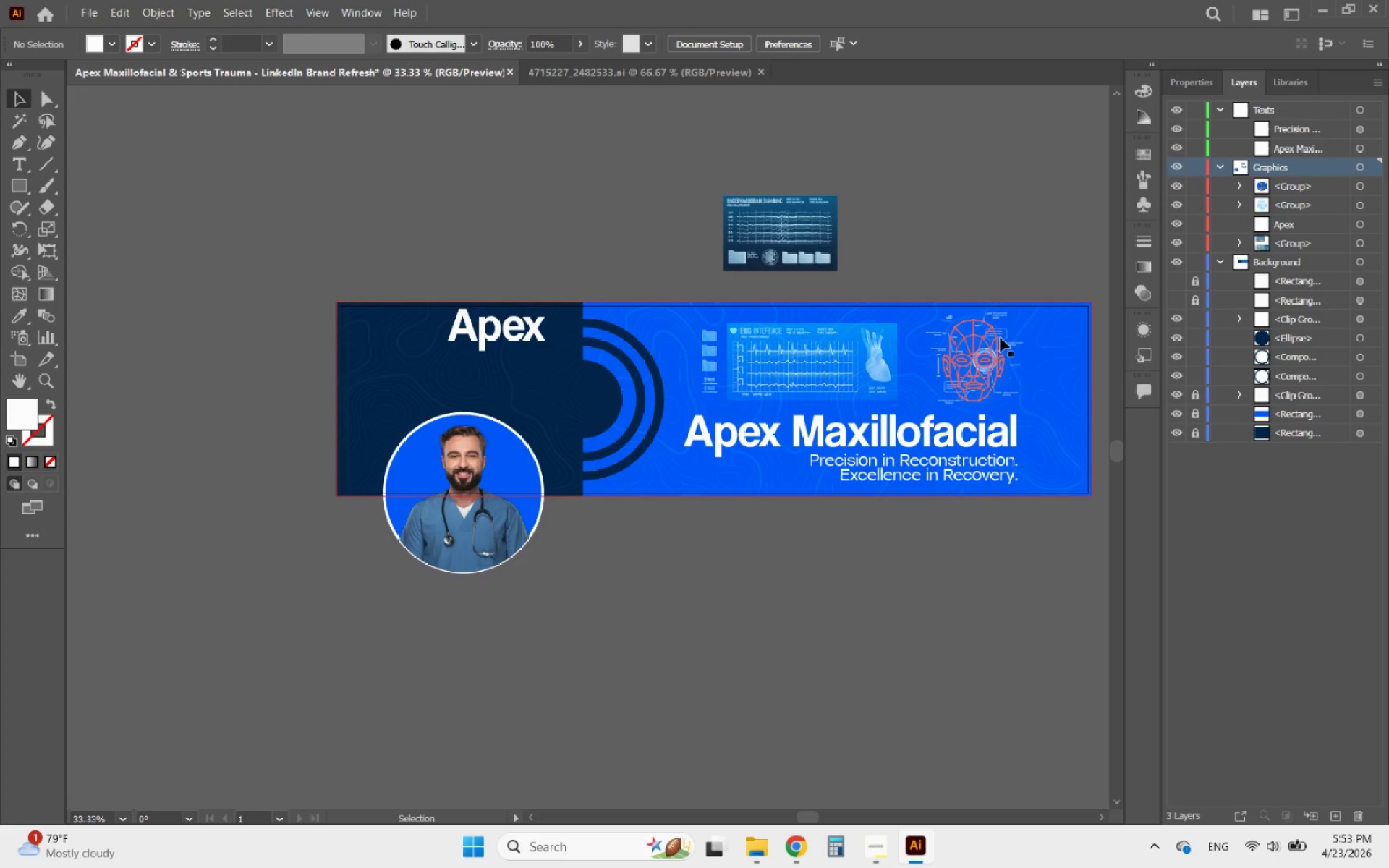 
left_click([1001, 338])
 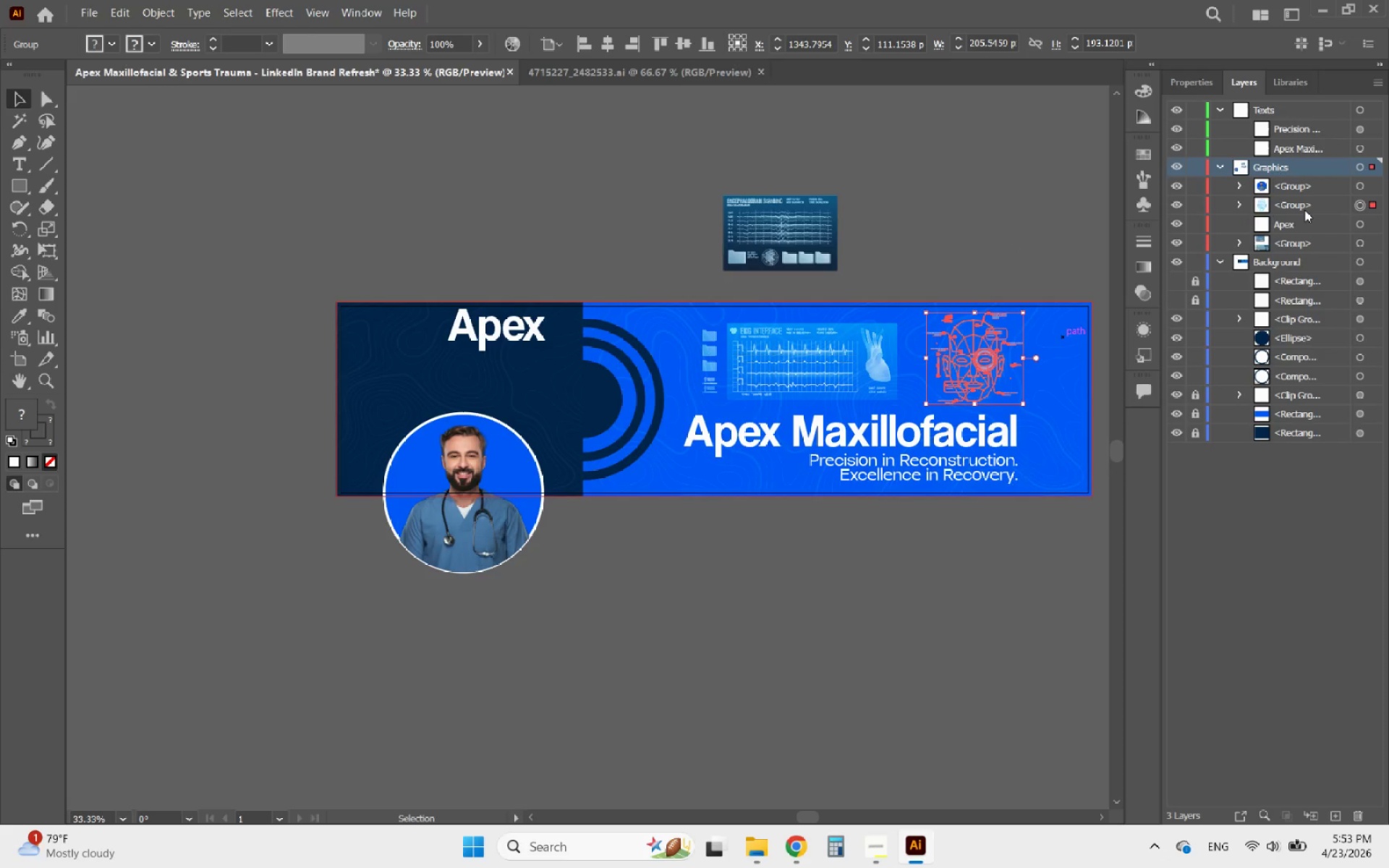 
left_click_drag(start_coordinate=[1308, 201], to_coordinate=[1286, 229])
 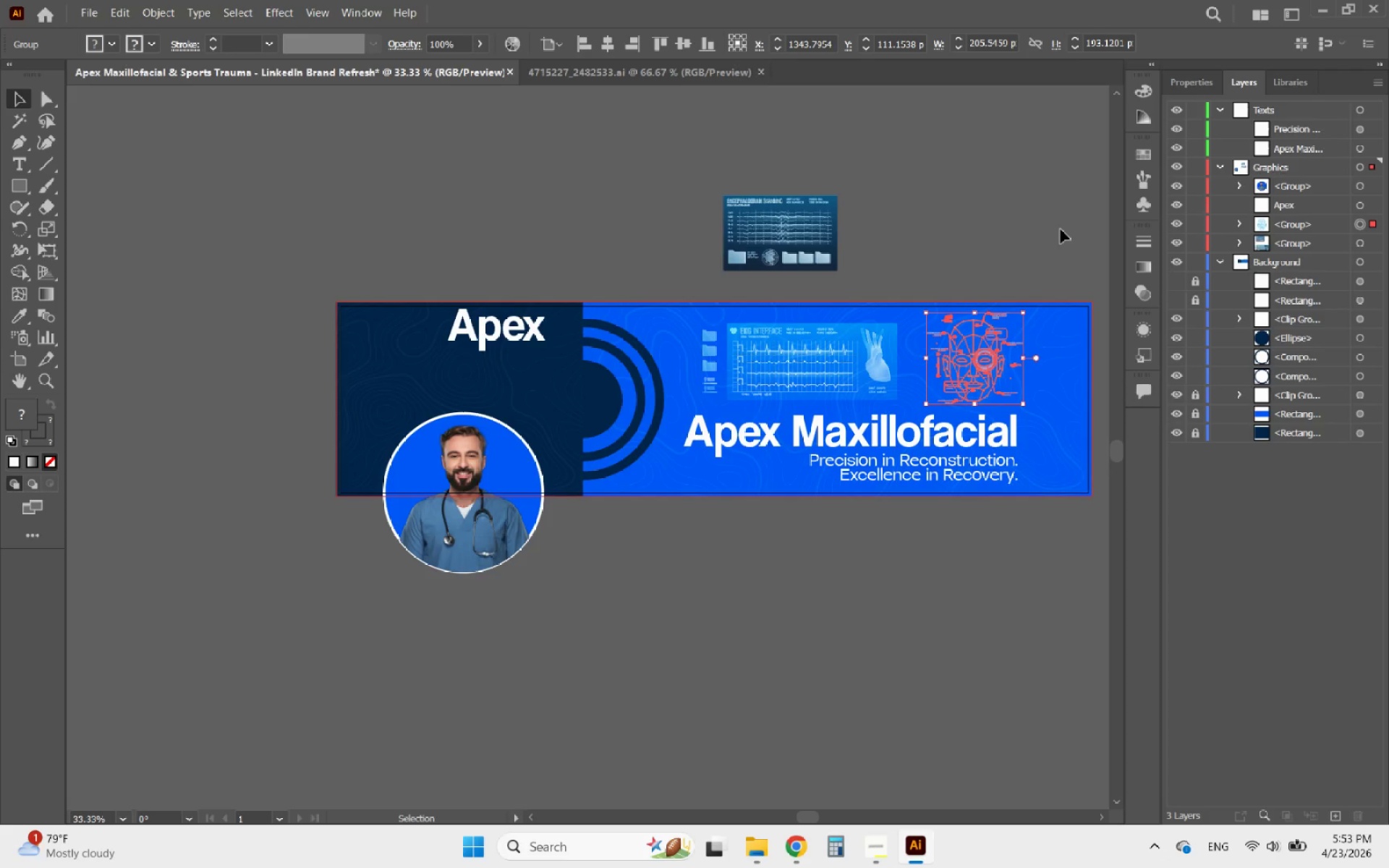 
left_click([1050, 229])
 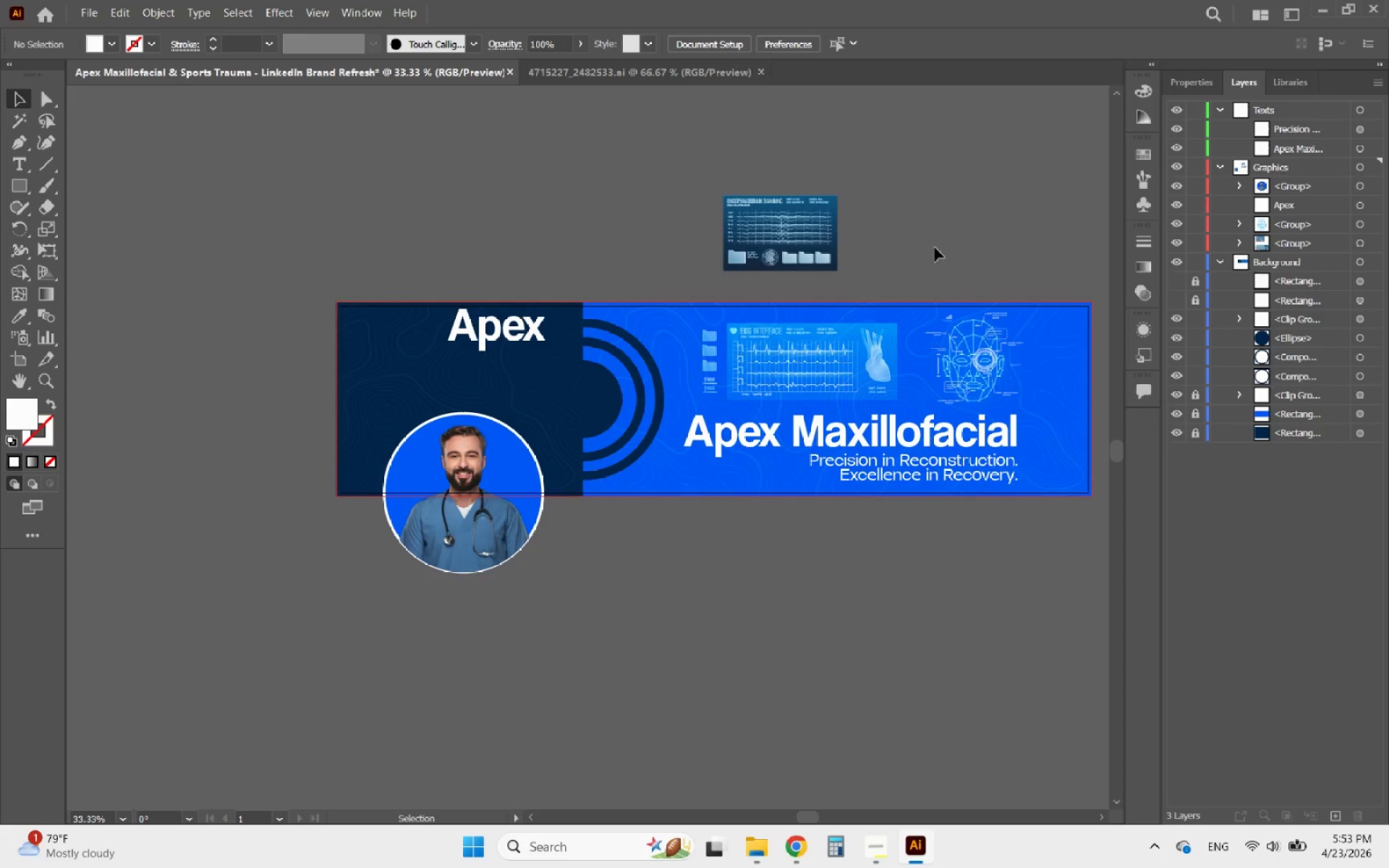 
left_click([463, 339])
 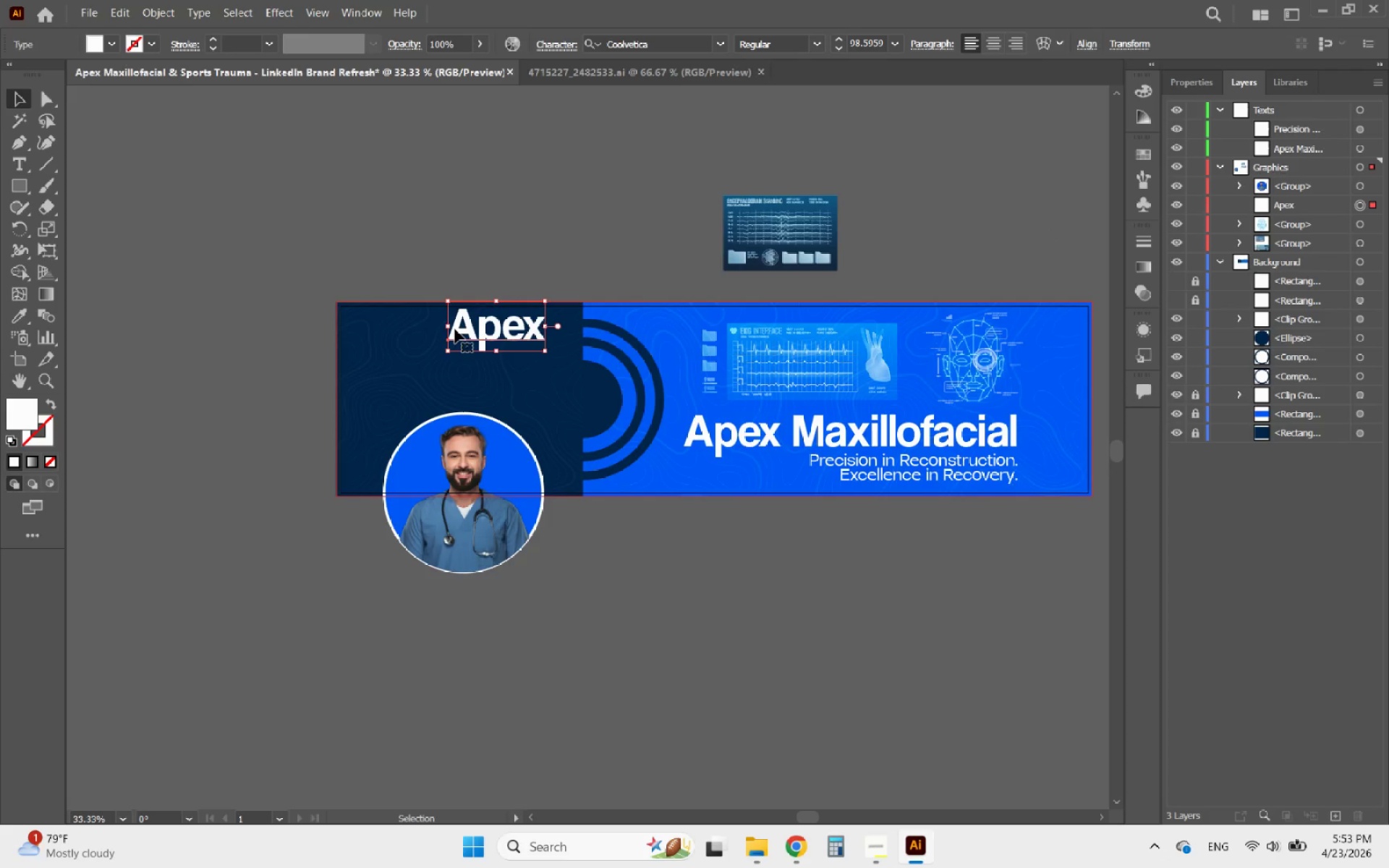 
hold_key(key=ShiftLeft, duration=0.64)
 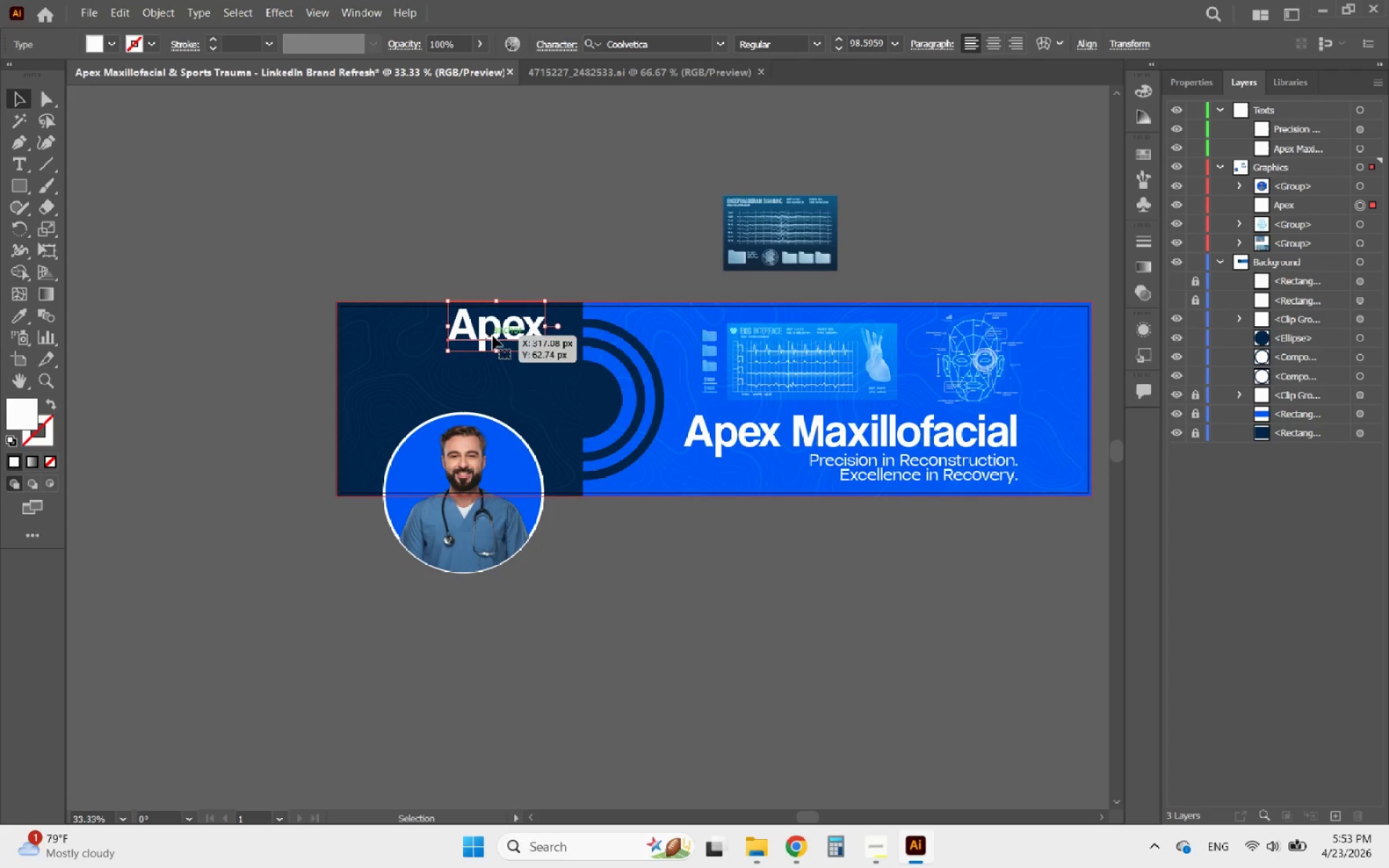 
hold_key(key=ShiftLeft, duration=1.53)
left_click_drag(start_coordinate=[497, 350], to_coordinate=[489, 386])
 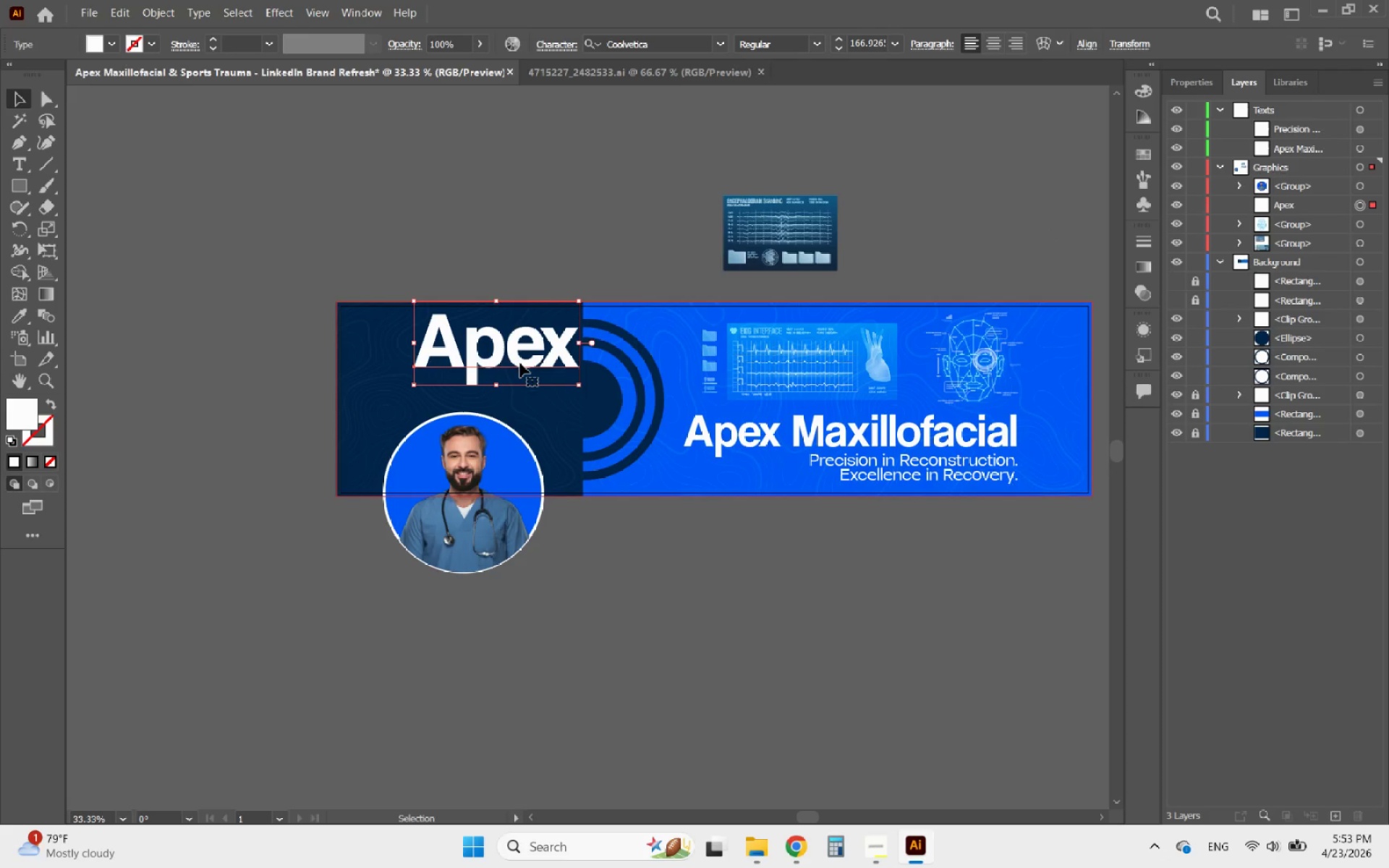 
left_click_drag(start_coordinate=[522, 362], to_coordinate=[488, 364])
 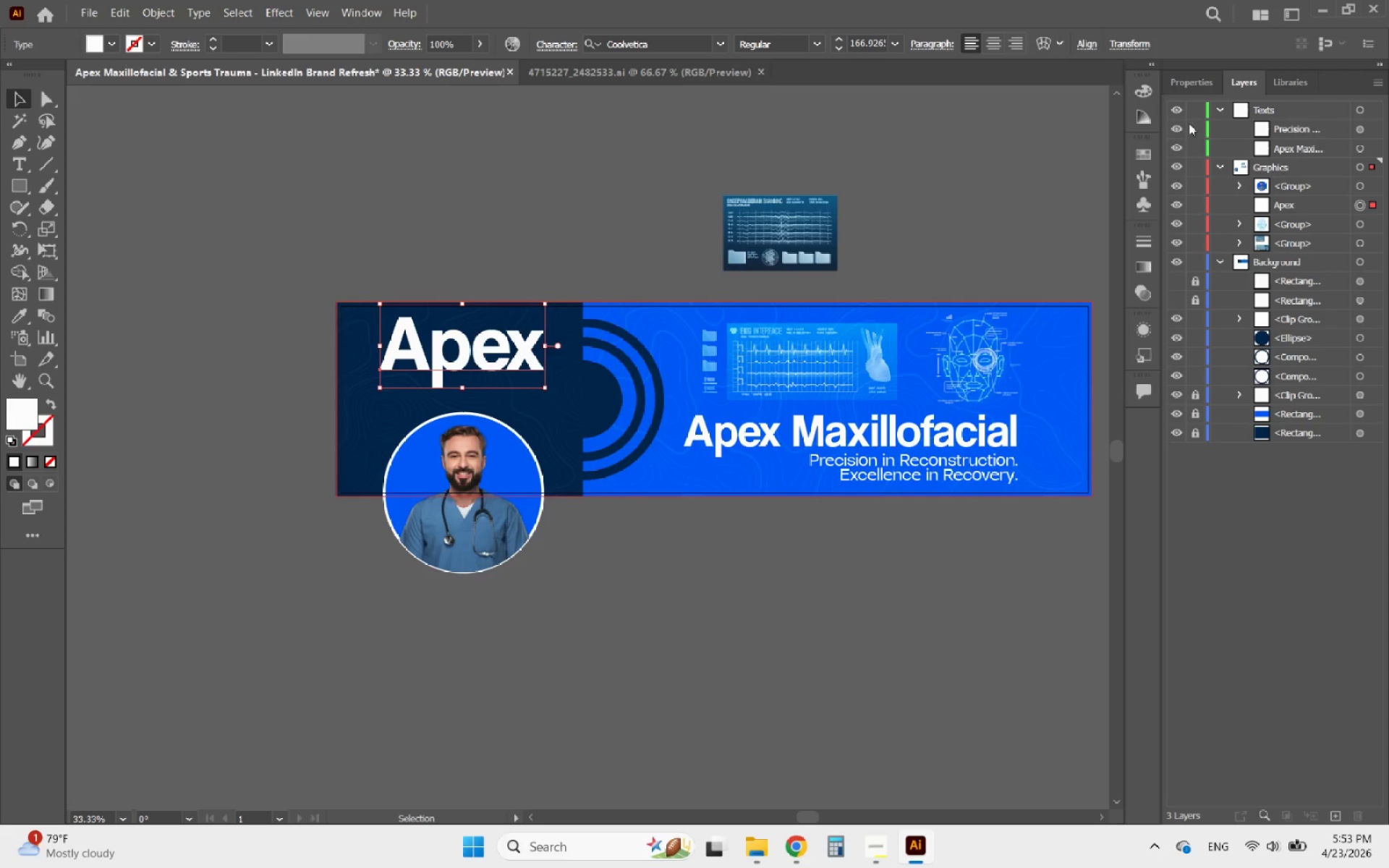 
left_click([1187, 89])
 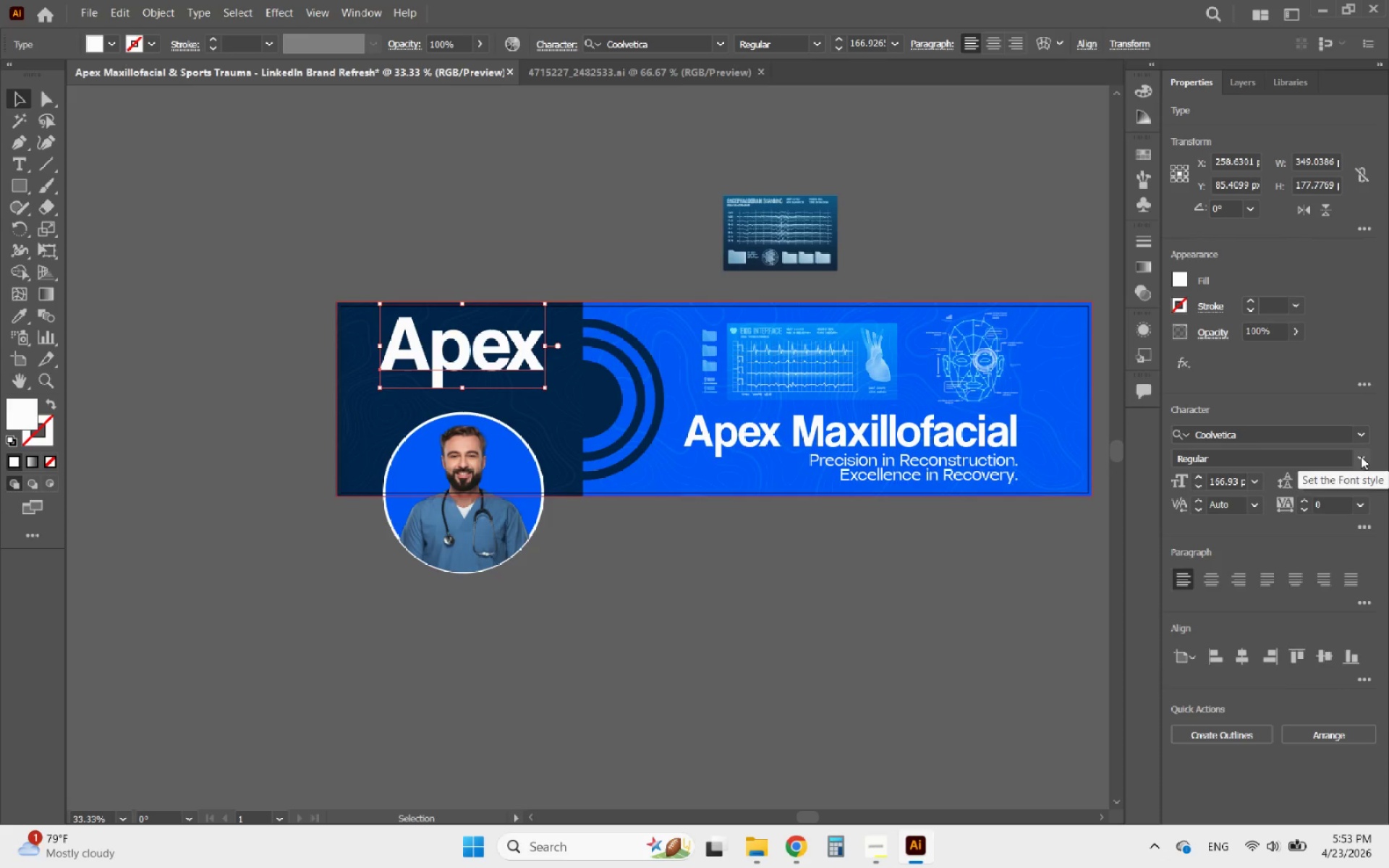 
left_click([1361, 456])
 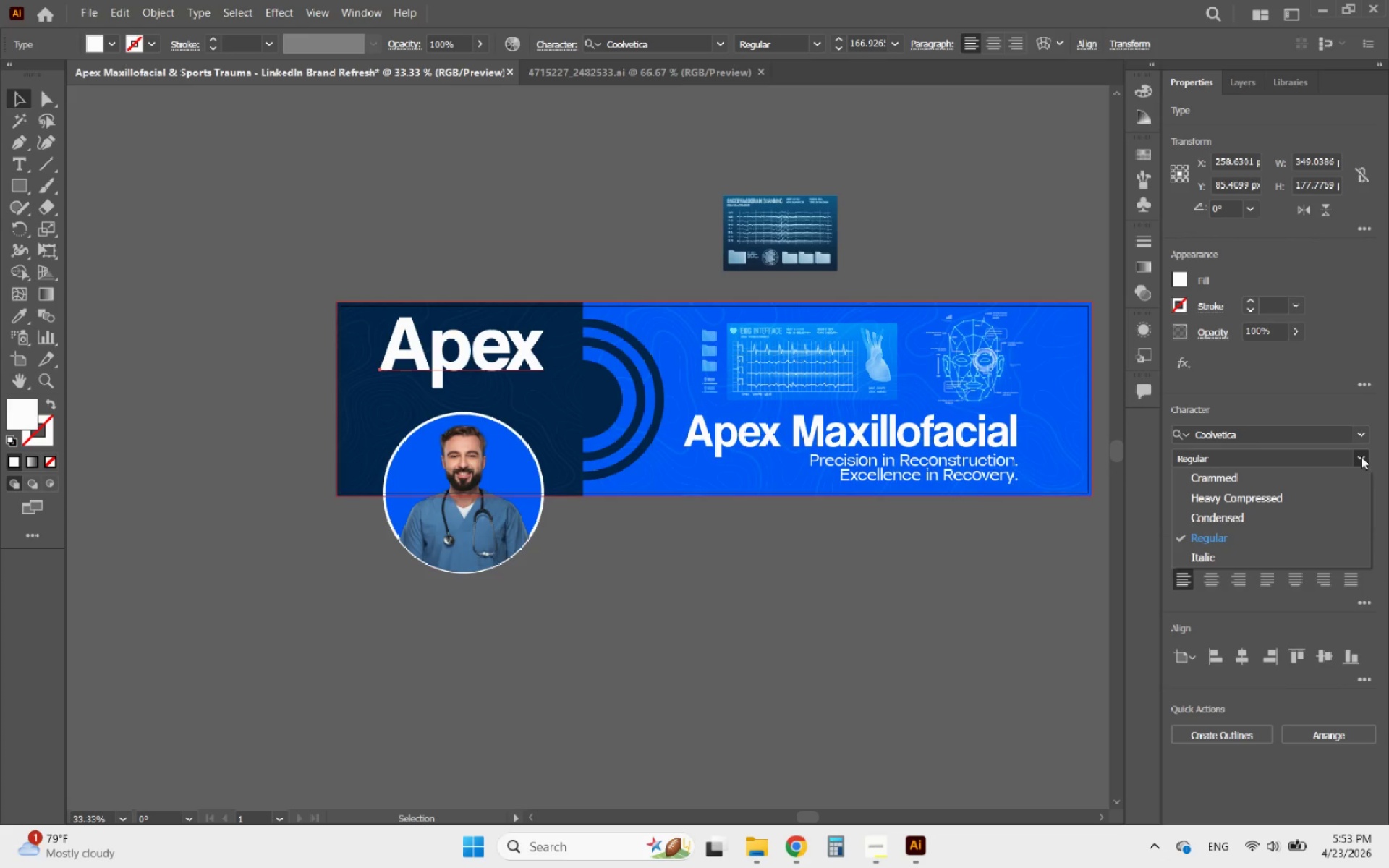 
left_click([1361, 456])
 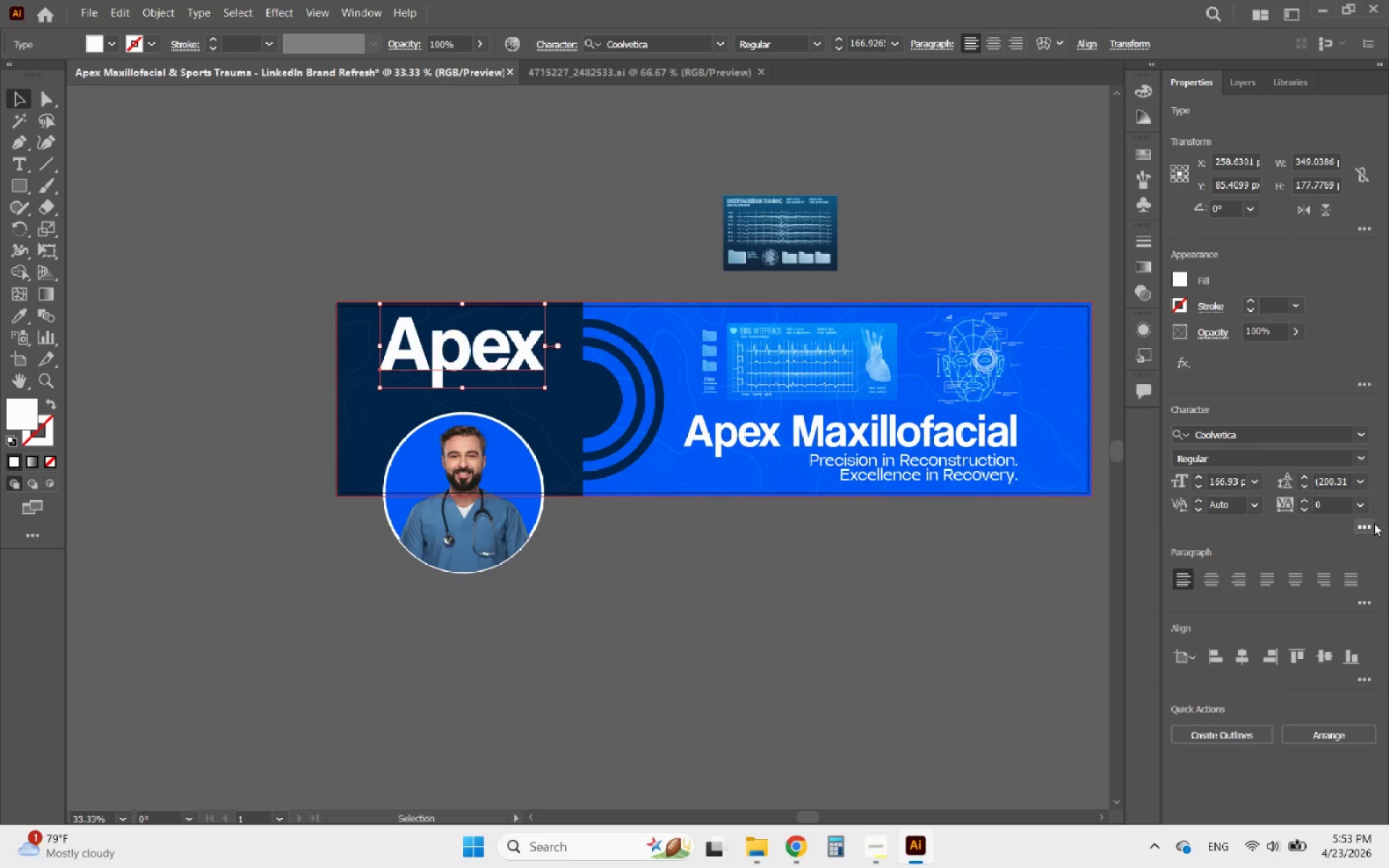 
left_click([1374, 523])
 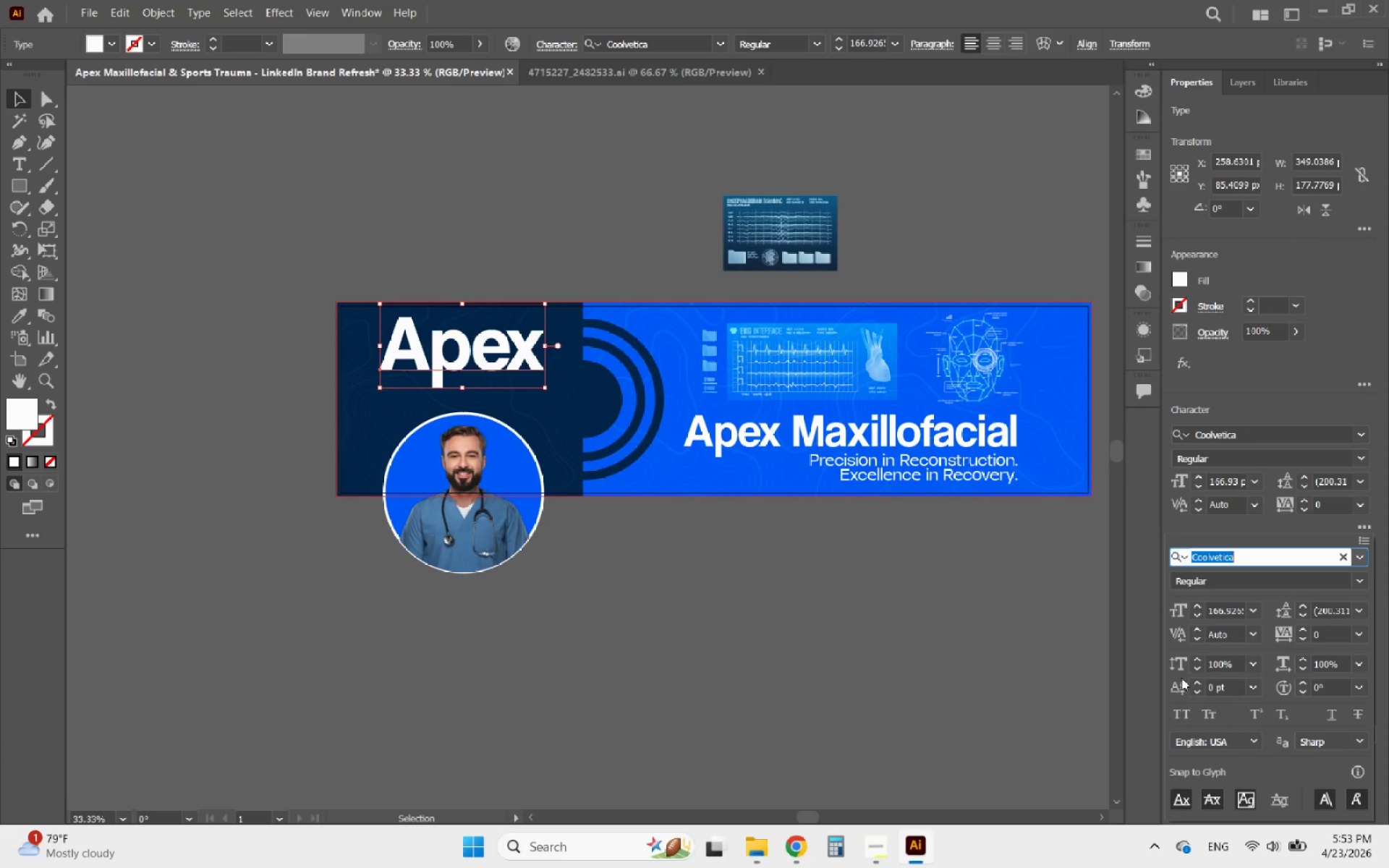 
left_click([1179, 722])
 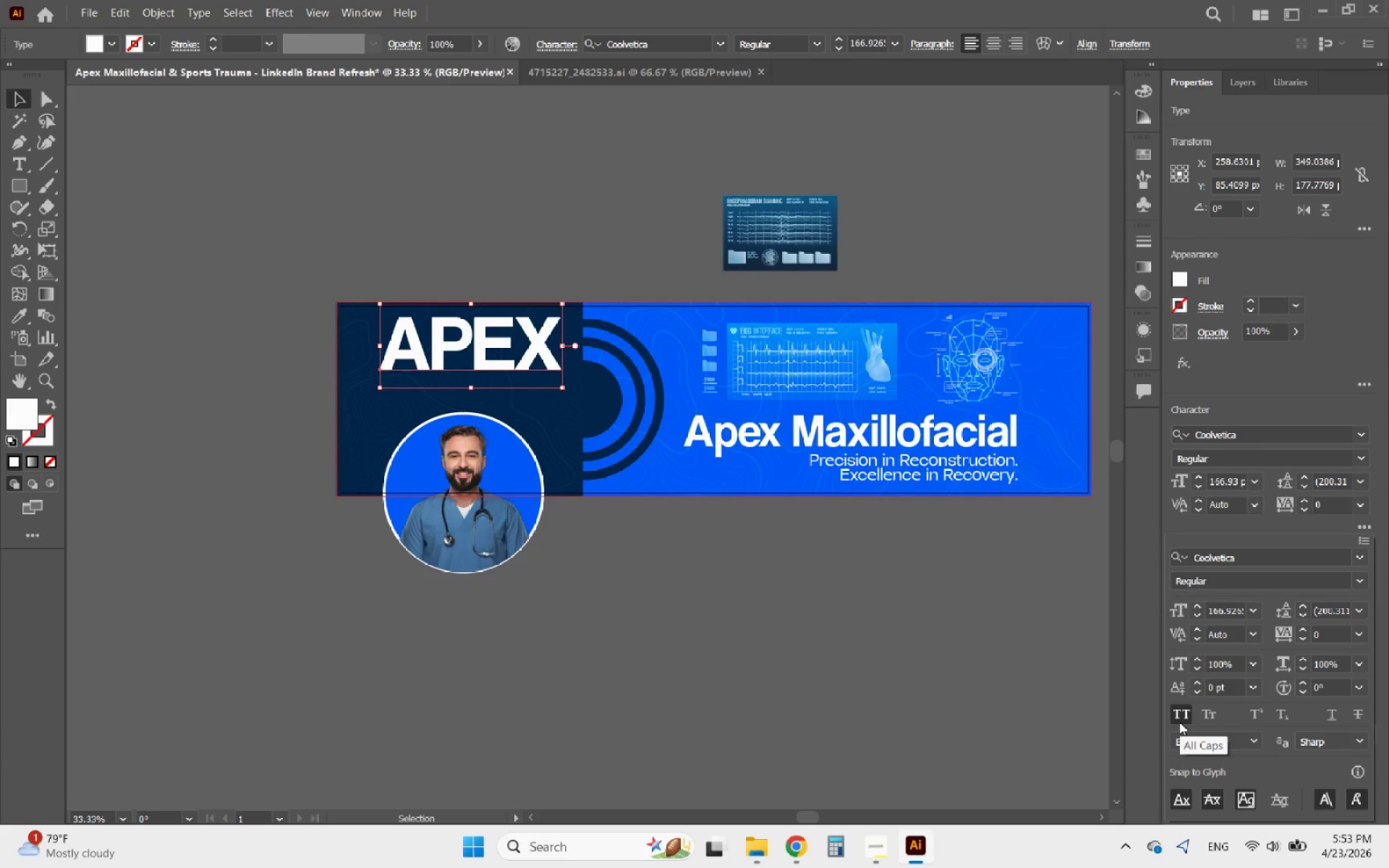 
left_click([1179, 722])
 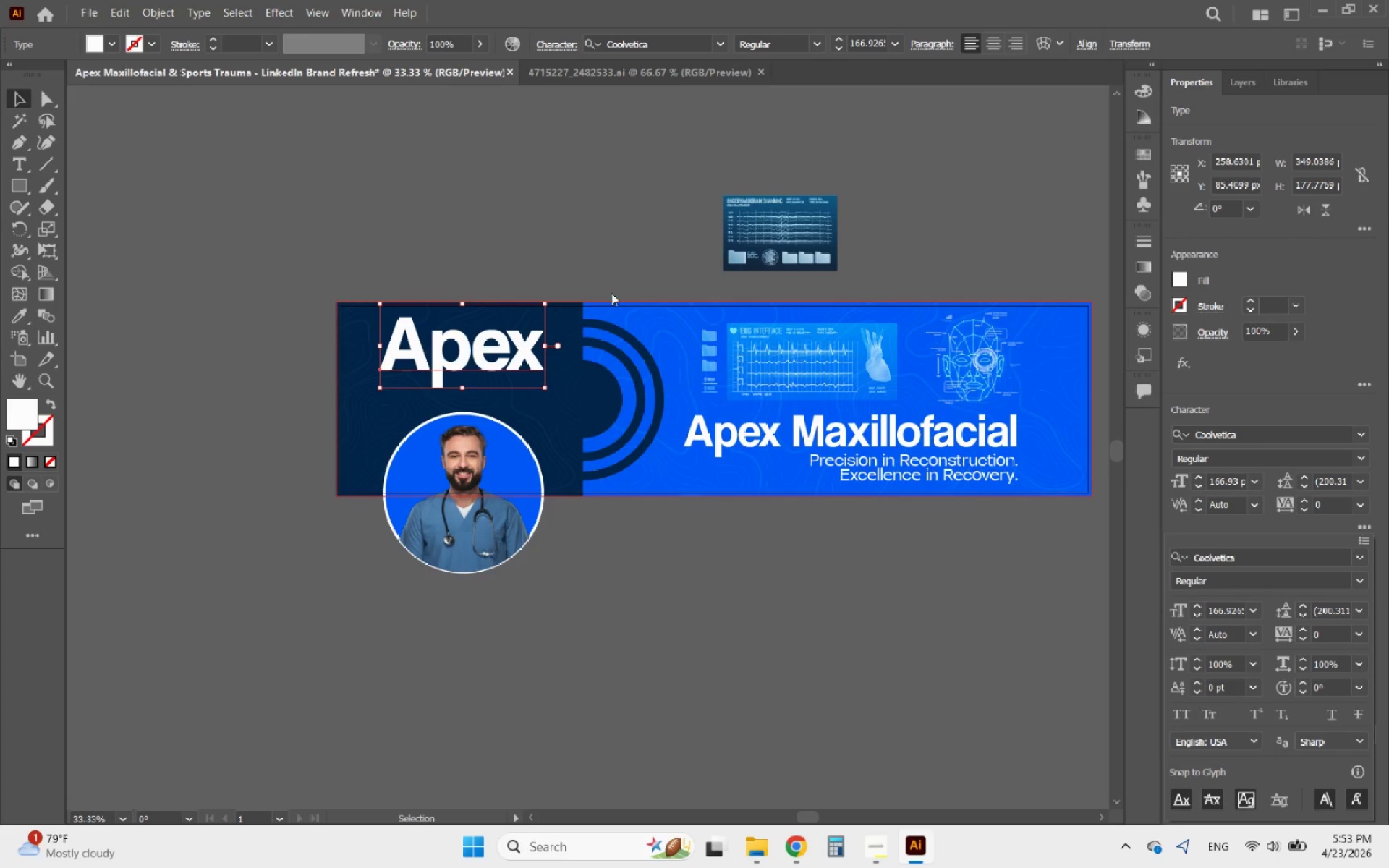 
left_click([564, 238])
 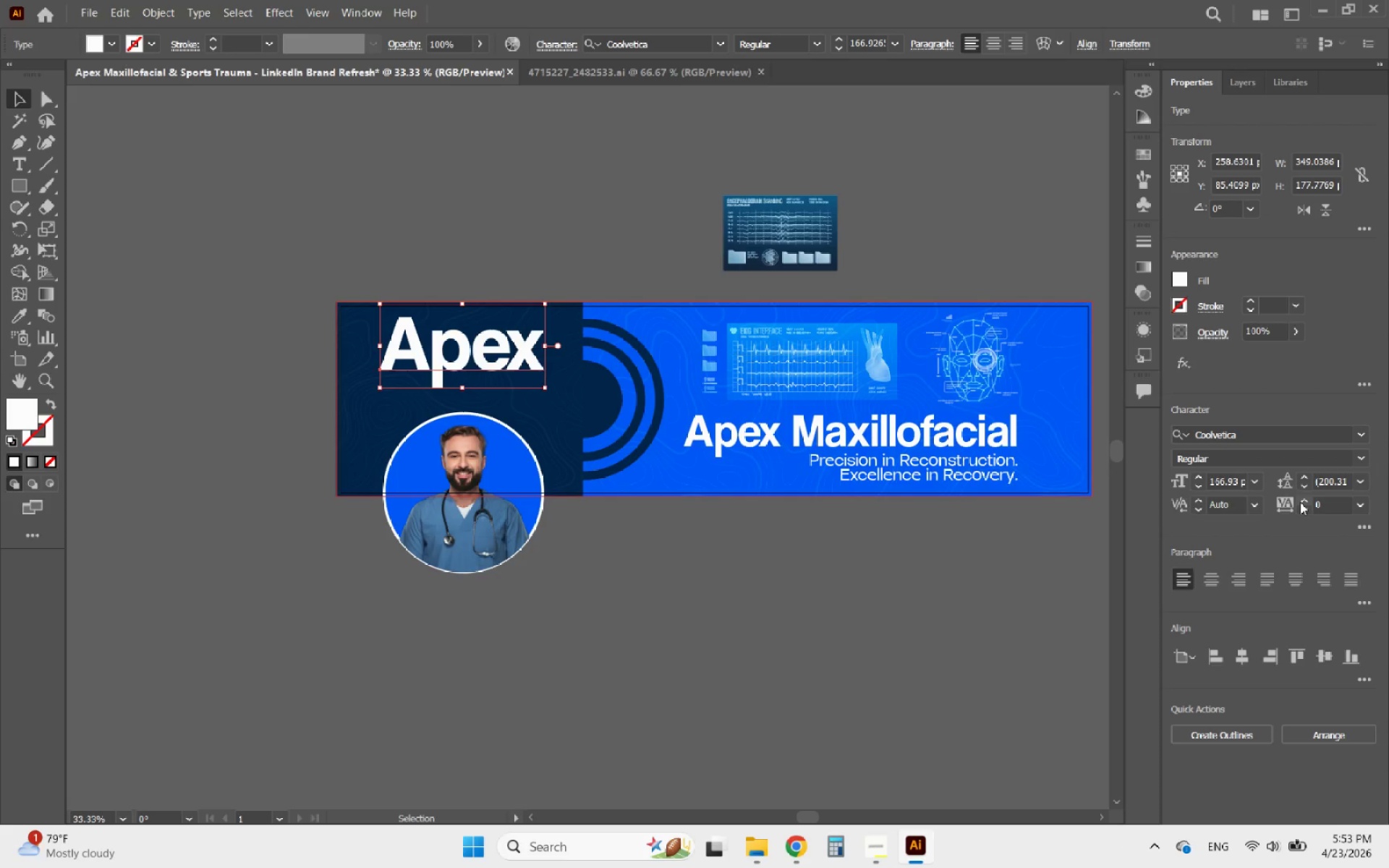 
left_click([1301, 501])
 